 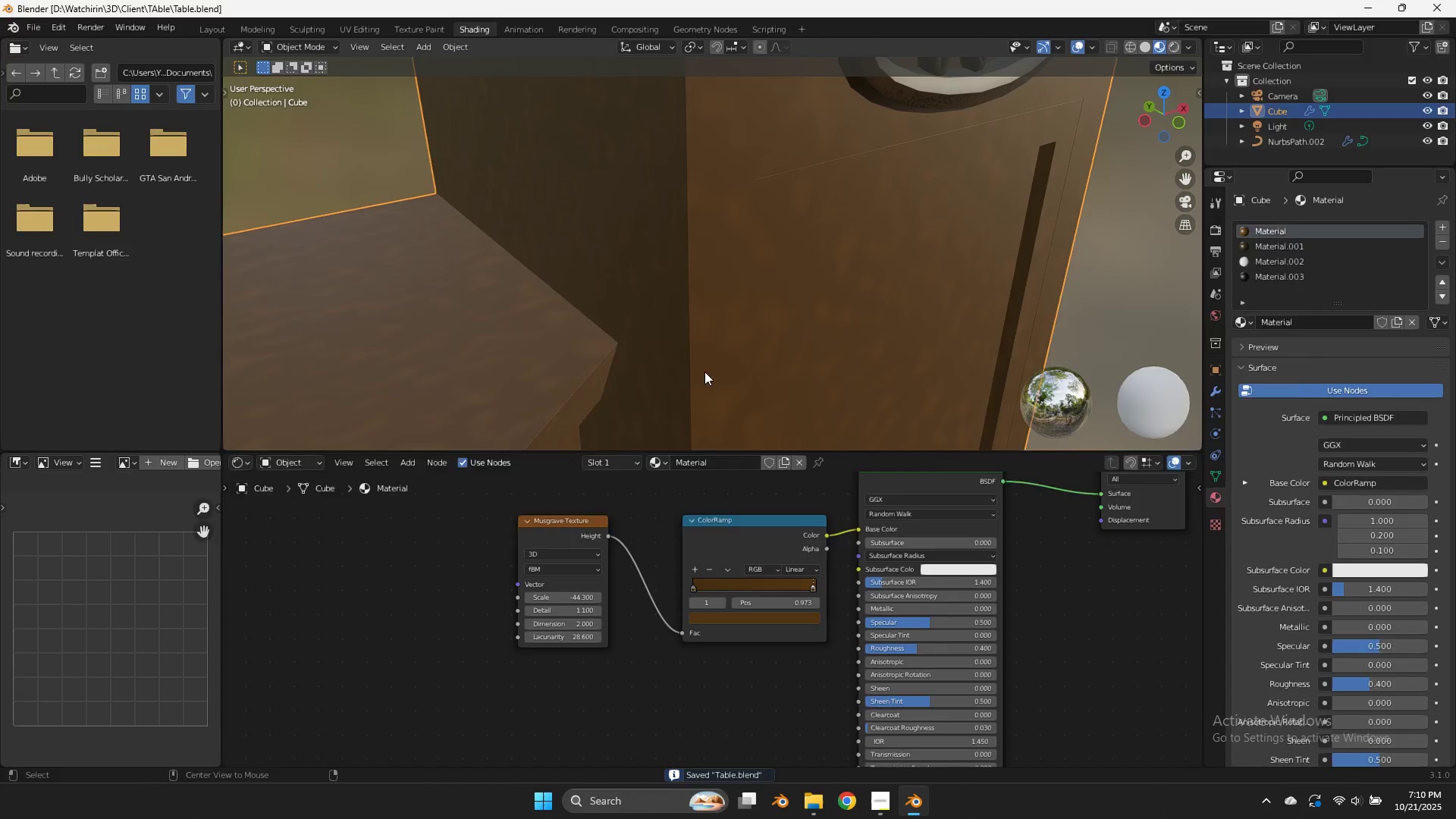 
key(Alt+Tab)
 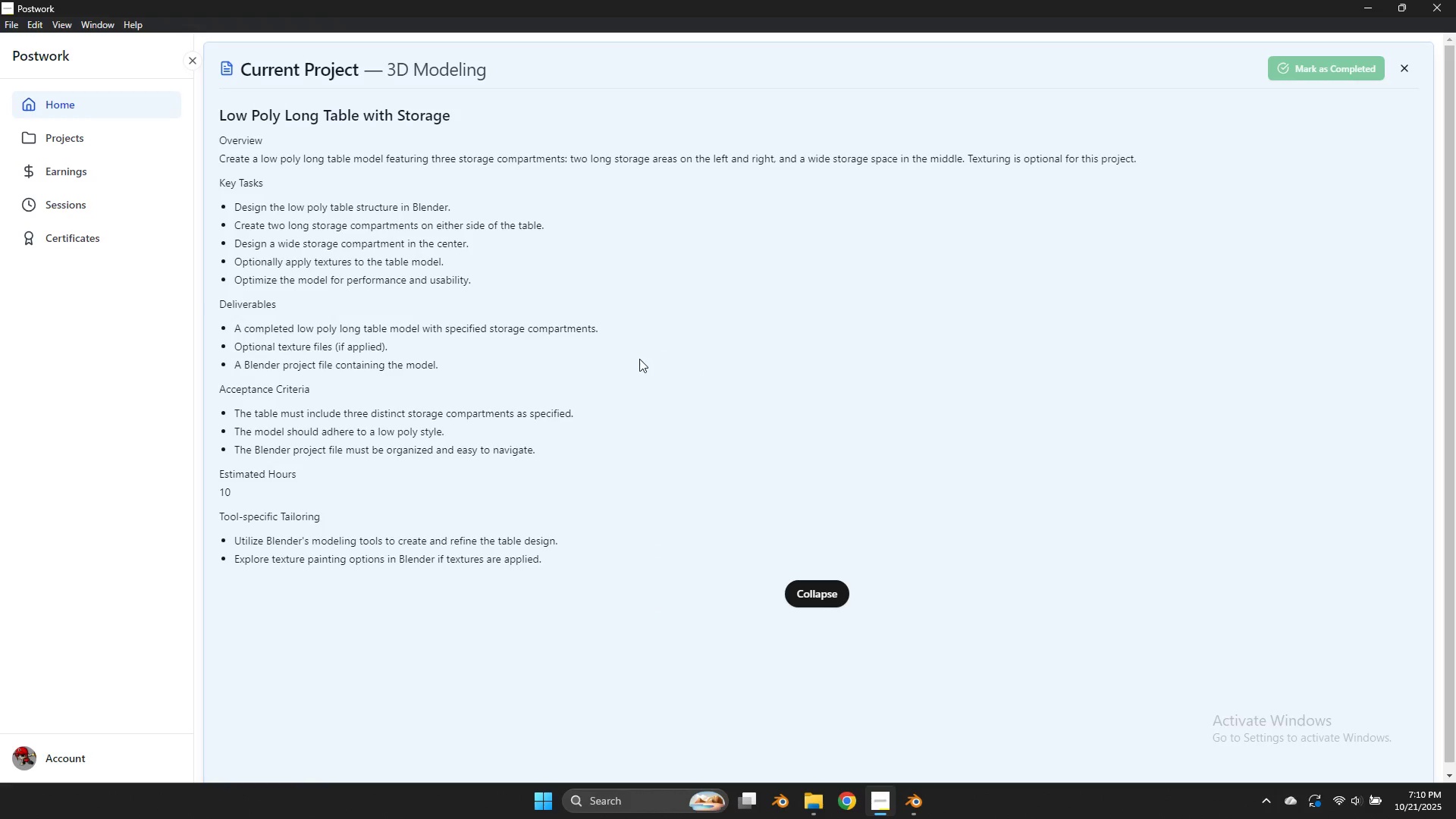 
left_click([817, 604])
 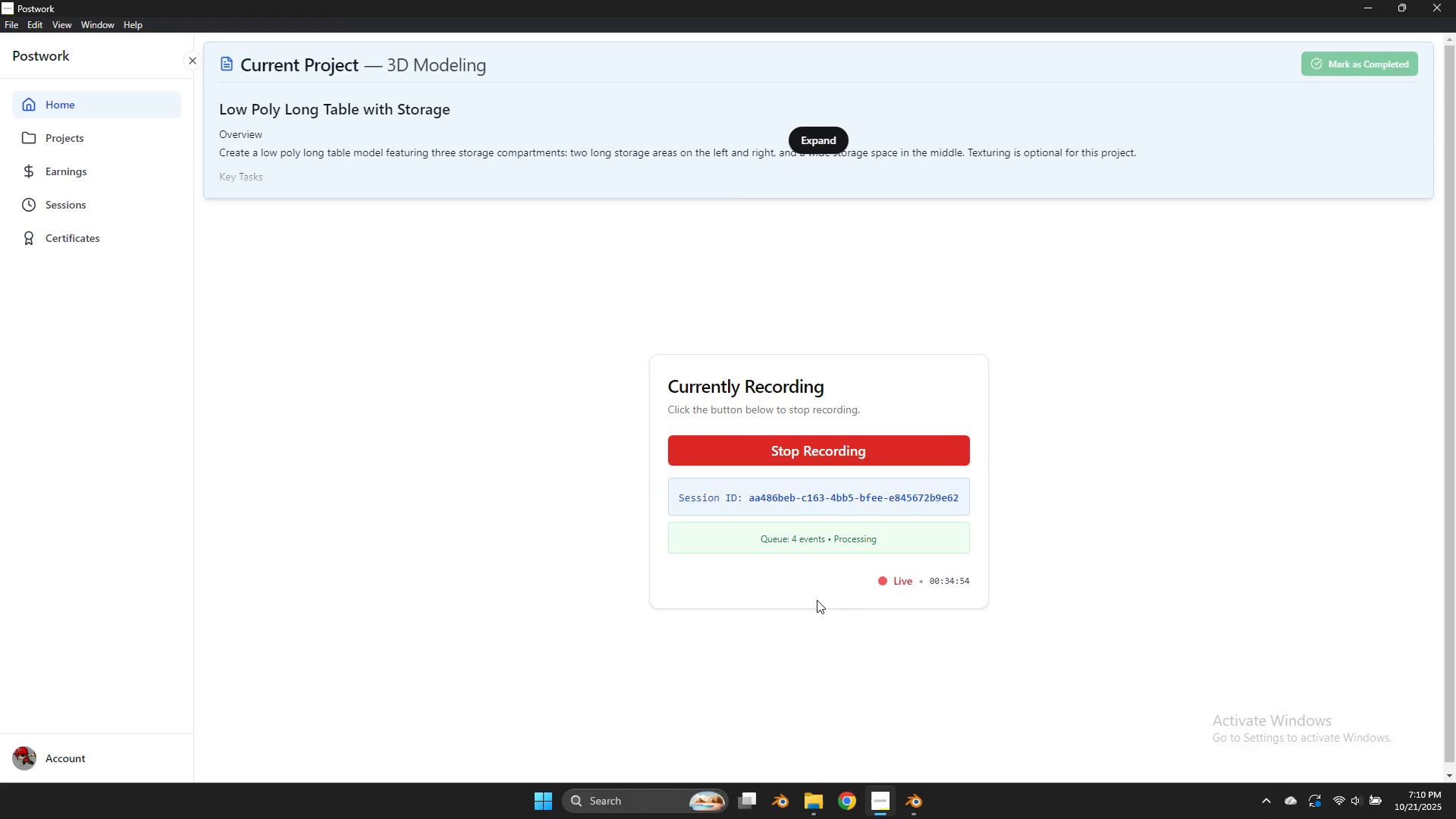 
key(Alt+AltLeft)
 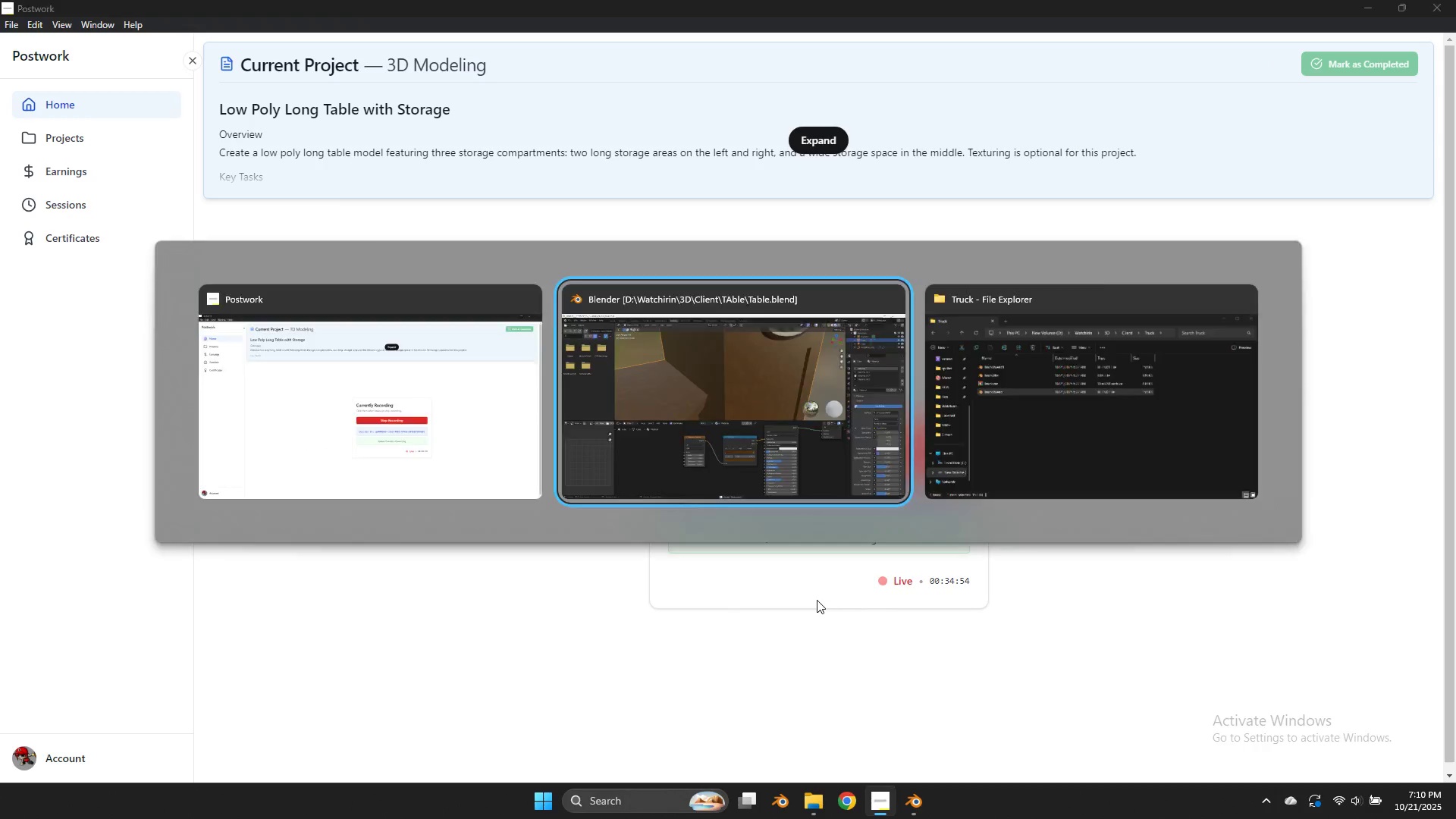 
key(Alt+Tab)
 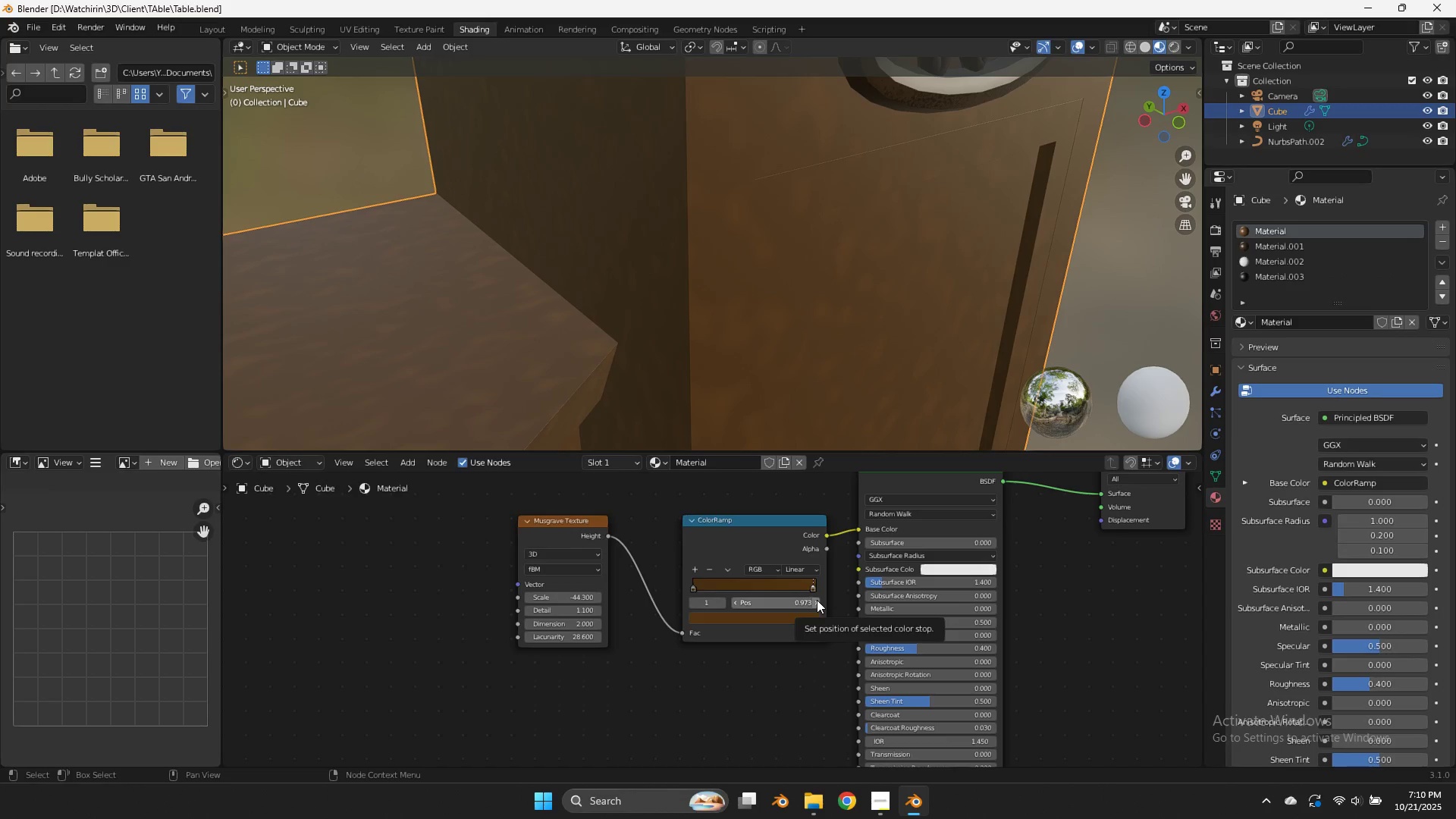 
wait(7.94)
 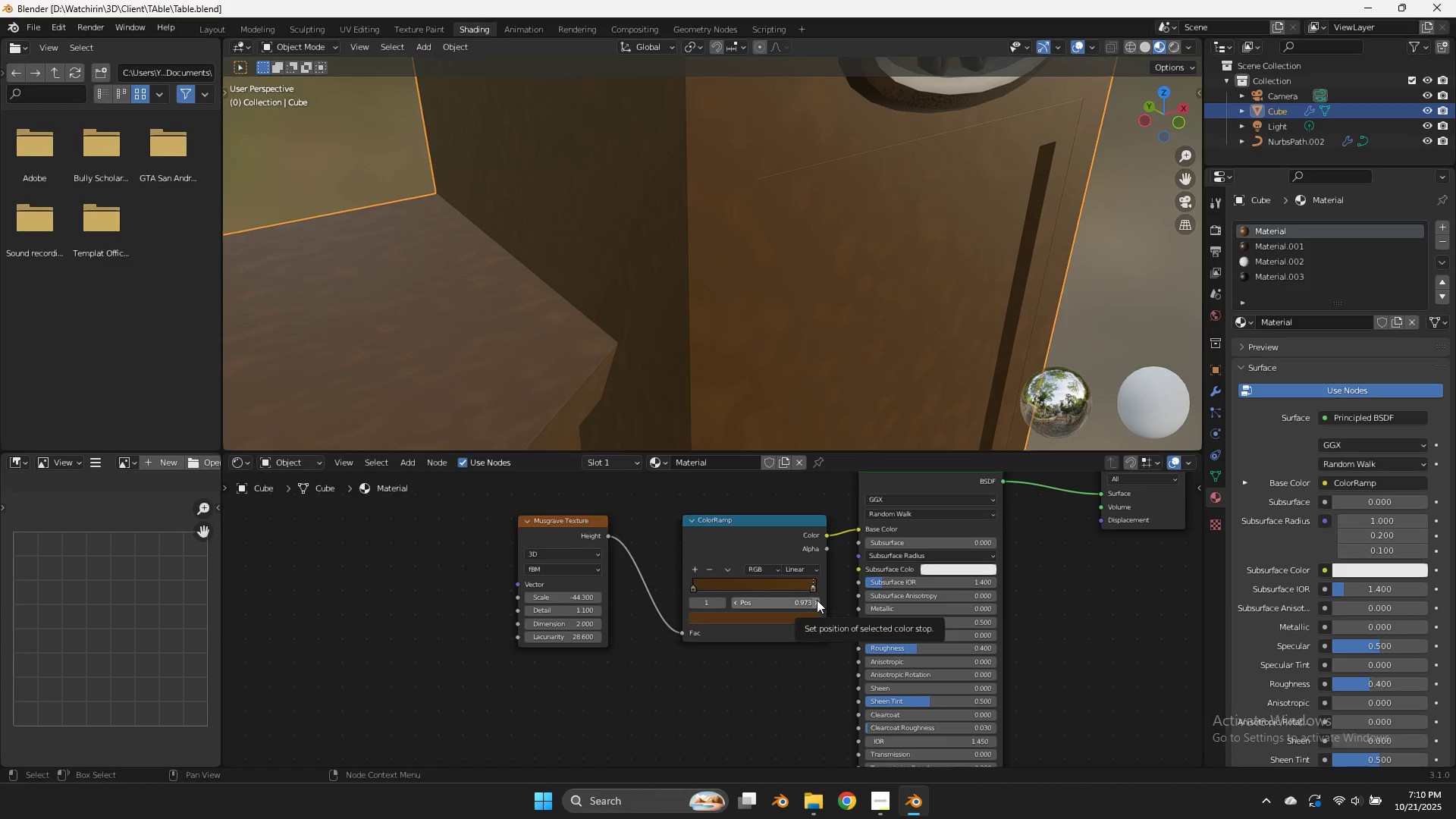 
scroll: coordinate [894, 184], scroll_direction: down, amount: 6.0
 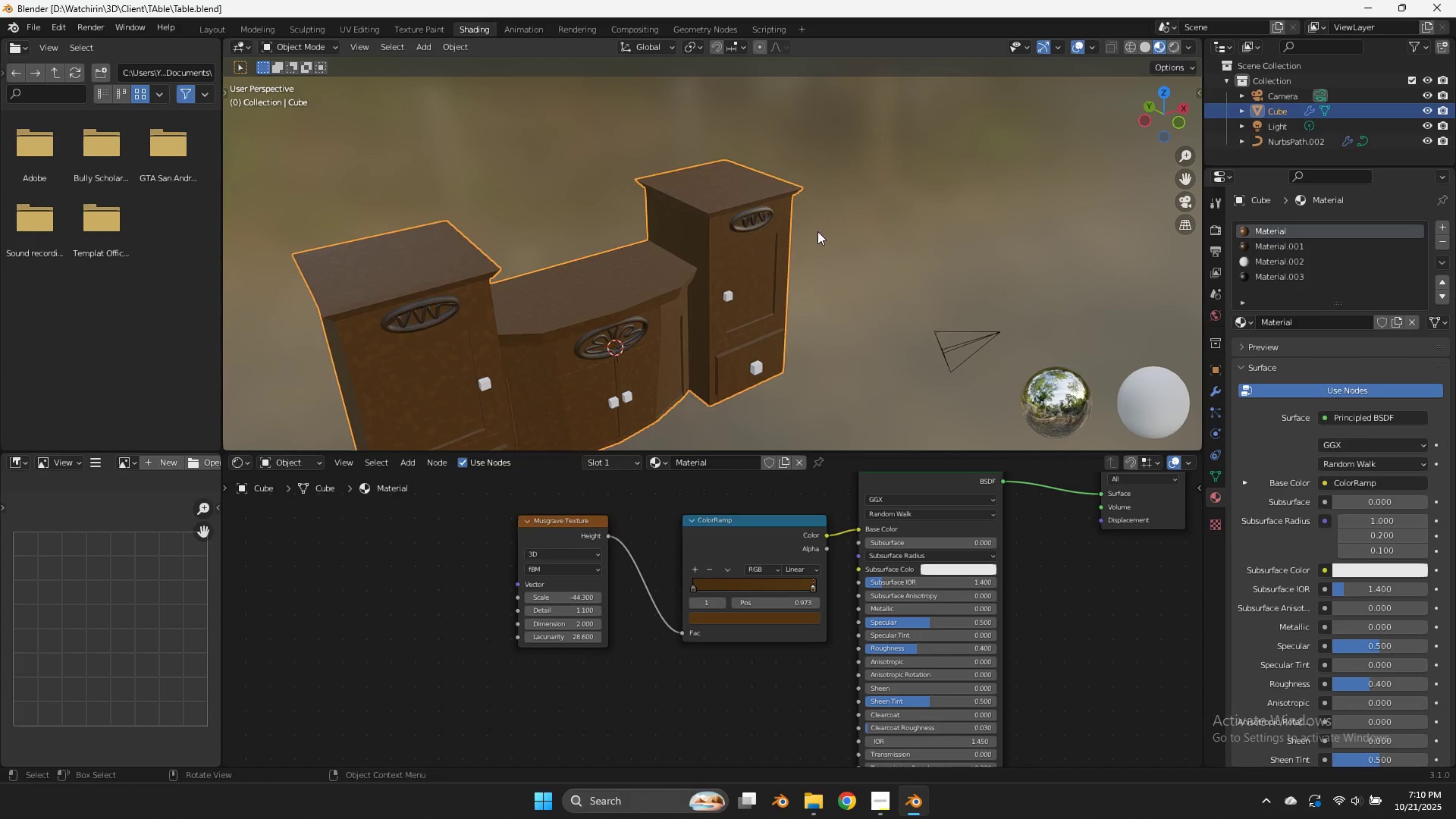 
key(Tab)
 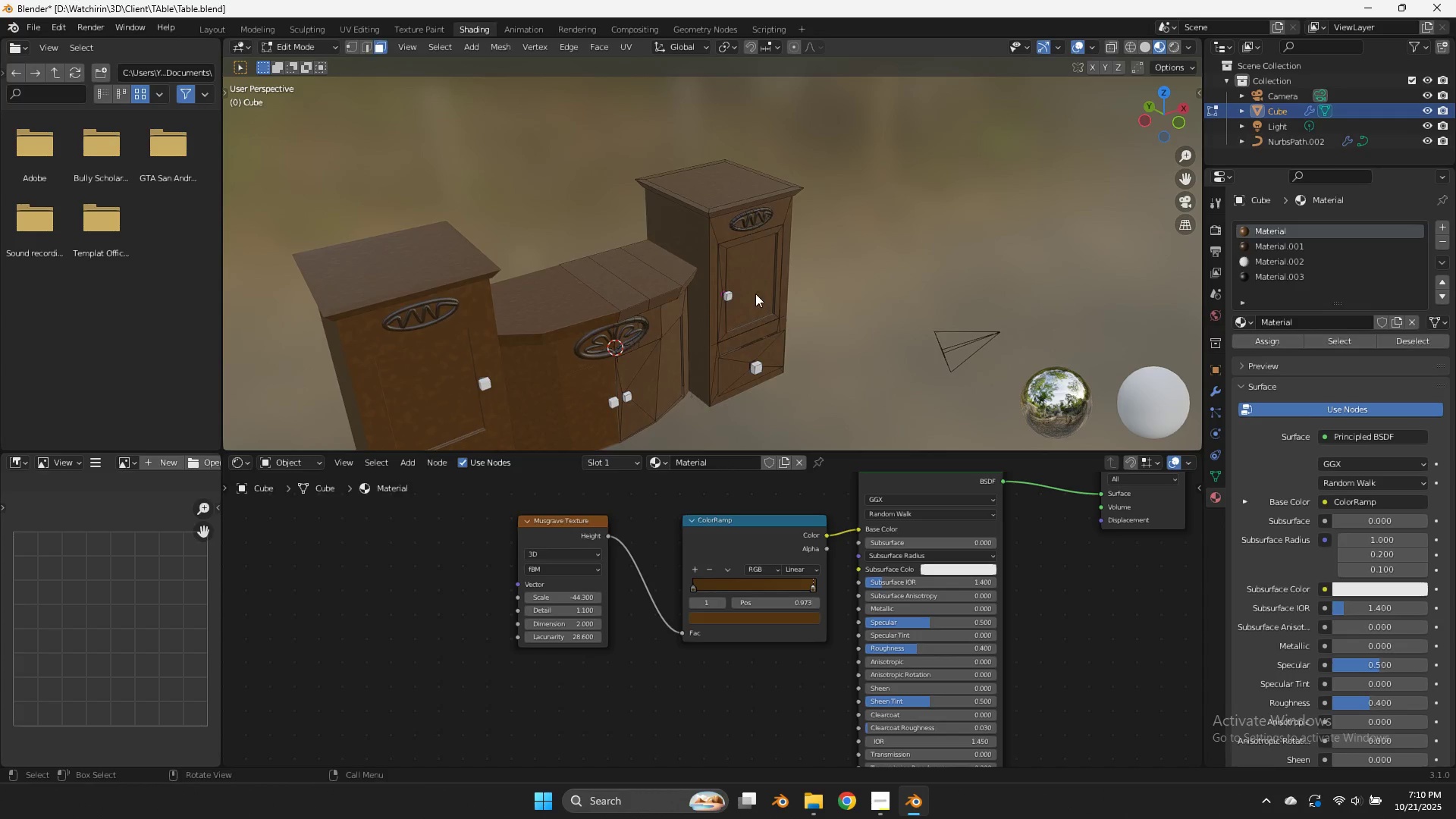 
key(Tab)
 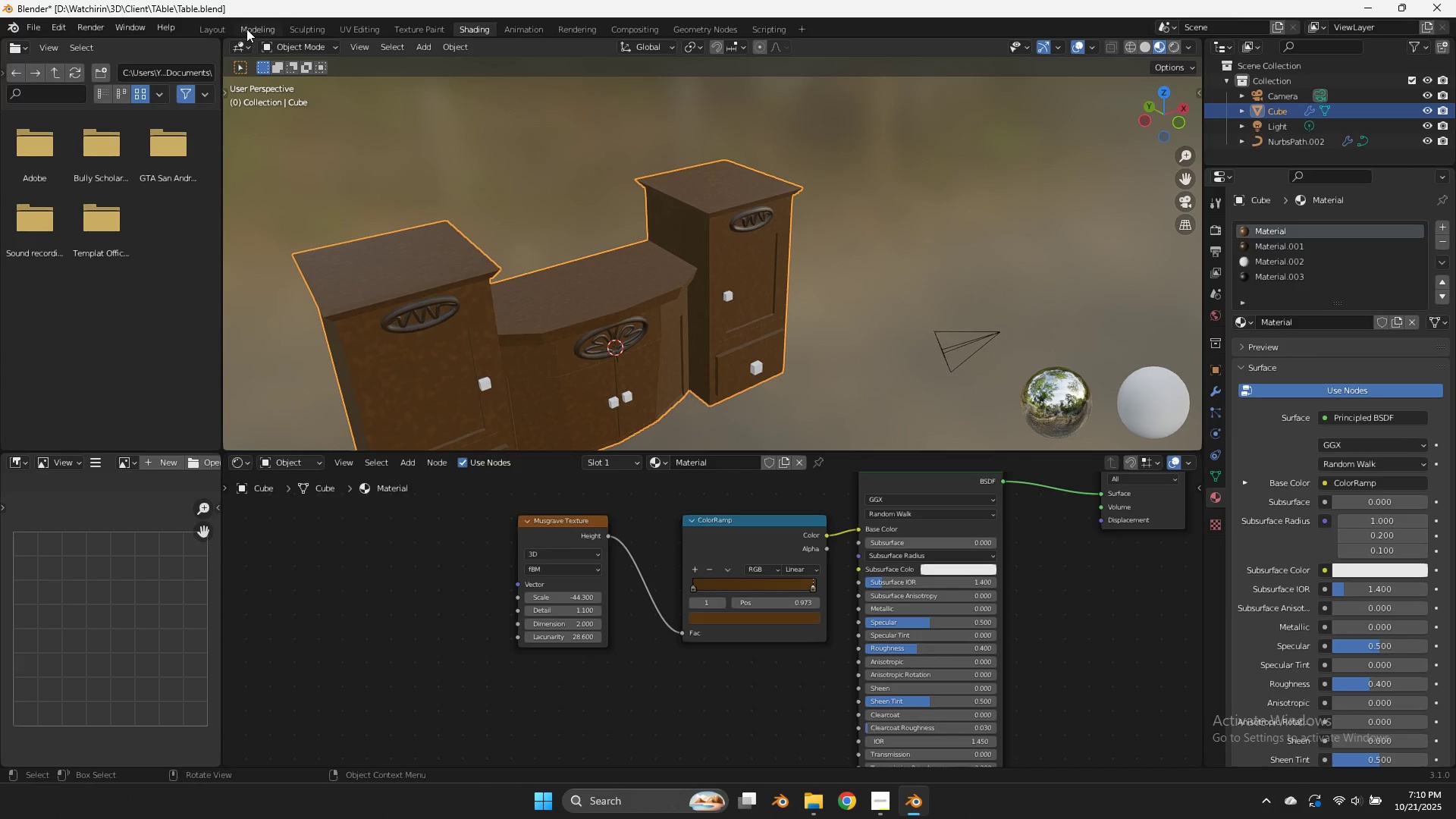 
left_click([215, 27])
 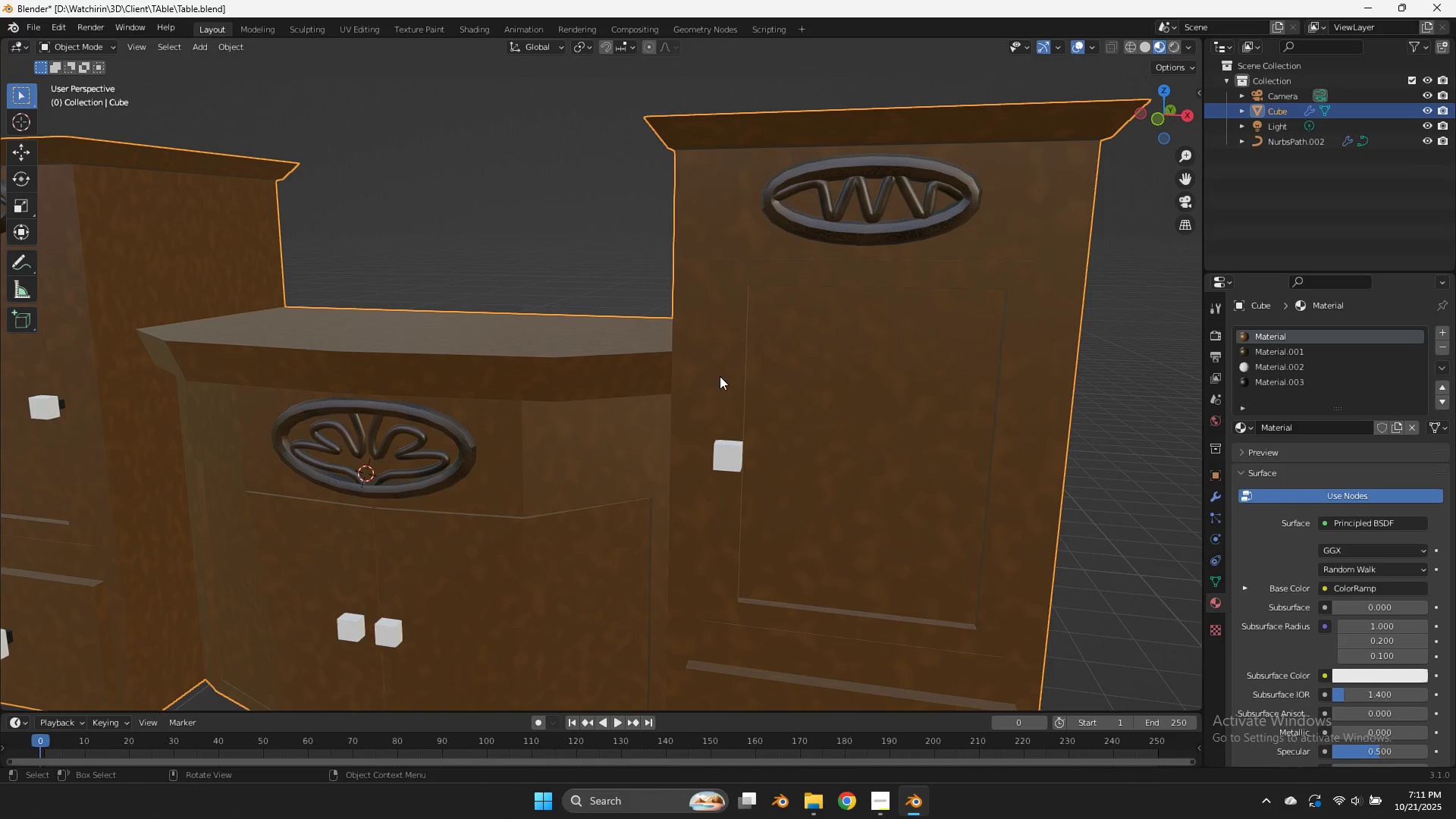 
key(Control+ControlLeft)
 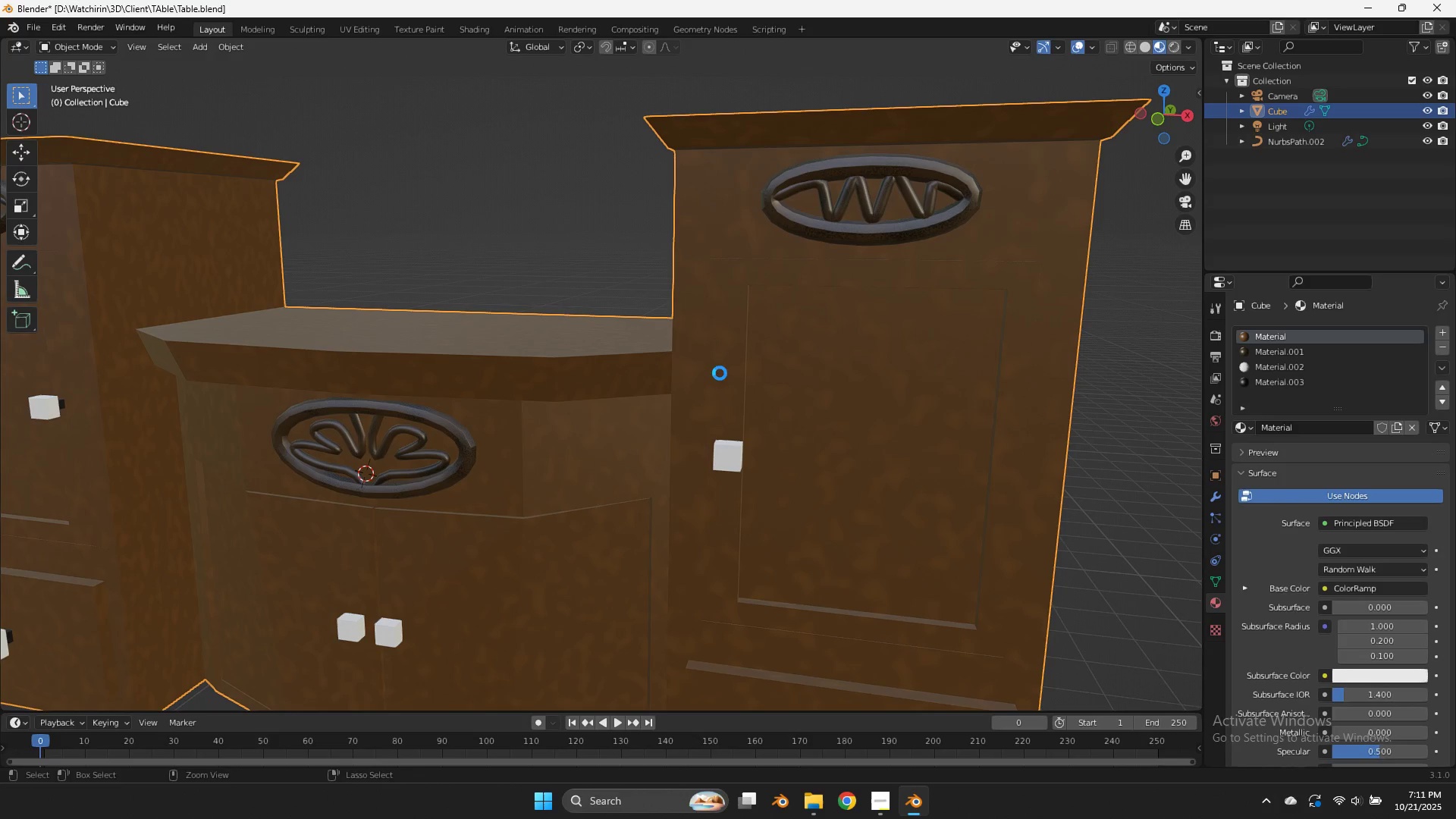 
key(Control+S)
 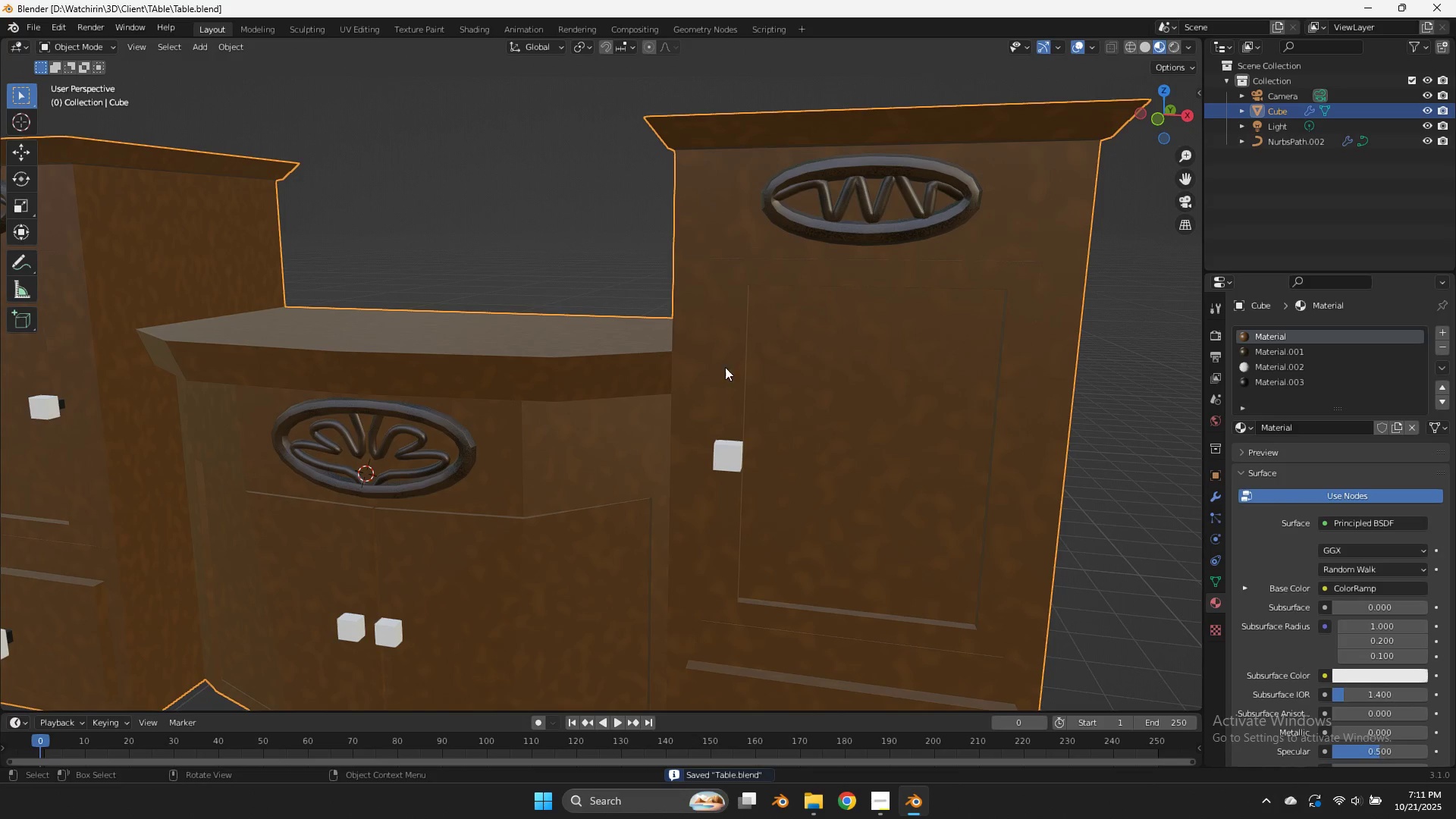 
key(Z)
 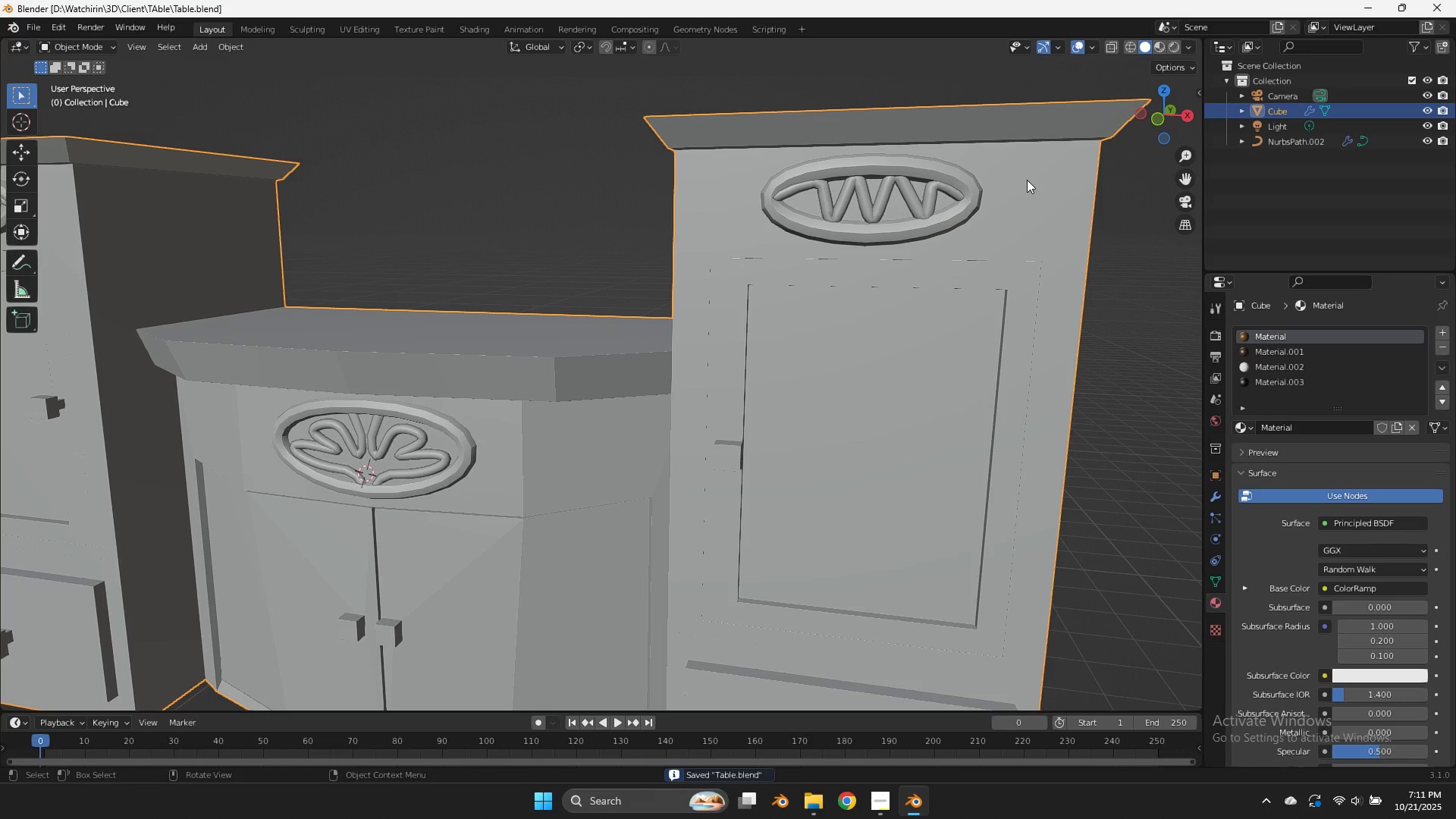 
scroll: coordinate [989, 296], scroll_direction: down, amount: 1.0
 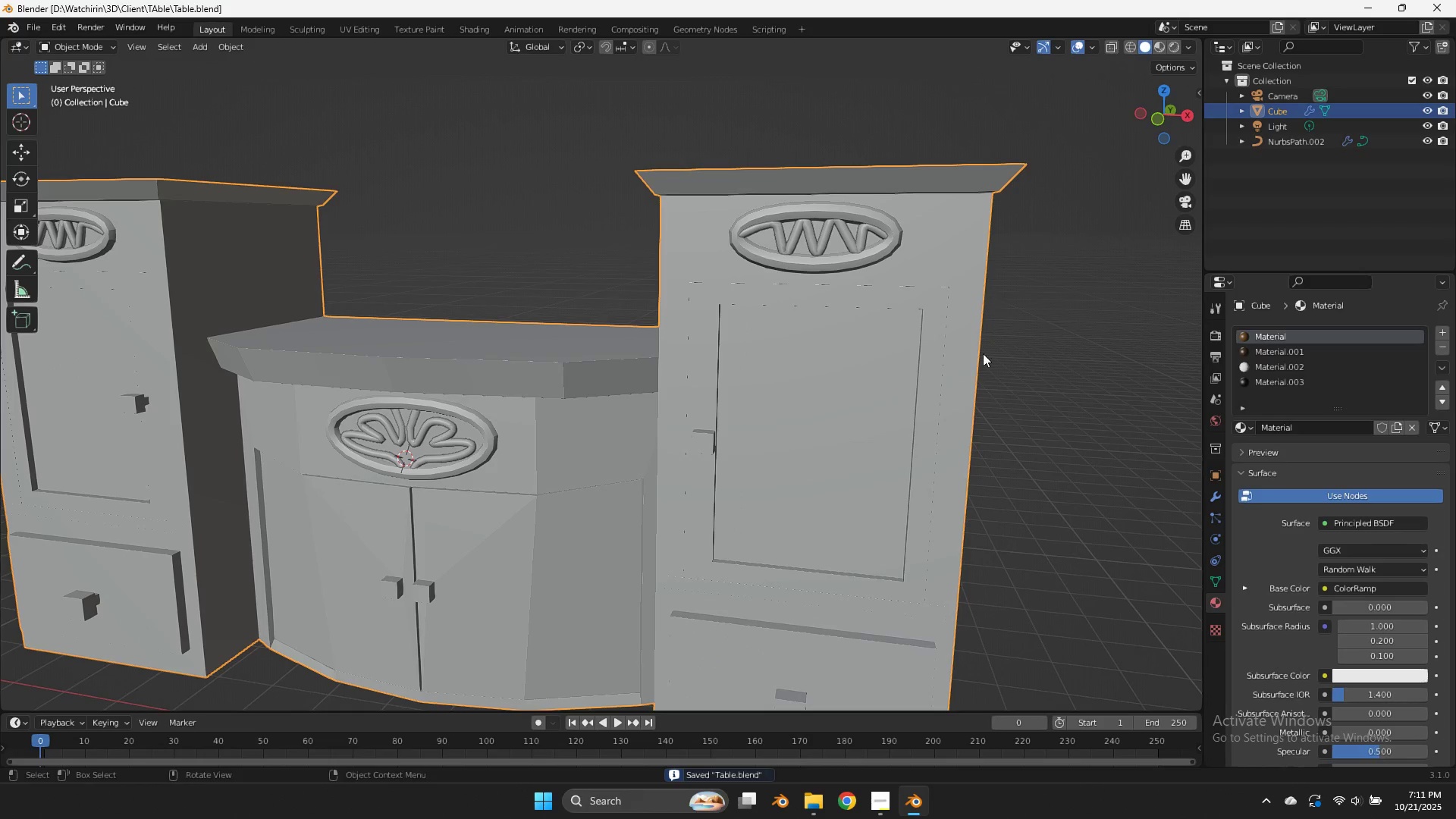 
key(Tab)
 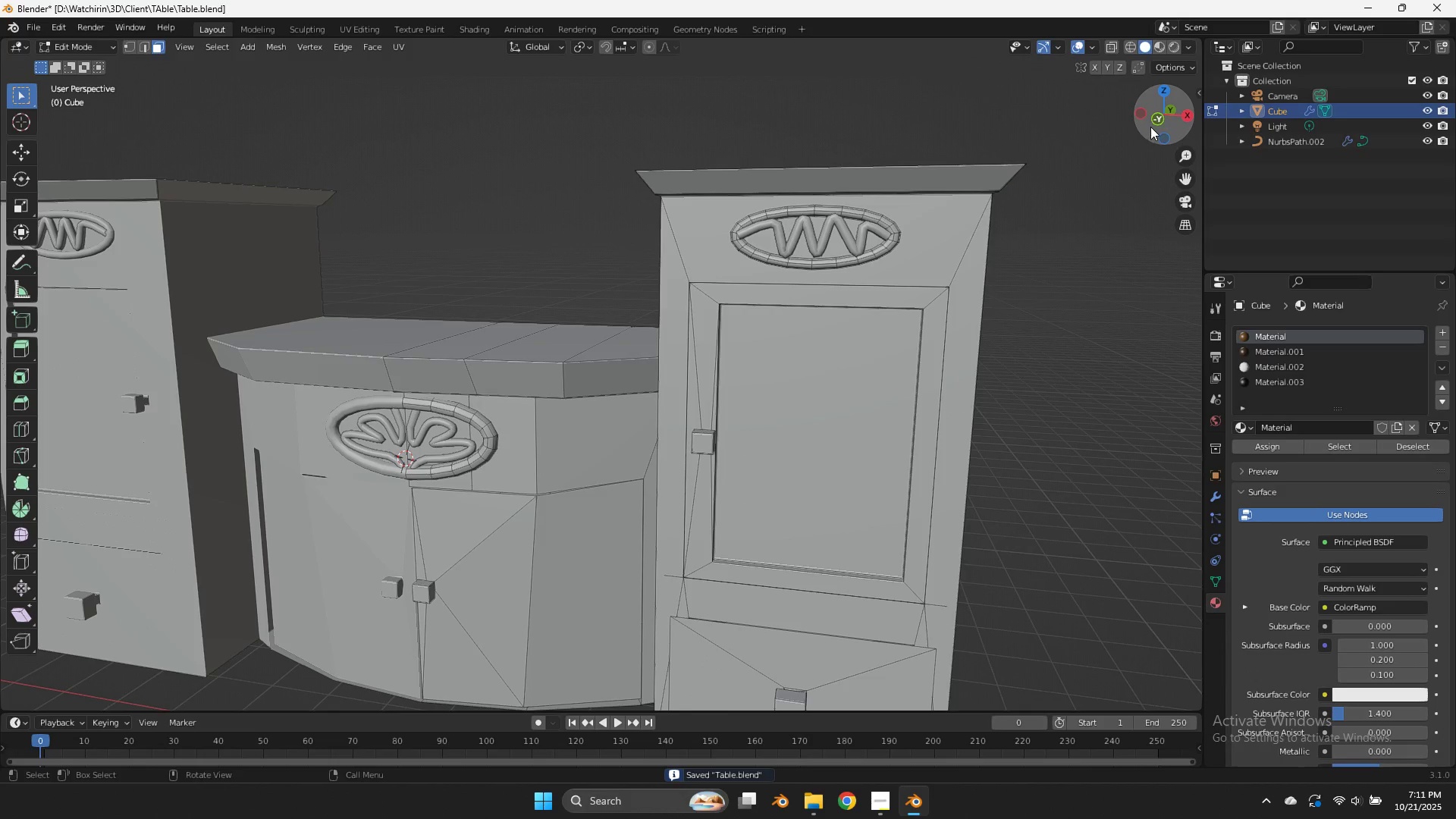 
left_click([1151, 127])
 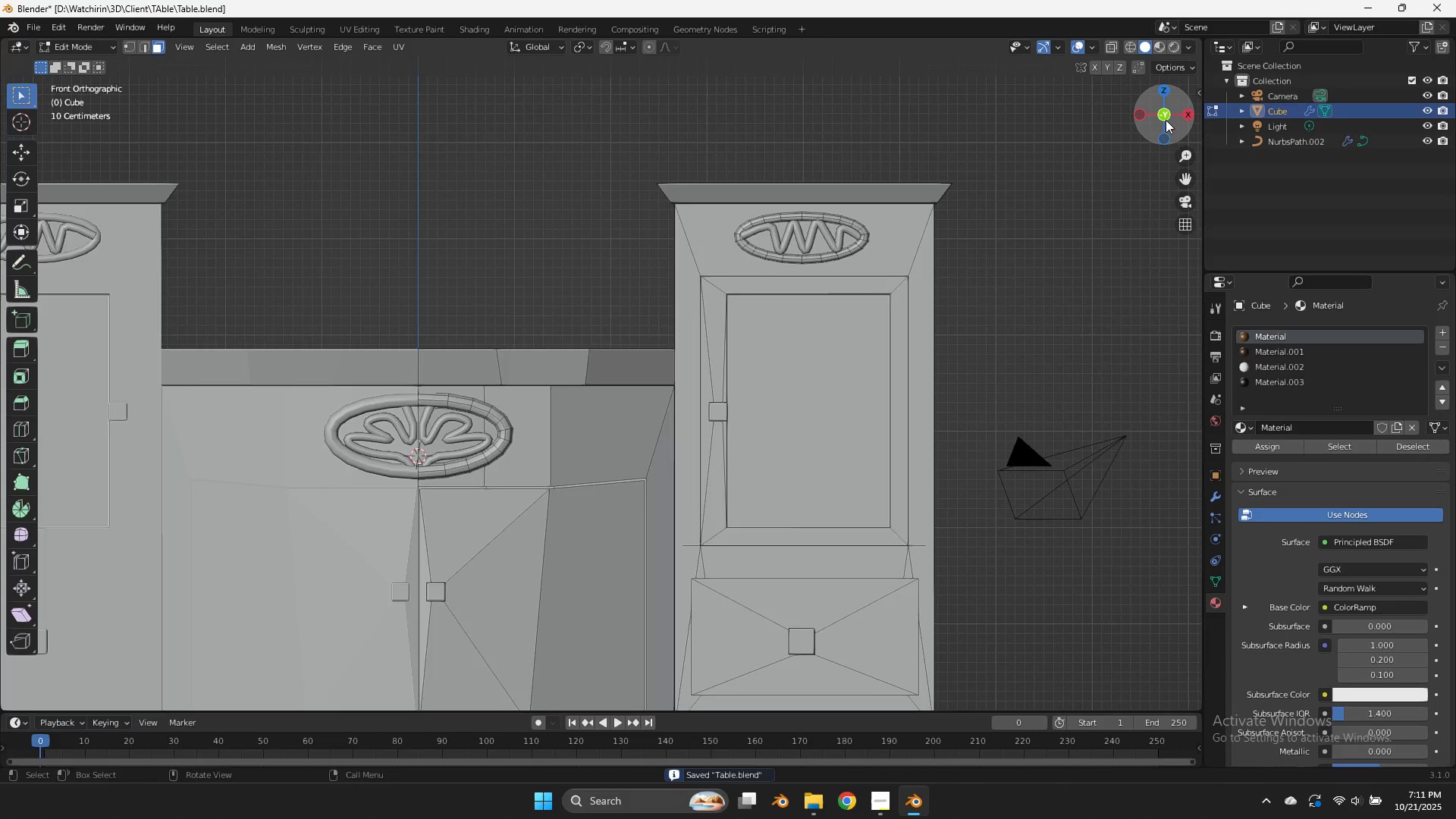 
left_click_drag(start_coordinate=[1166, 120], to_coordinate=[27, 228])
 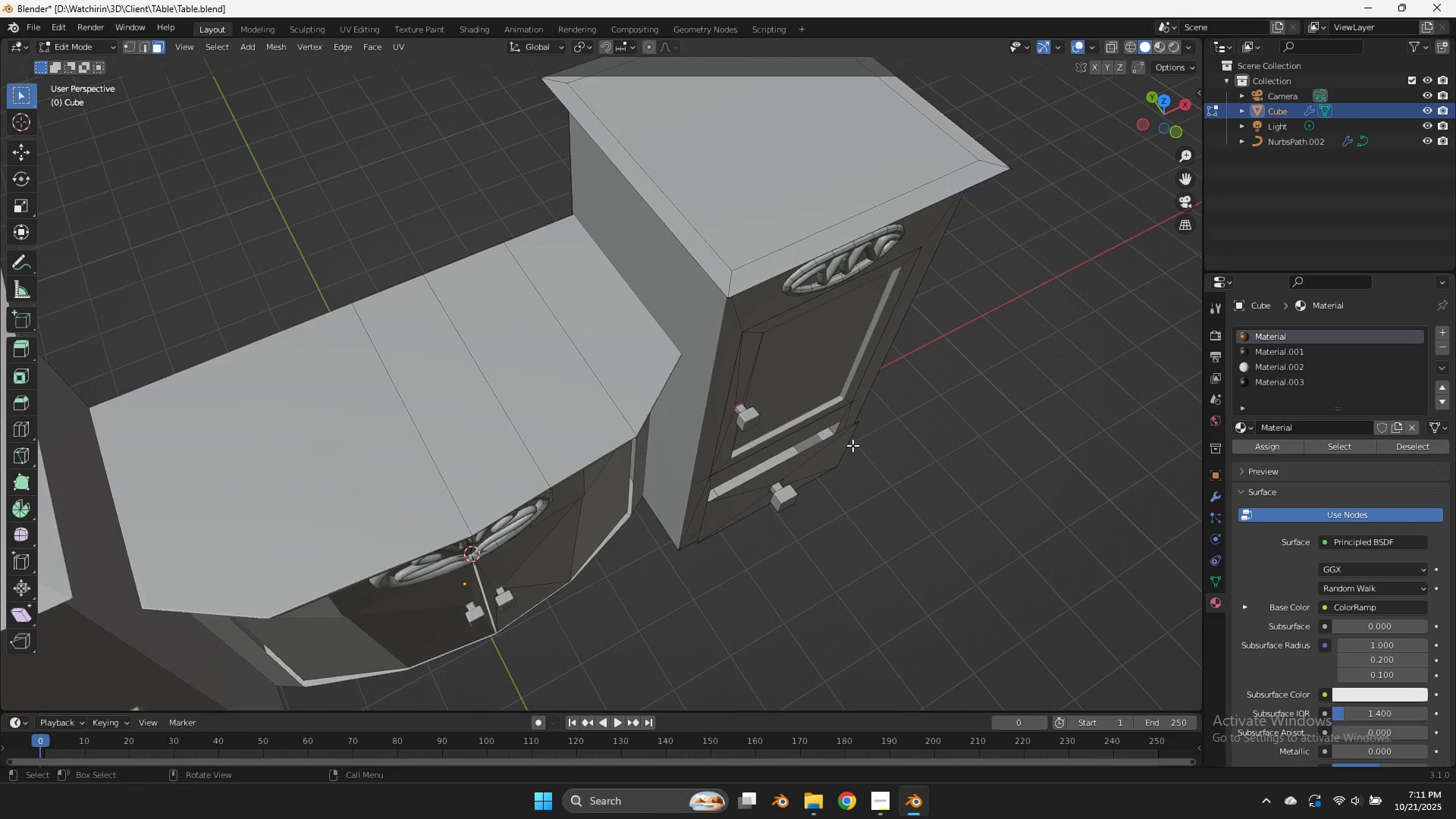 
left_click([852, 450])
 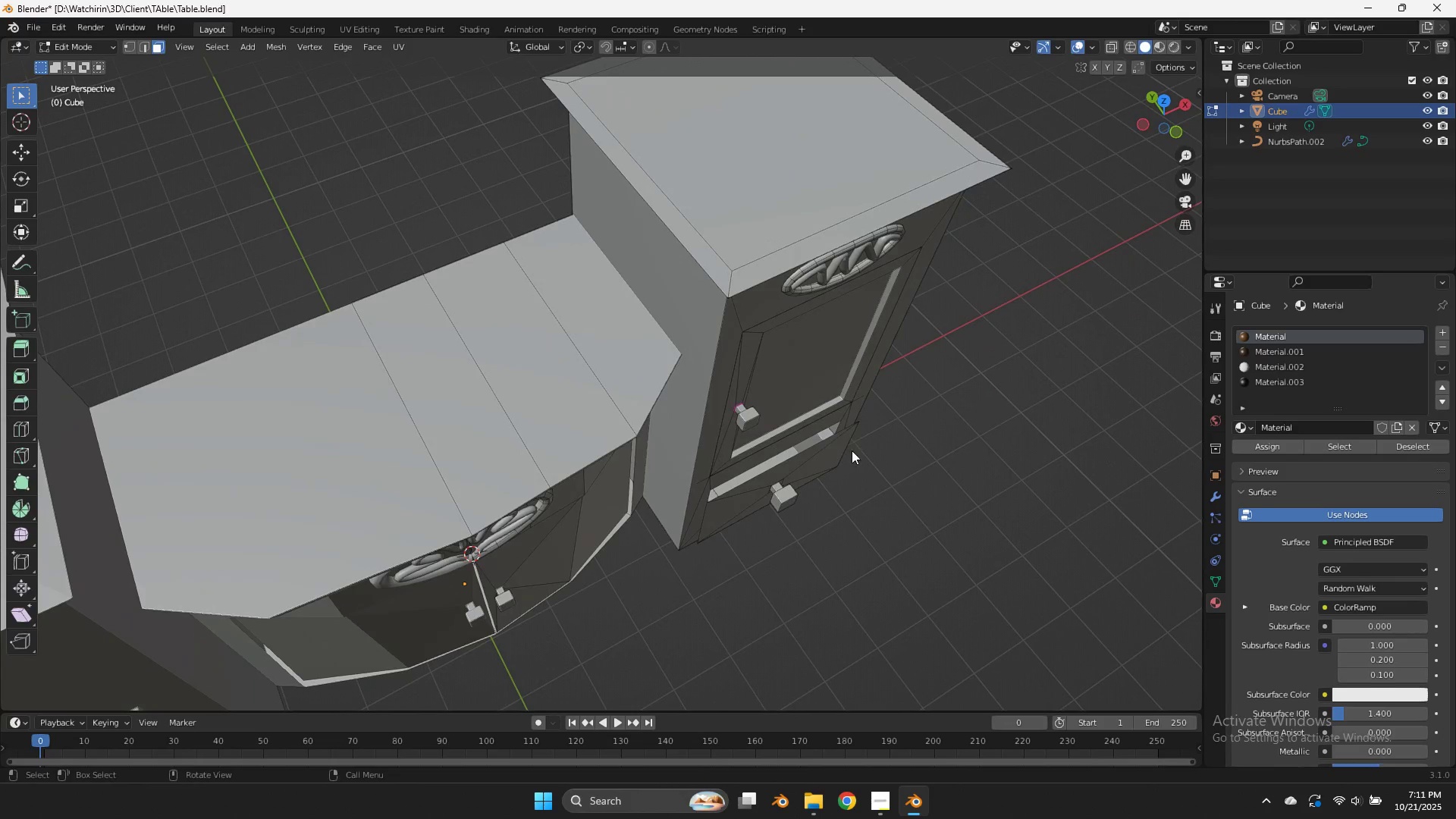 
key(Tab)
 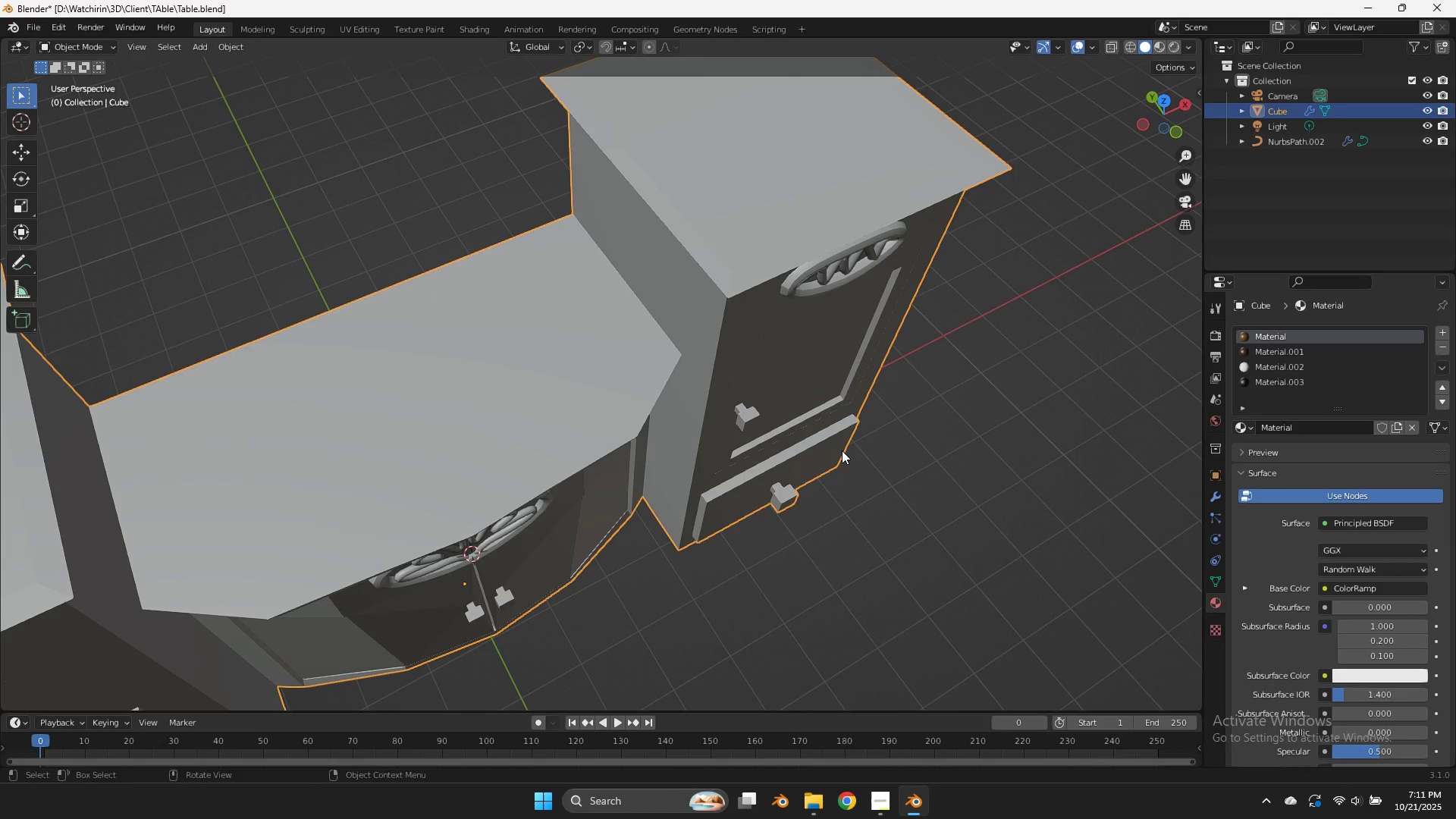 
key(Tab)
 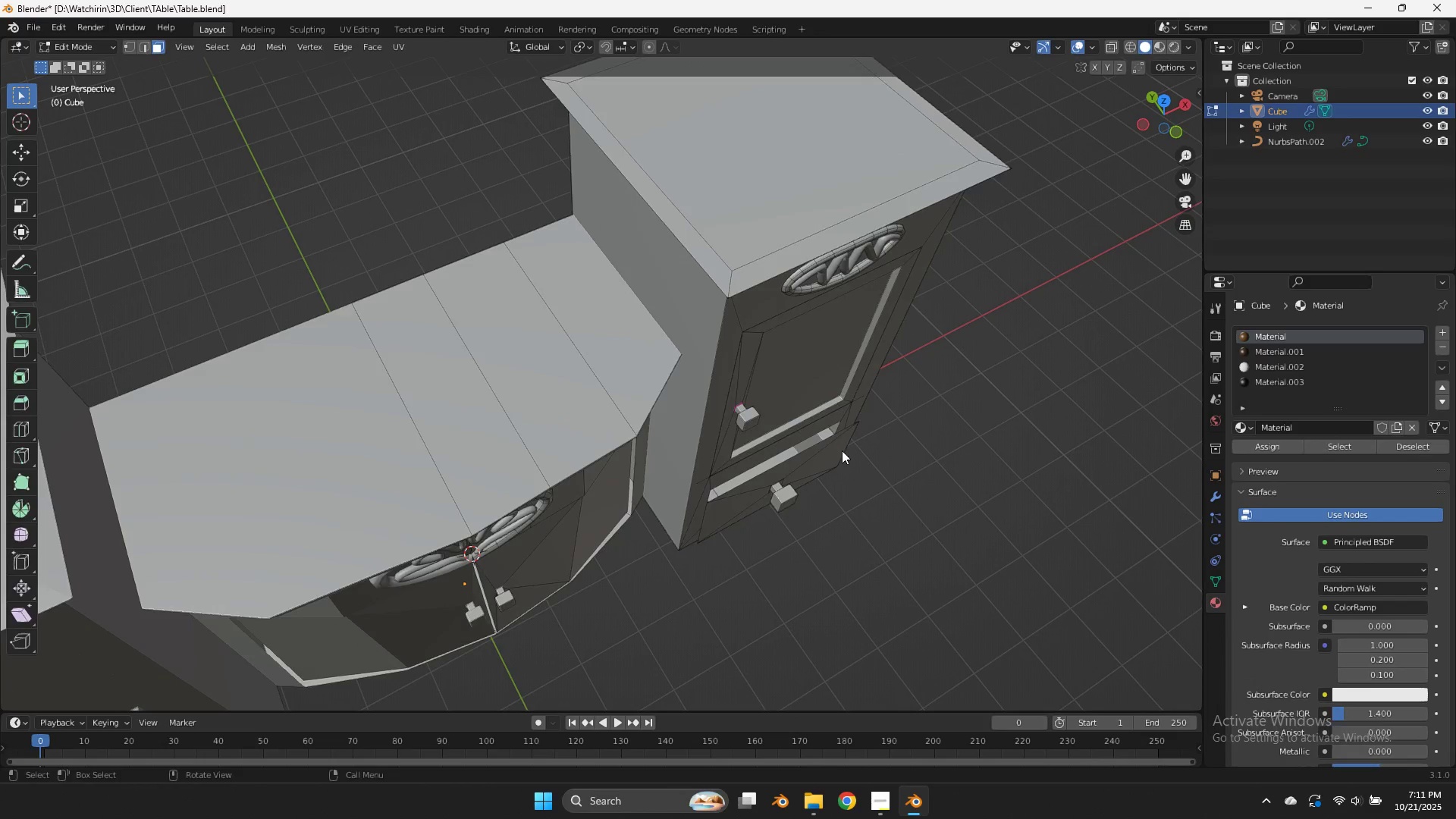 
key(Tab)
 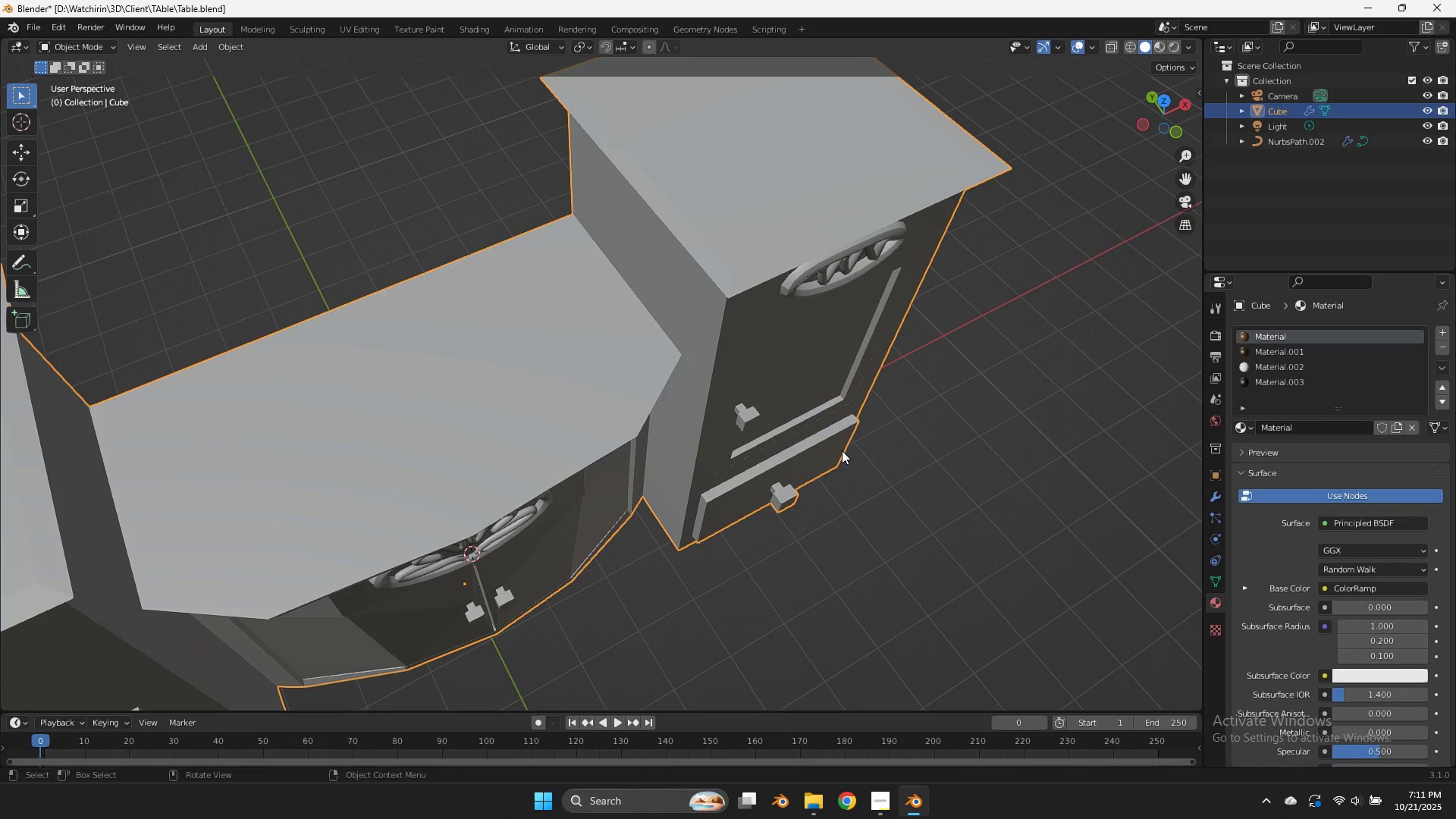 
scroll: coordinate [842, 450], scroll_direction: down, amount: 1.0
 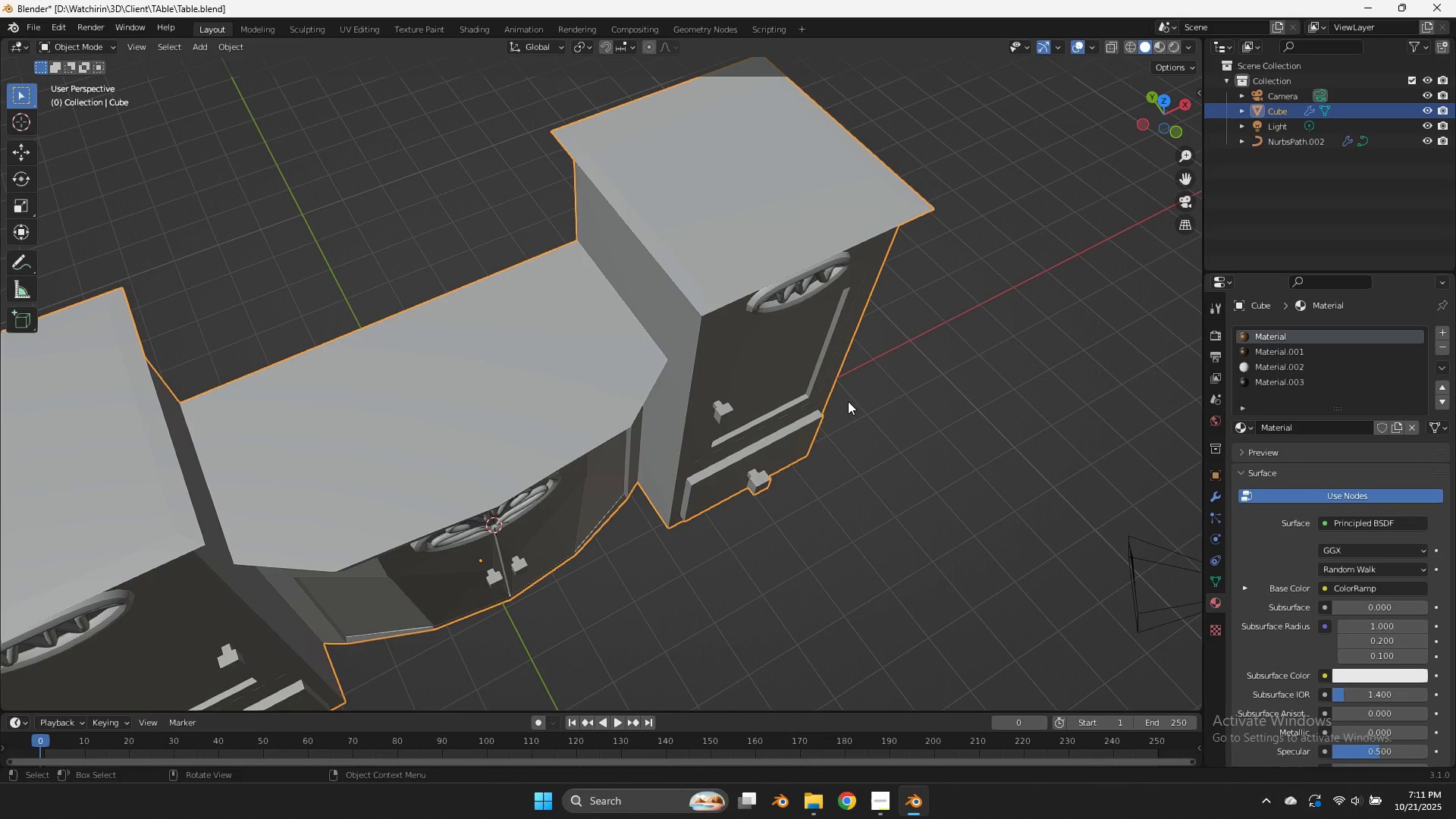 
key(Control+ControlLeft)
 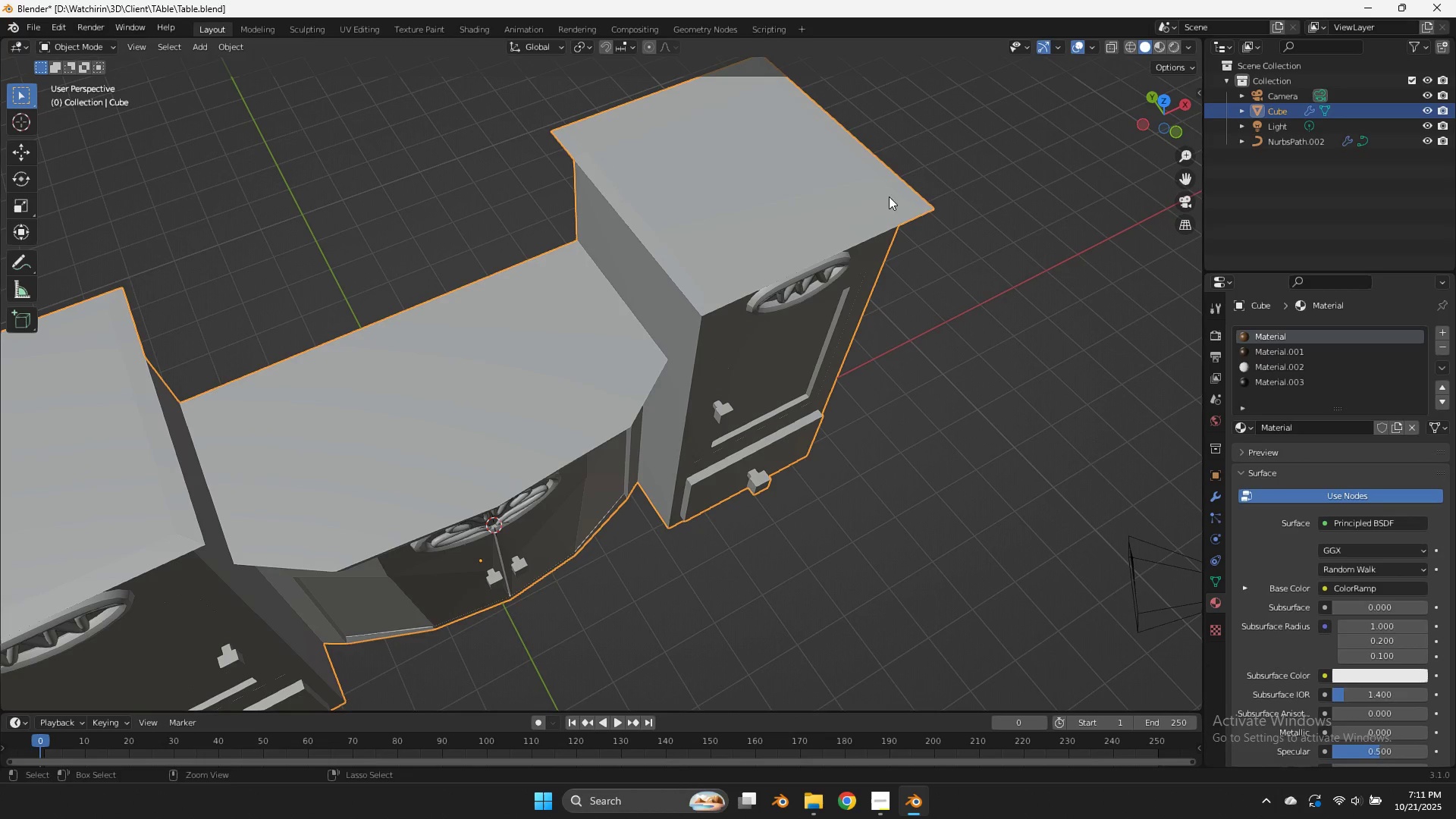 
key(Control+S)
 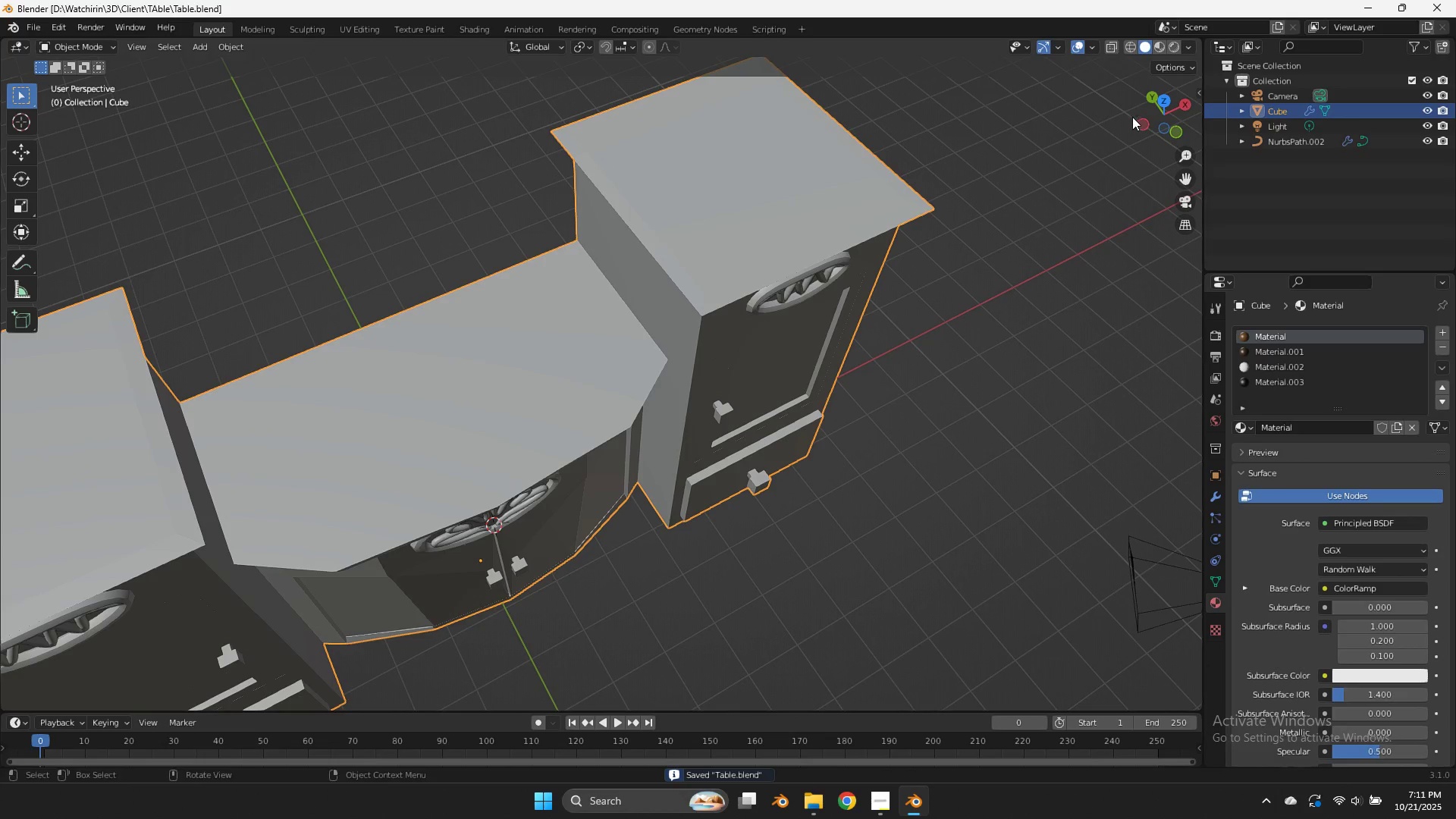 
left_click_drag(start_coordinate=[1132, 108], to_coordinate=[1153, 46])
 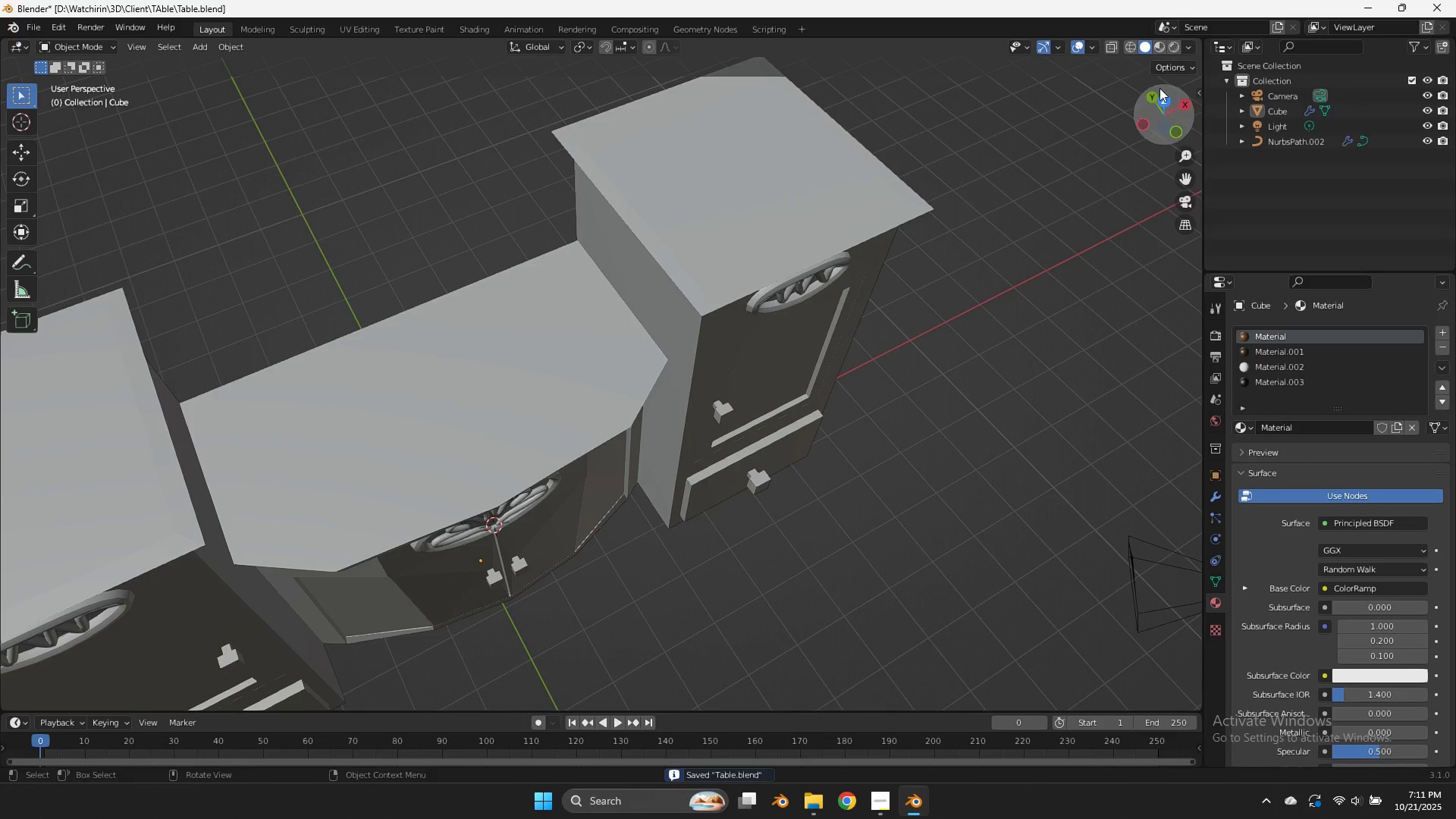 
left_click_drag(start_coordinate=[1159, 88], to_coordinate=[1099, 687])
 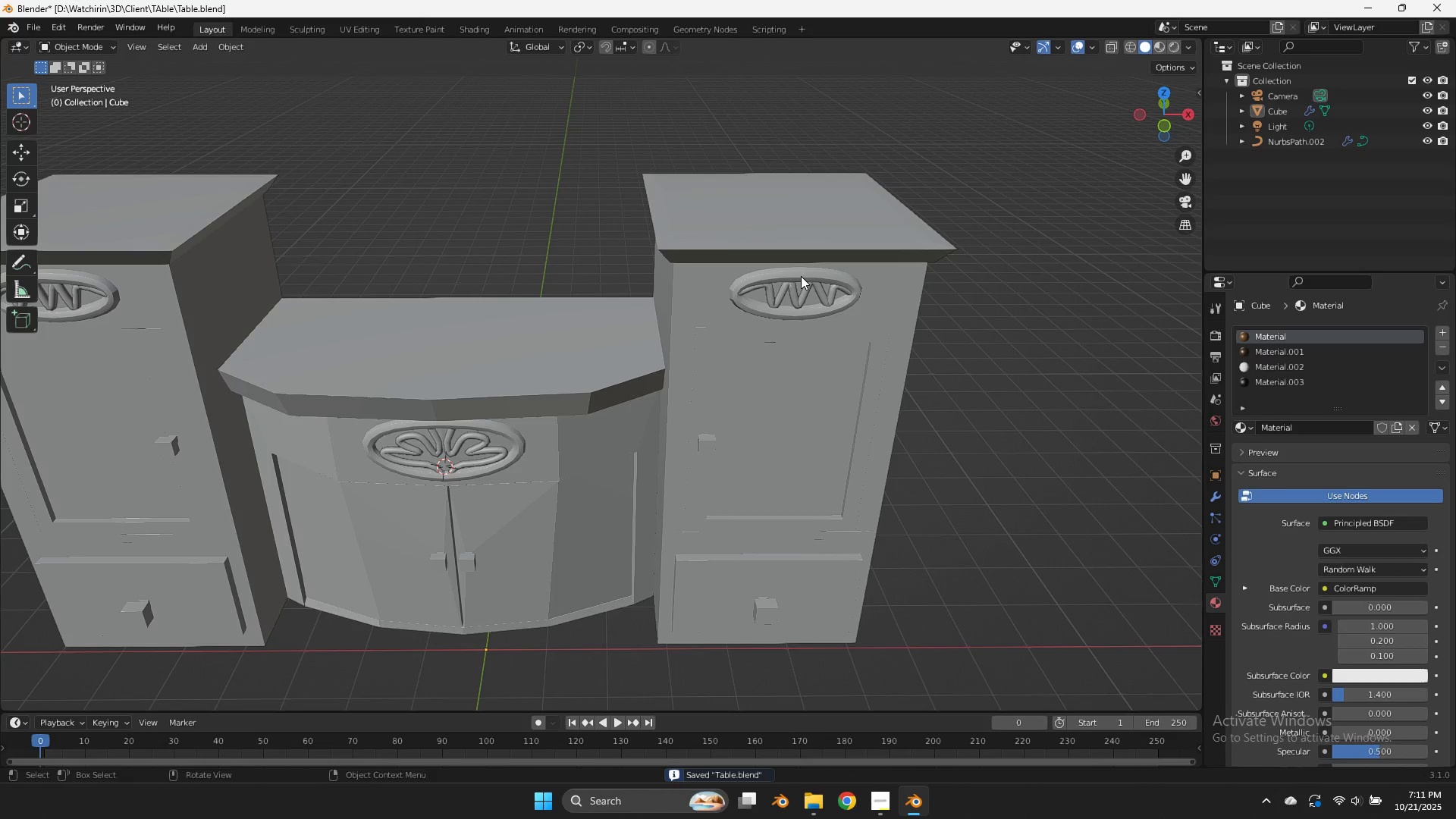 
left_click([801, 276])
 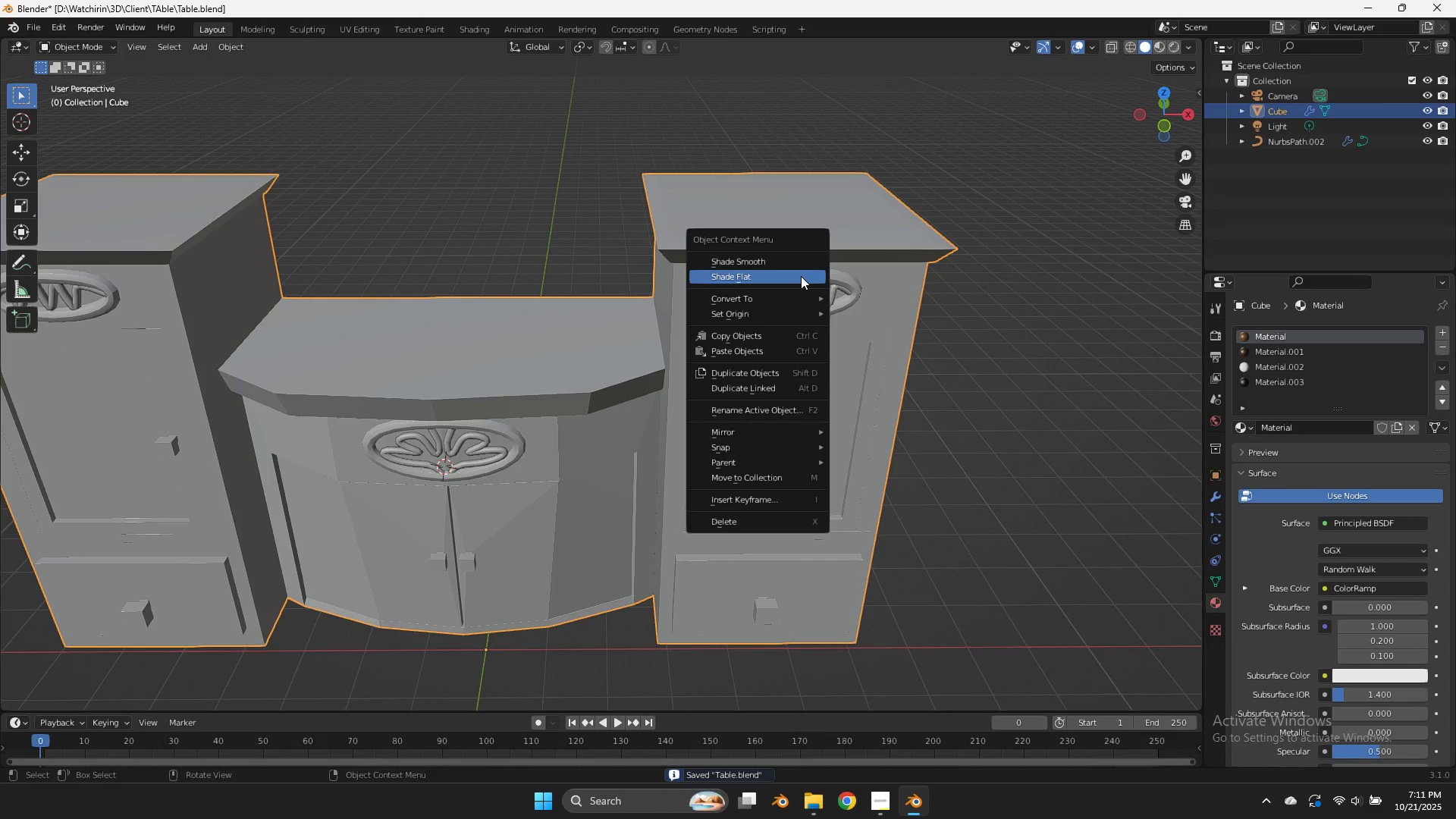 
right_click([801, 276])
 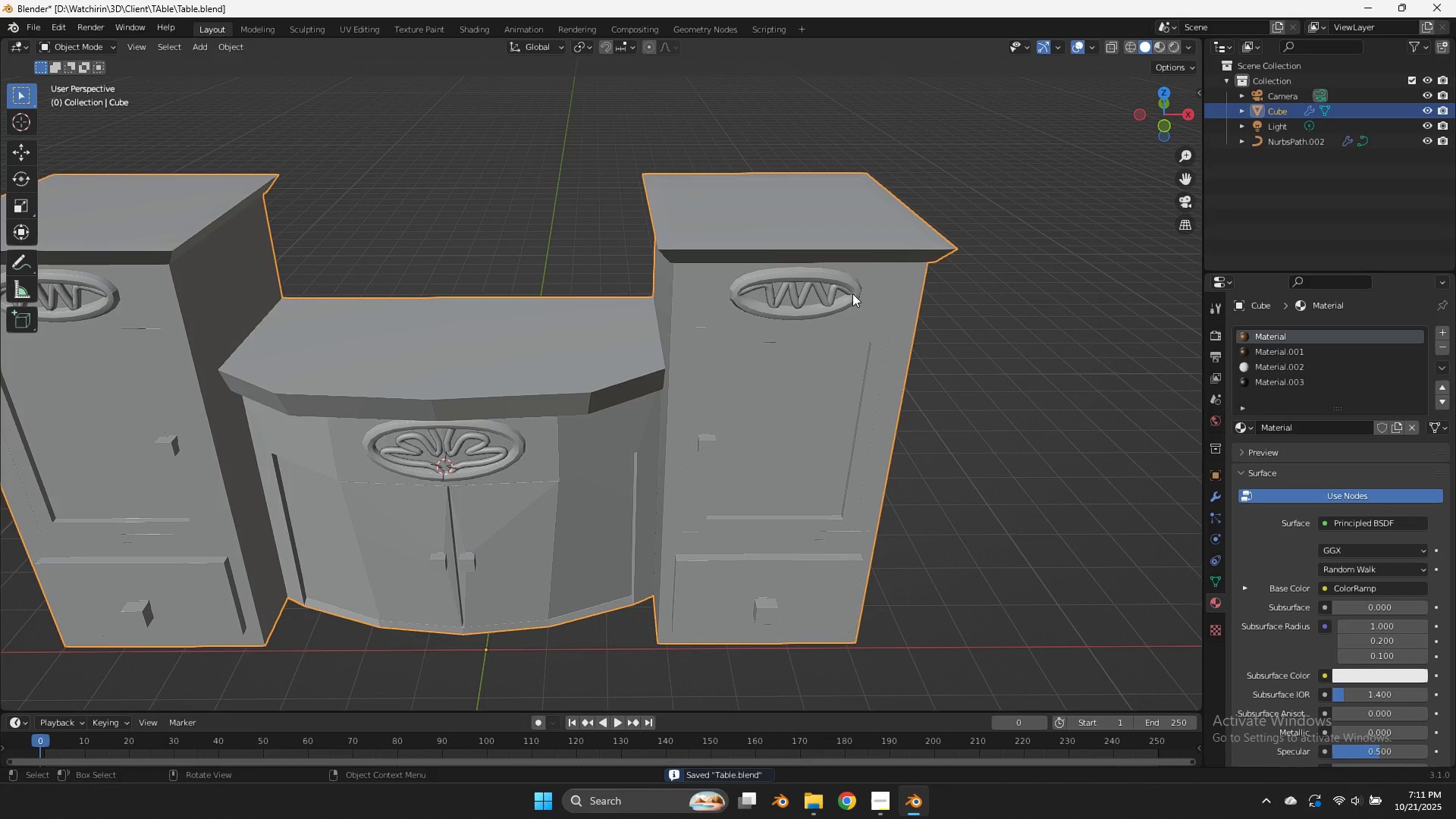 
right_click([852, 293])
 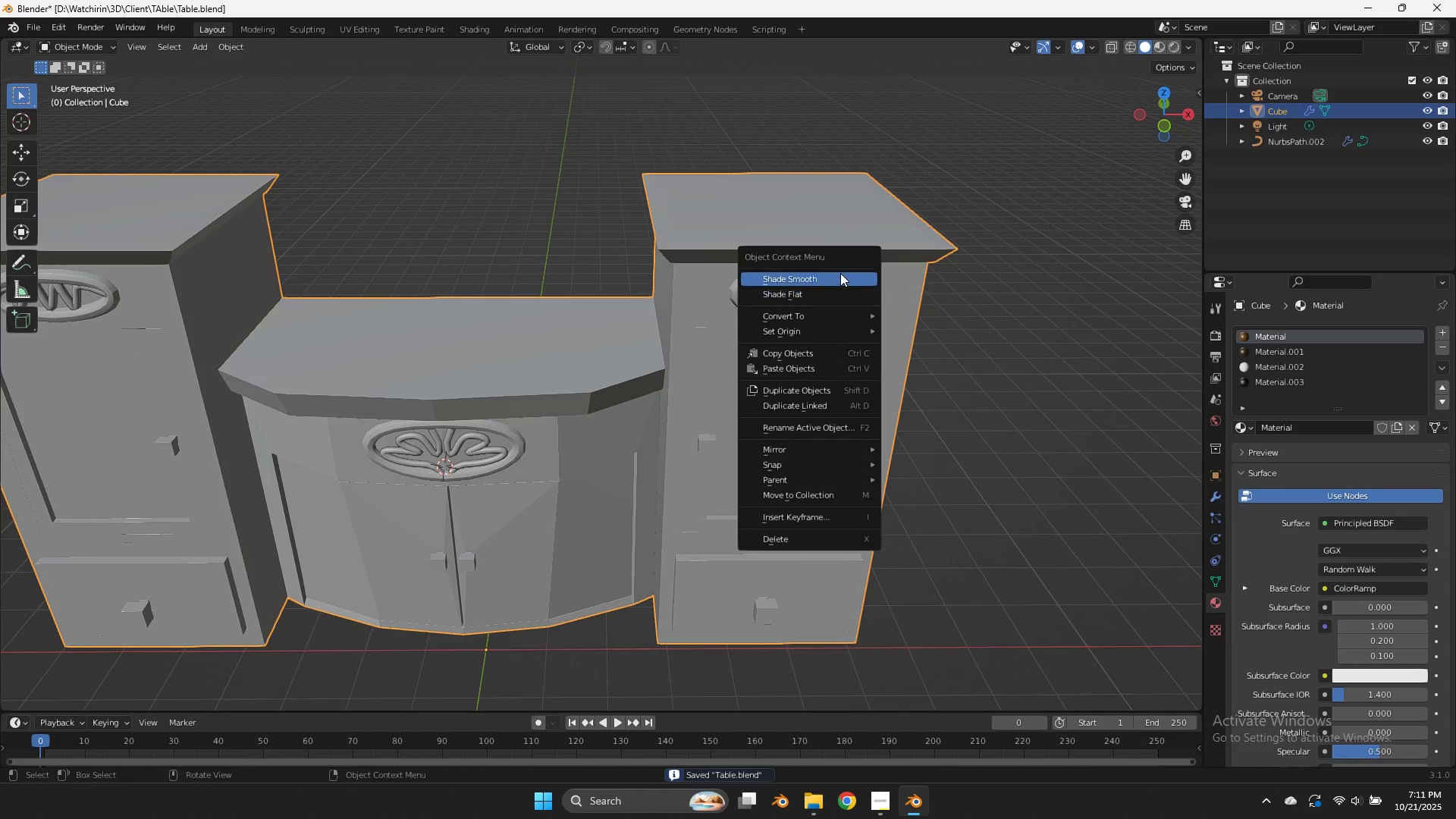 
left_click([840, 273])
 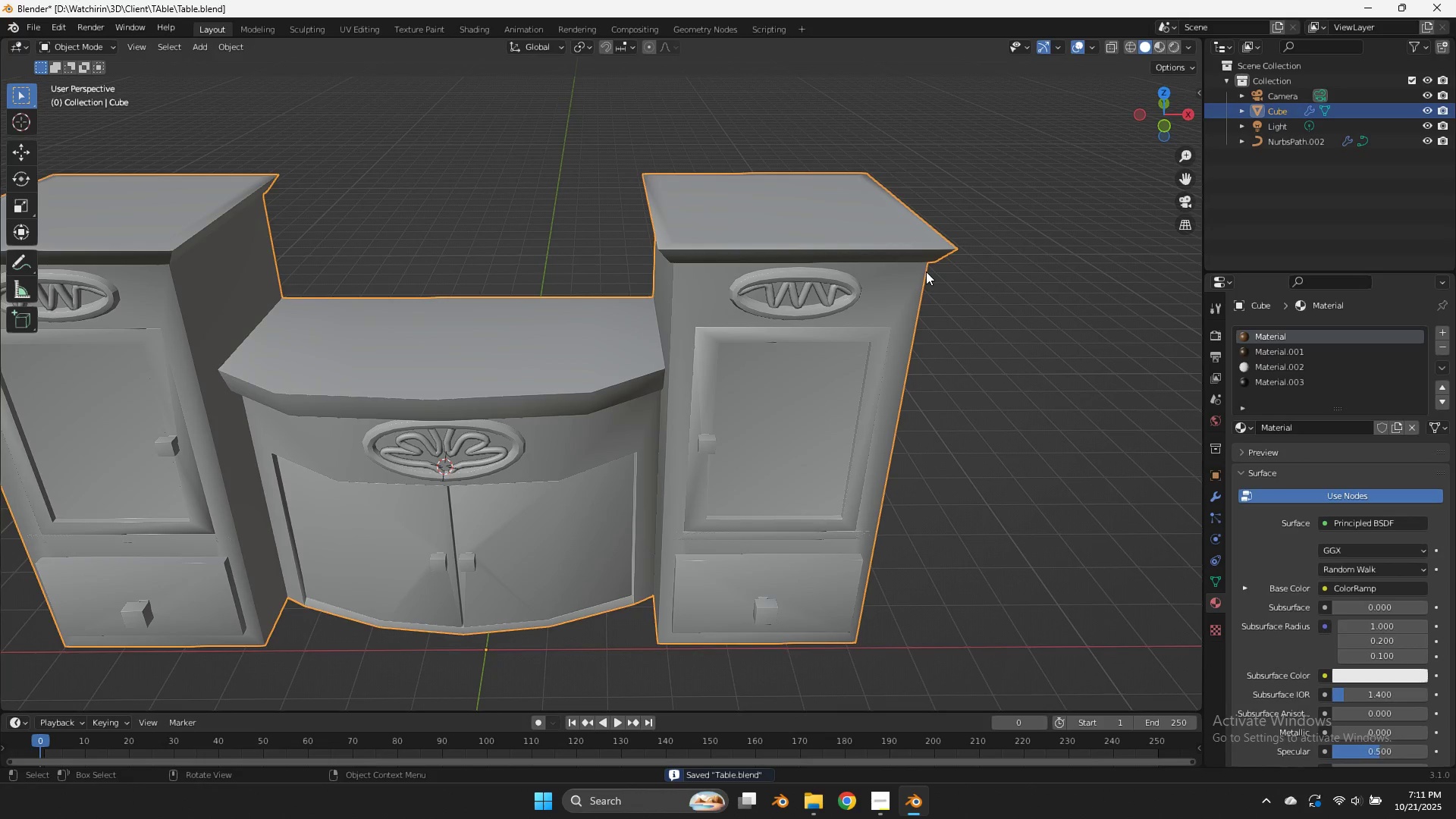 
key(Control+Z)
 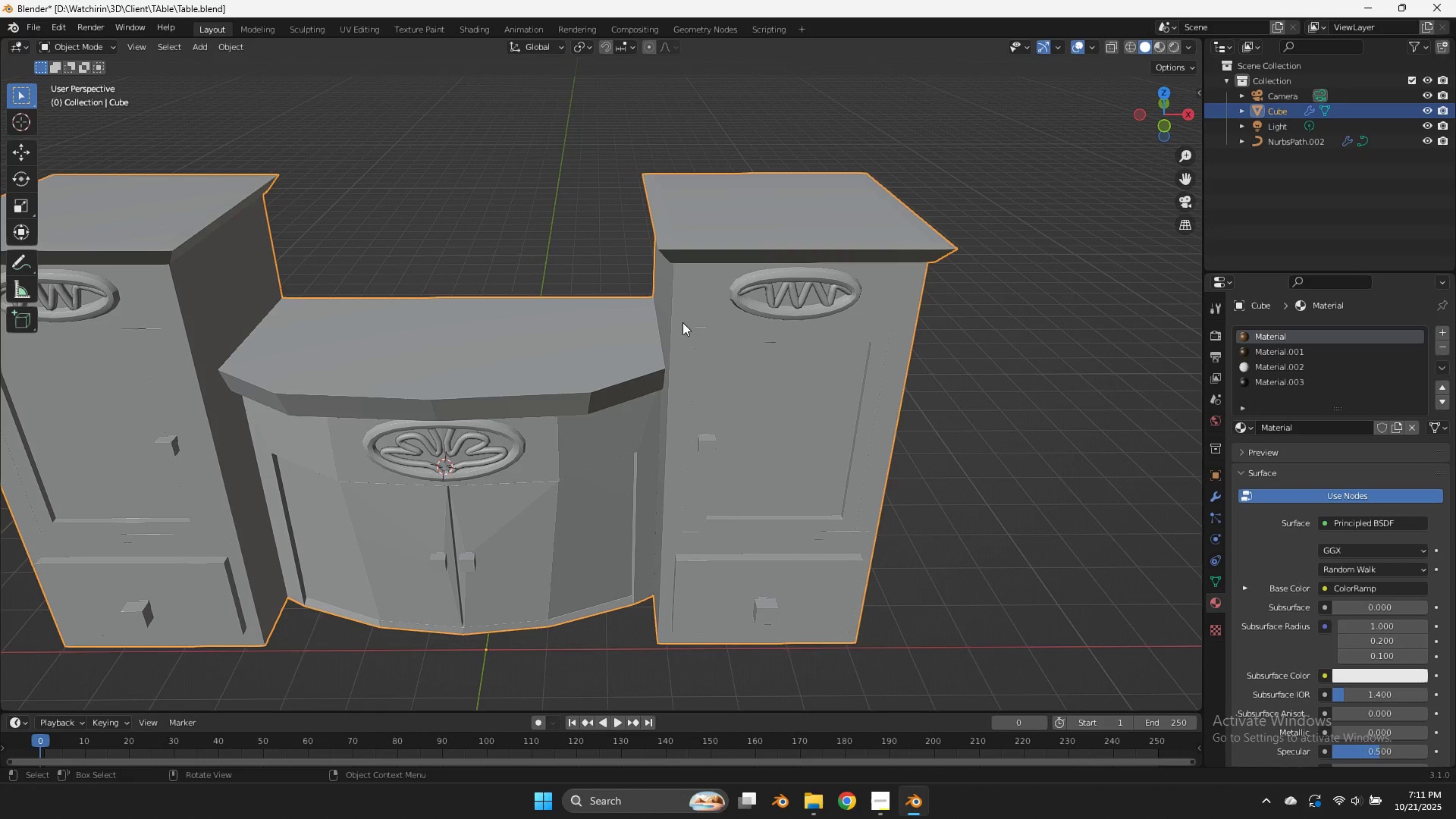 
key(Control+ControlLeft)
 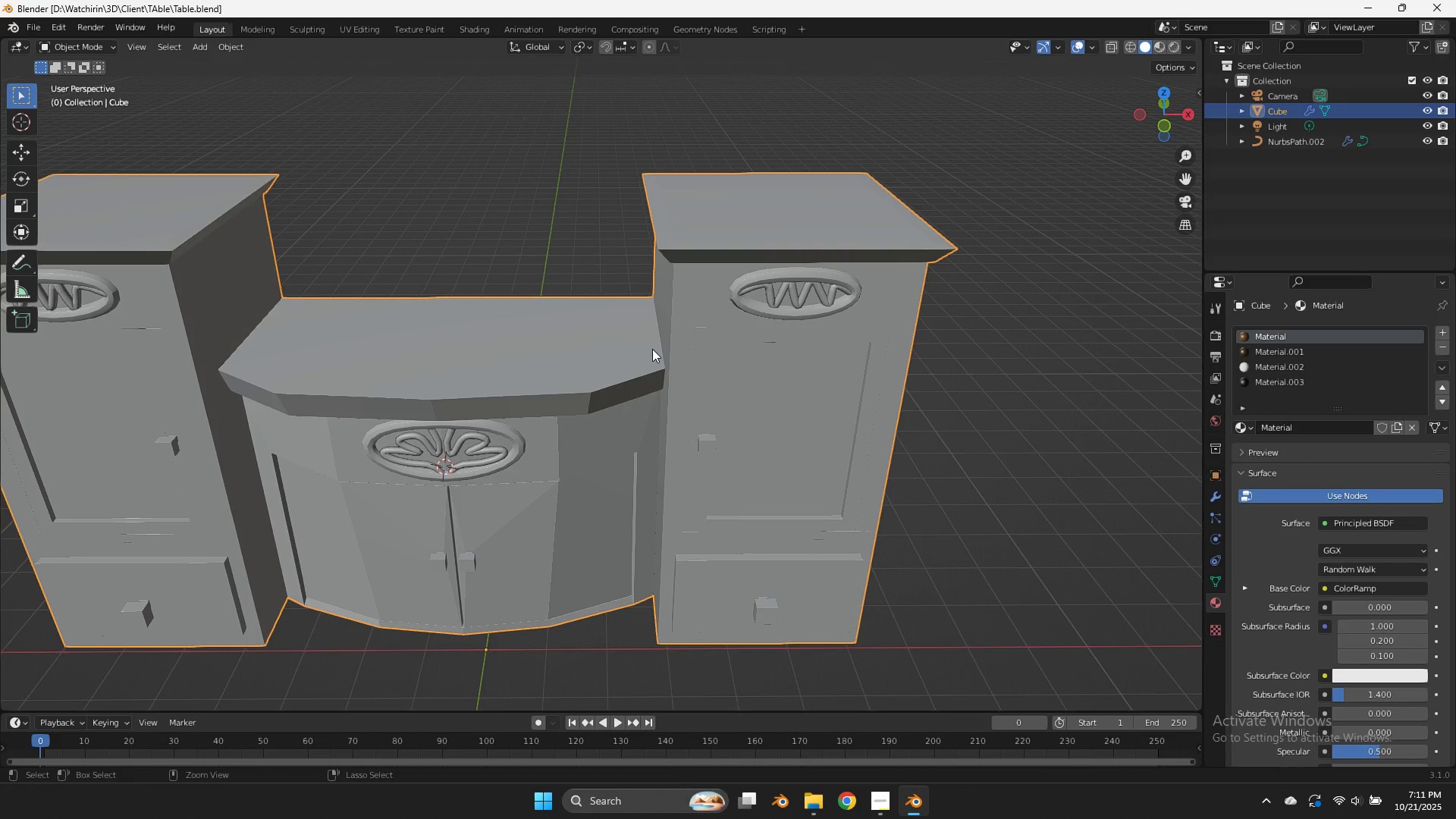 
key(Control+S)
 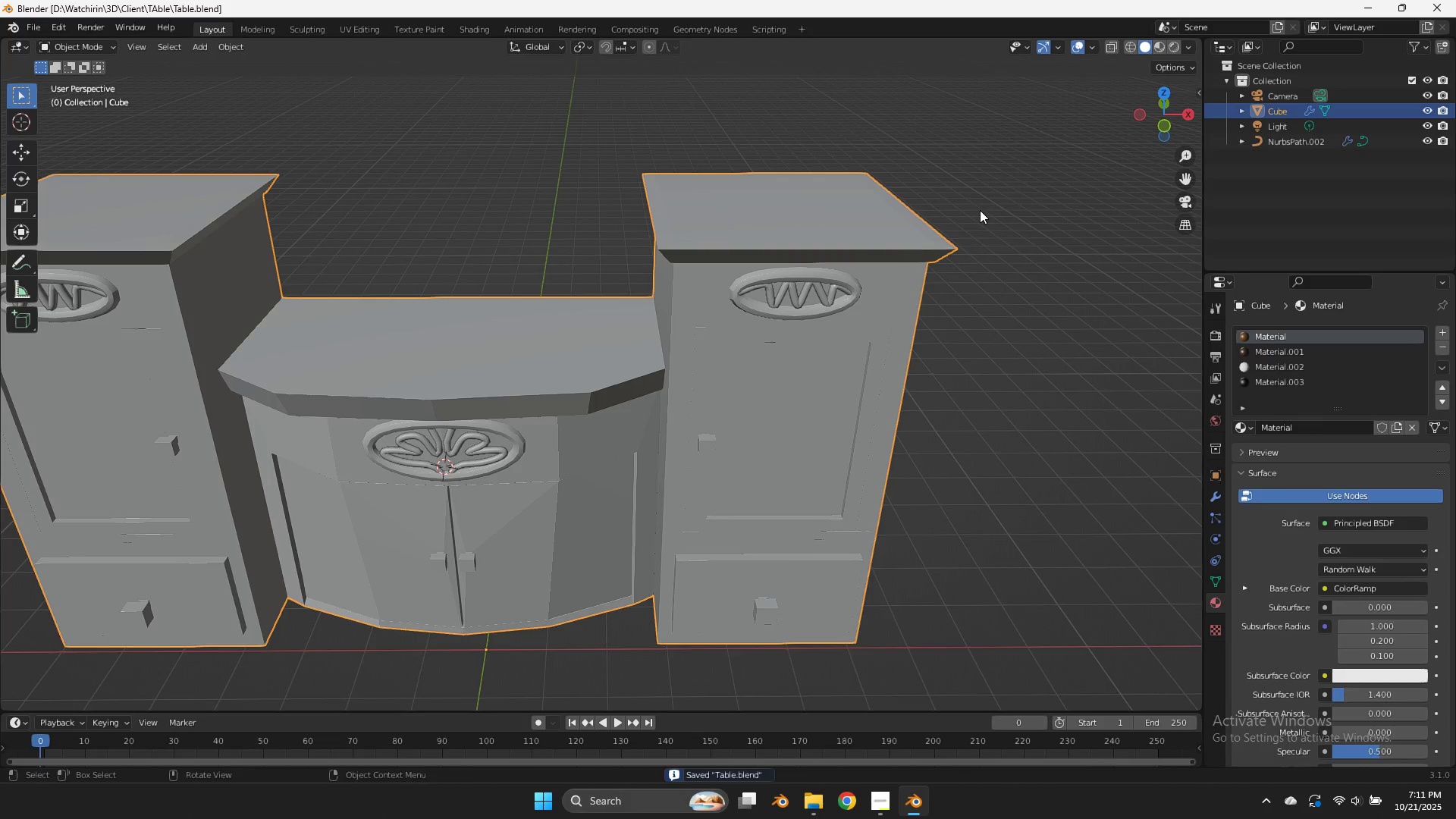 
scroll: coordinate [980, 210], scroll_direction: up, amount: 1.0
 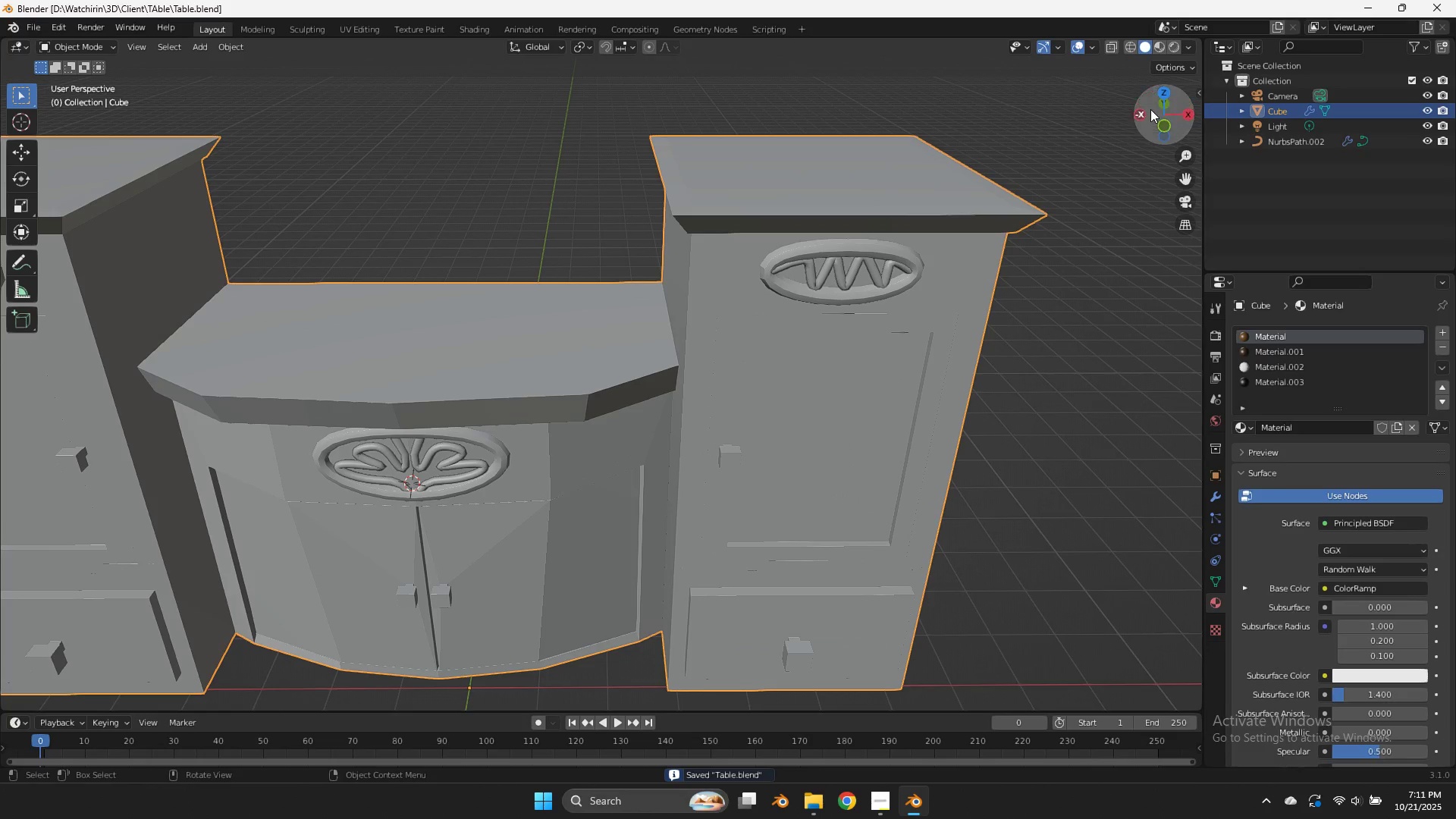 
left_click_drag(start_coordinate=[1159, 109], to_coordinate=[1184, 89])
 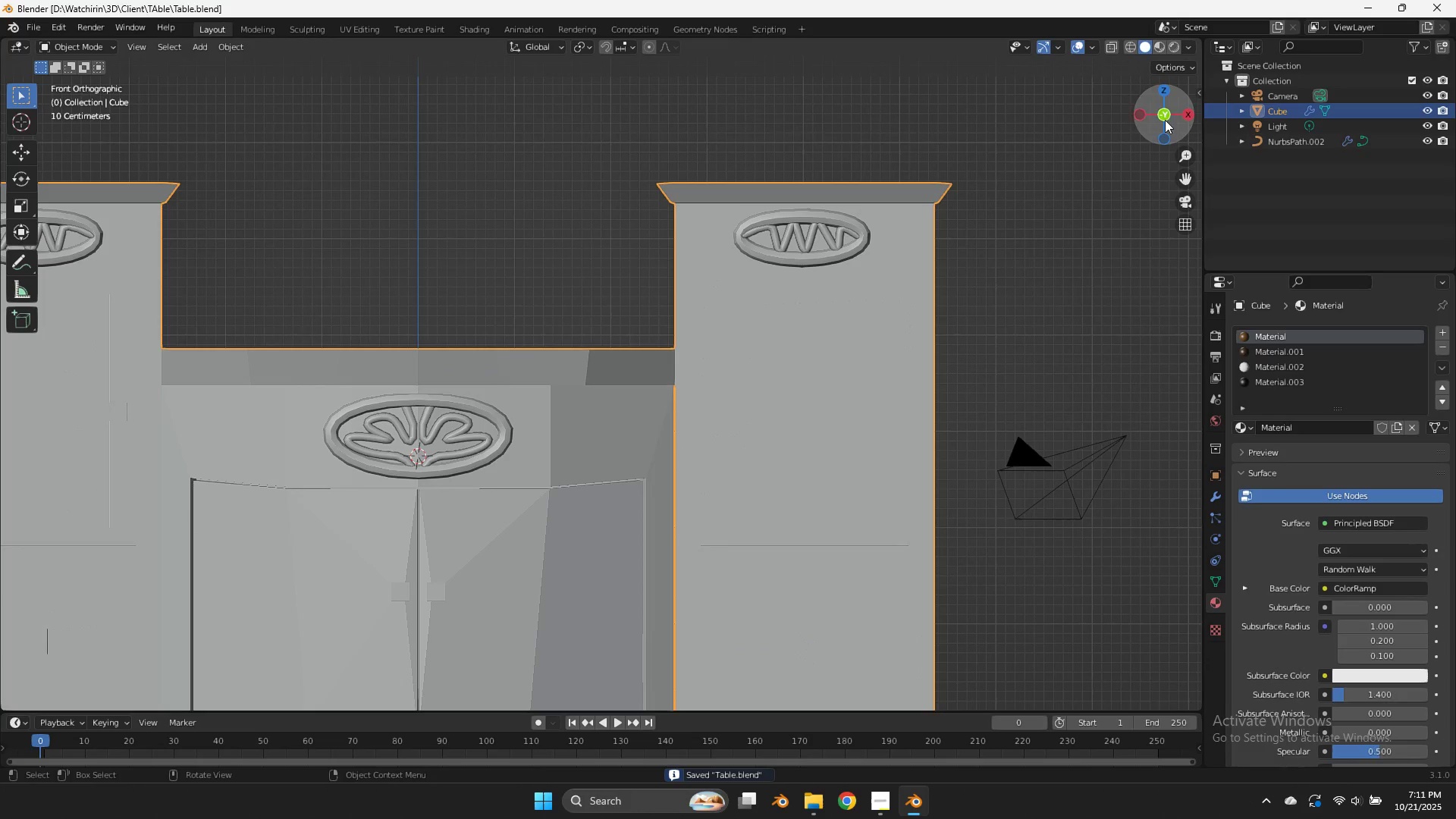 
key(Tab)
 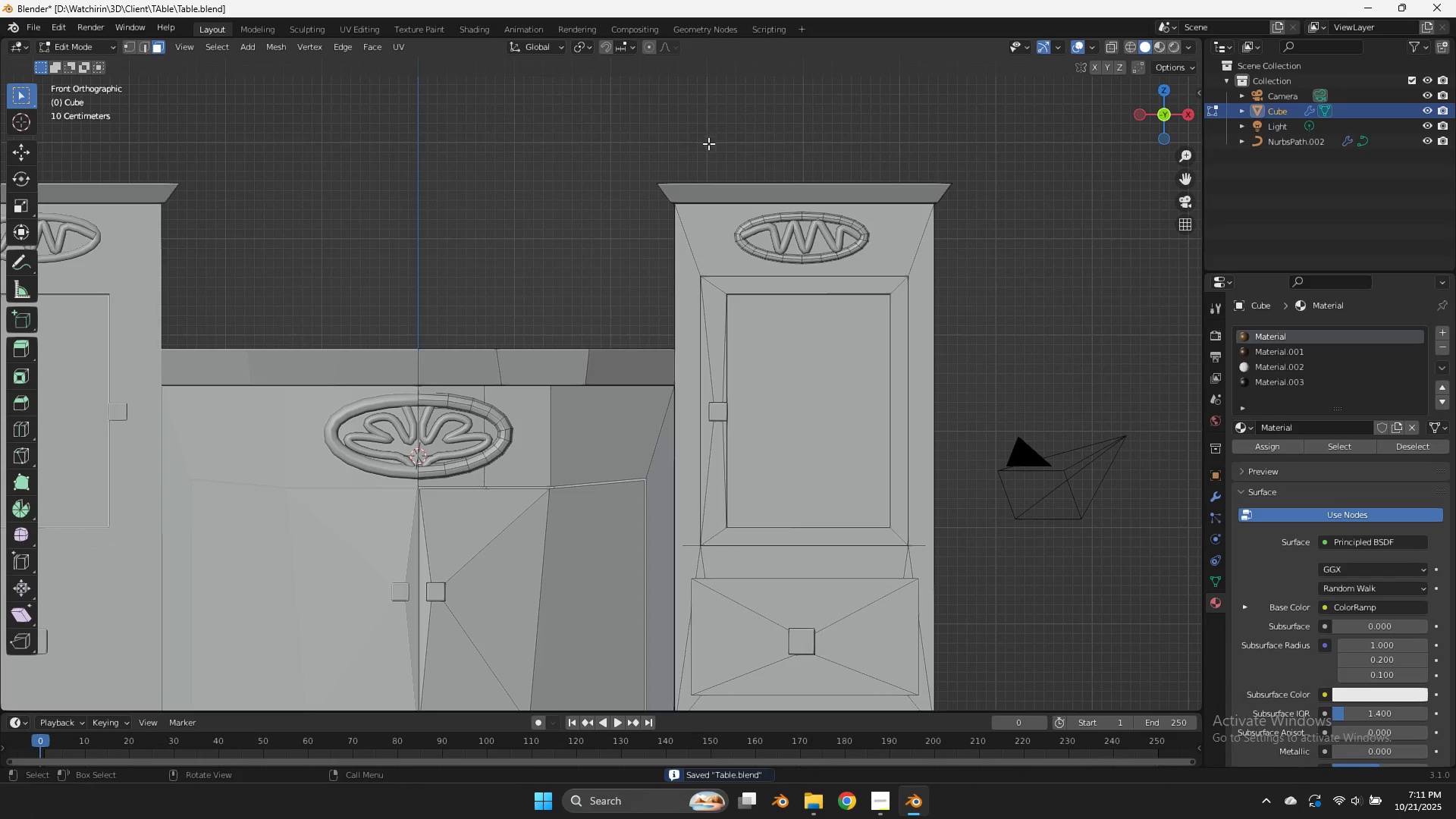 
key(Z)
 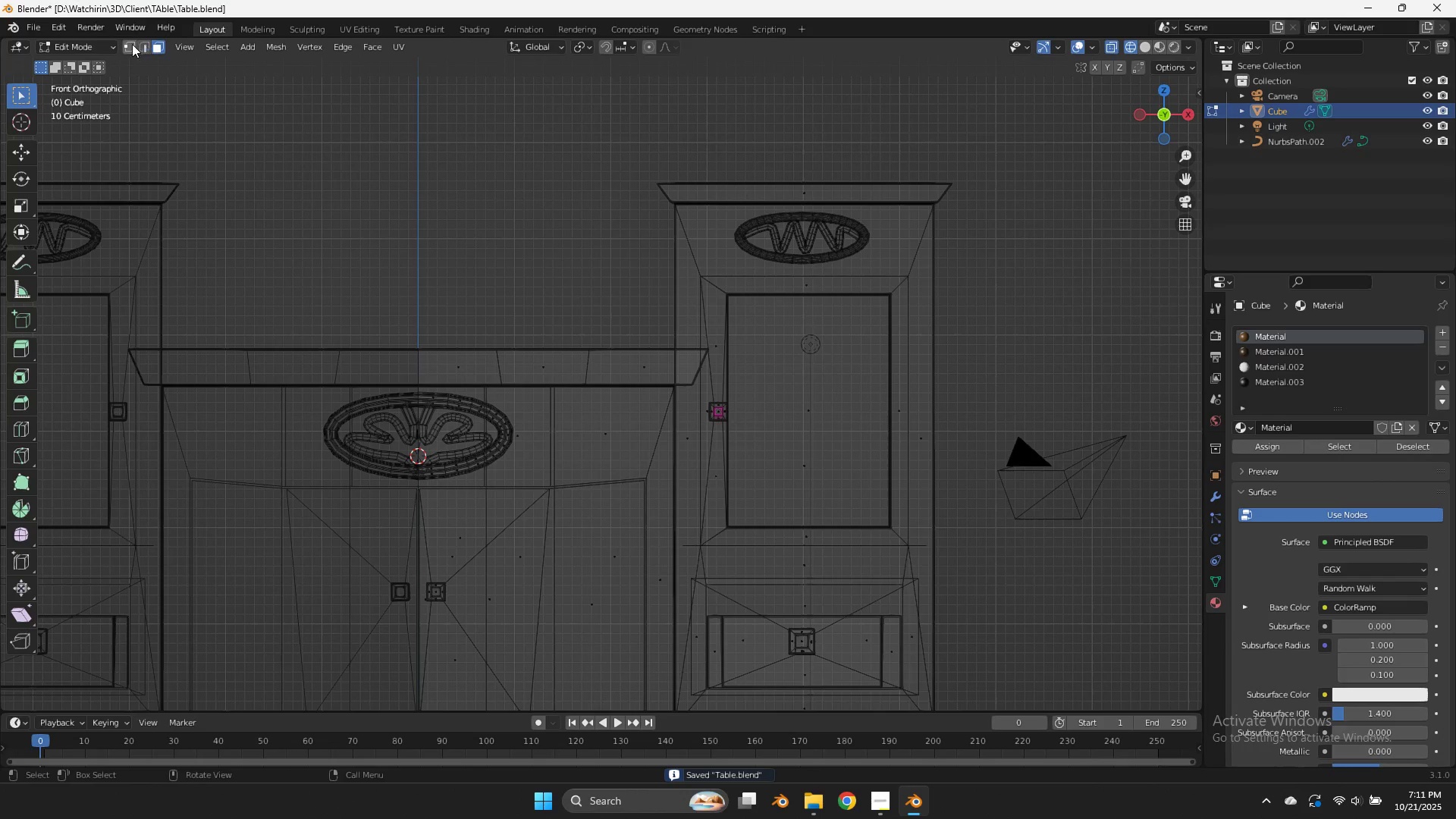 
left_click([124, 45])
 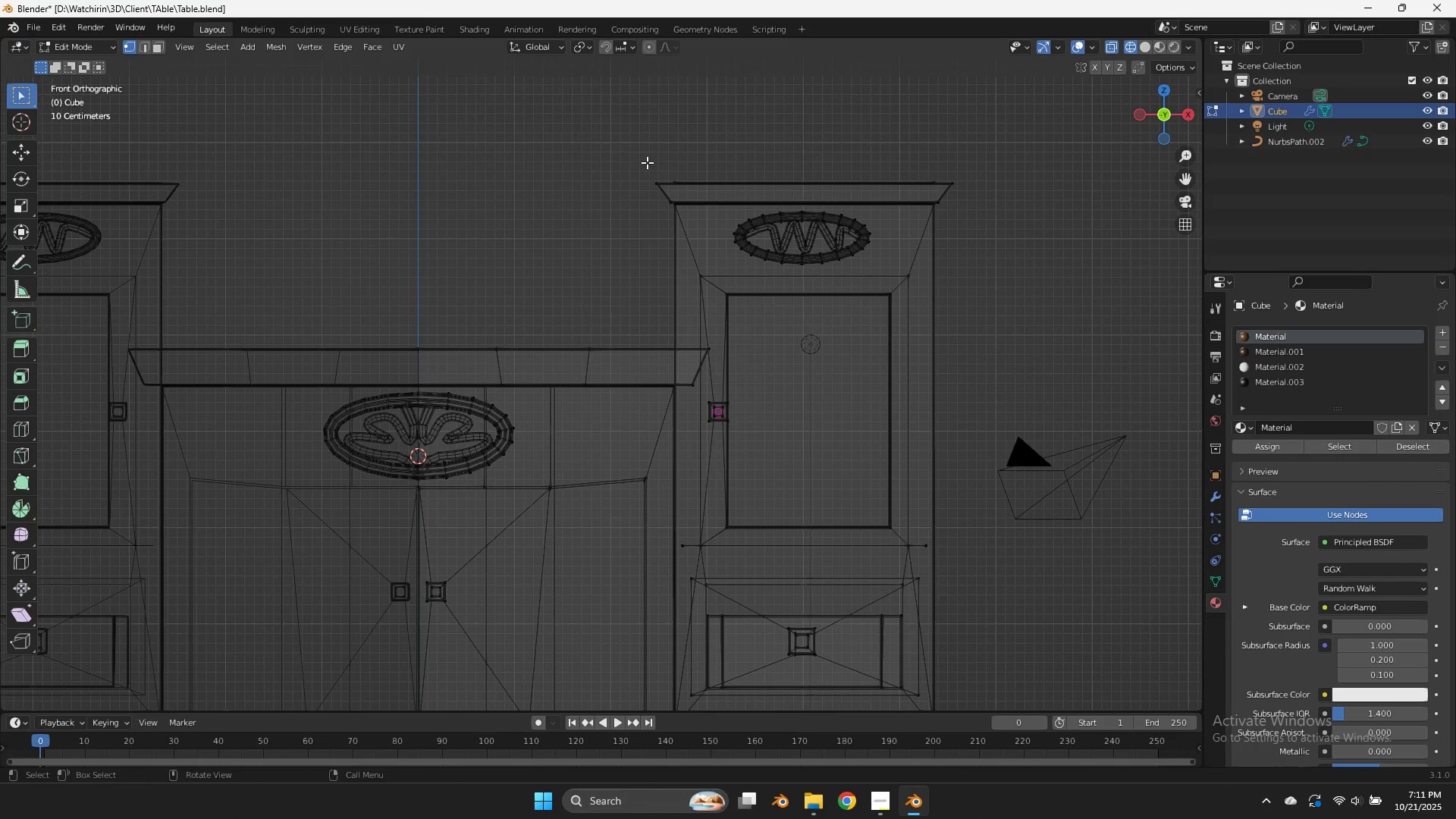 
left_click_drag(start_coordinate=[664, 168], to_coordinate=[644, 206])
 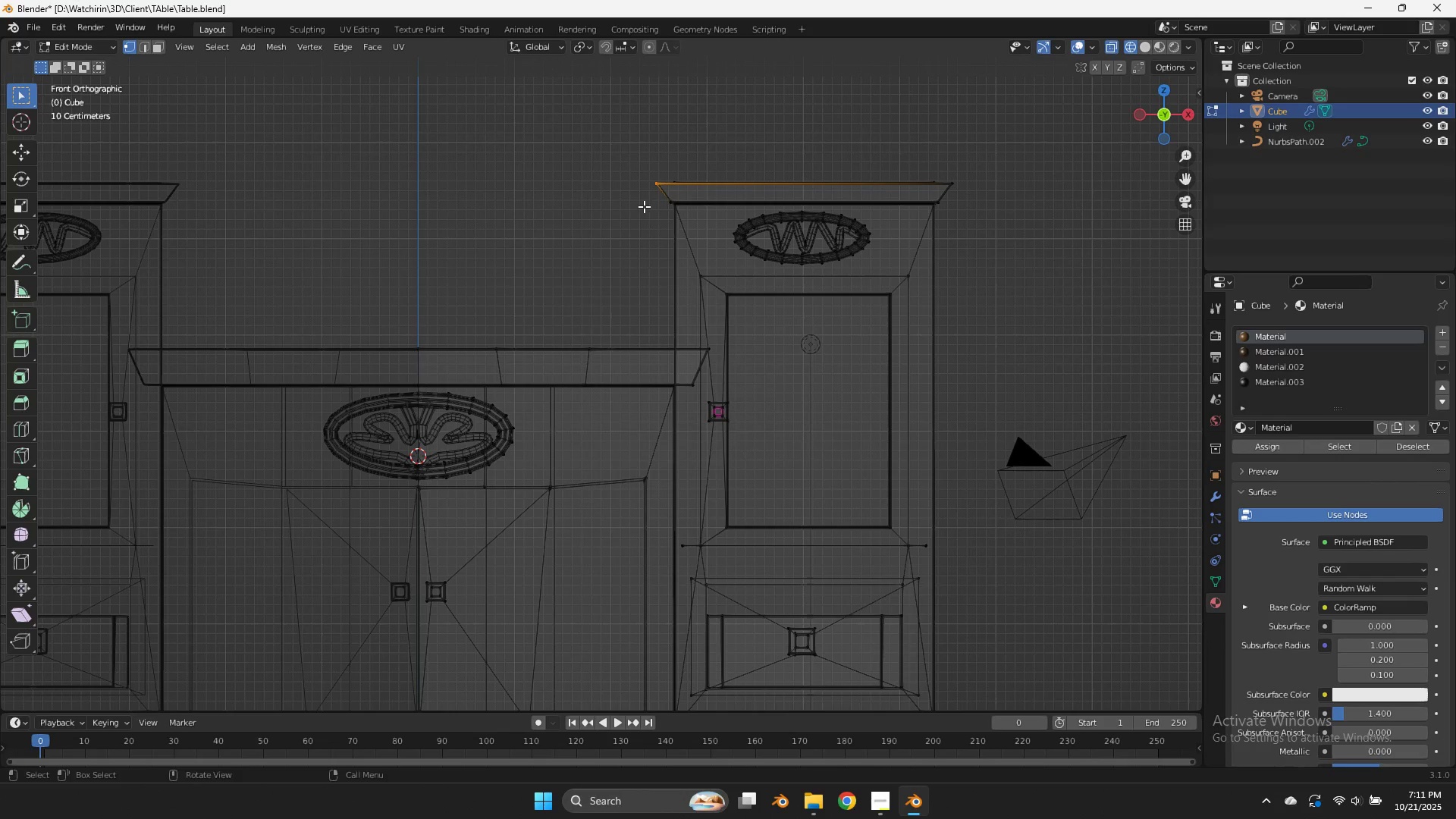 
type(gyx)
 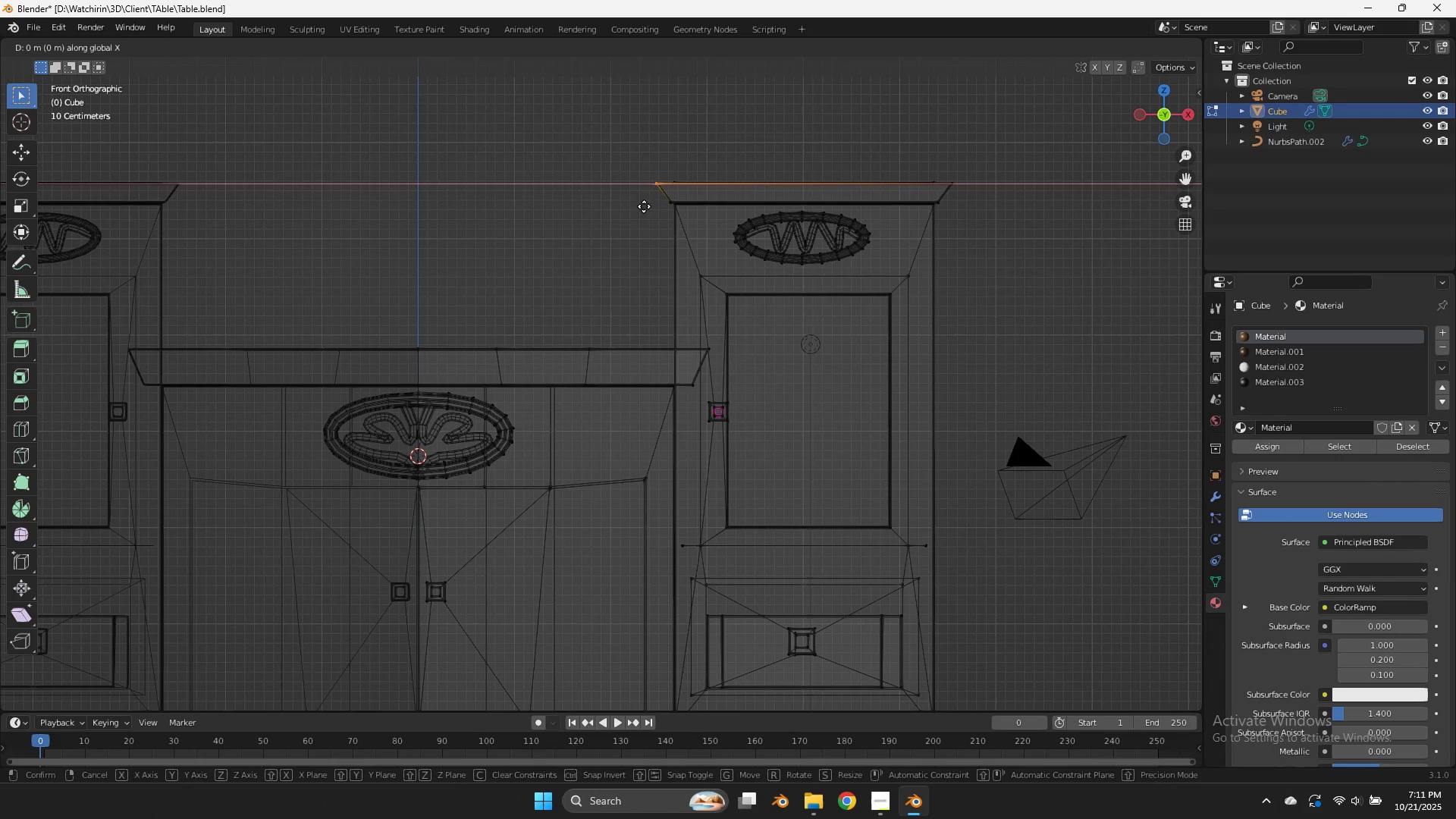 
hold_key(key=ShiftLeft, duration=1.05)
left_click([744, 219])
 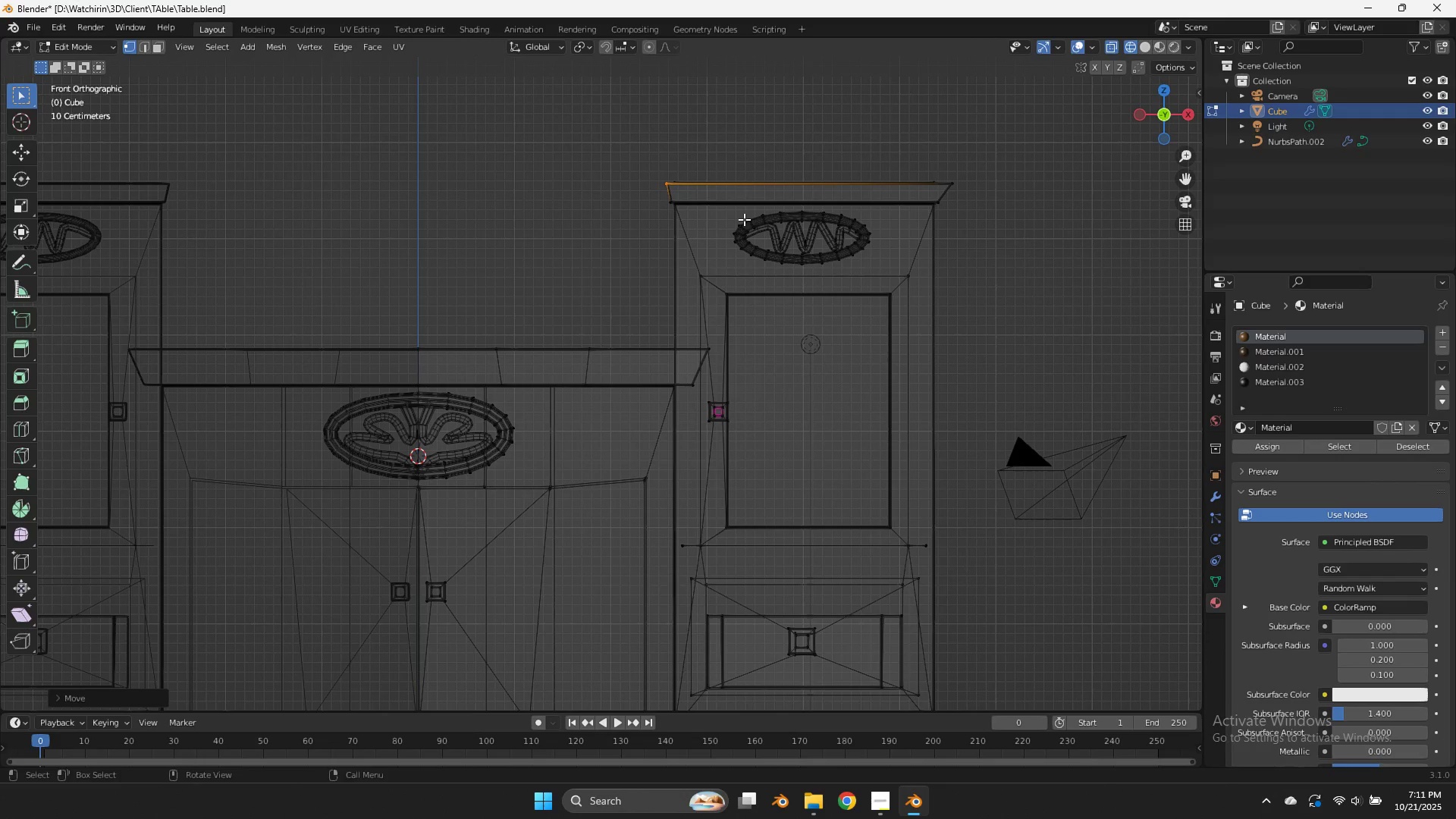 
key(Control+ControlLeft)
 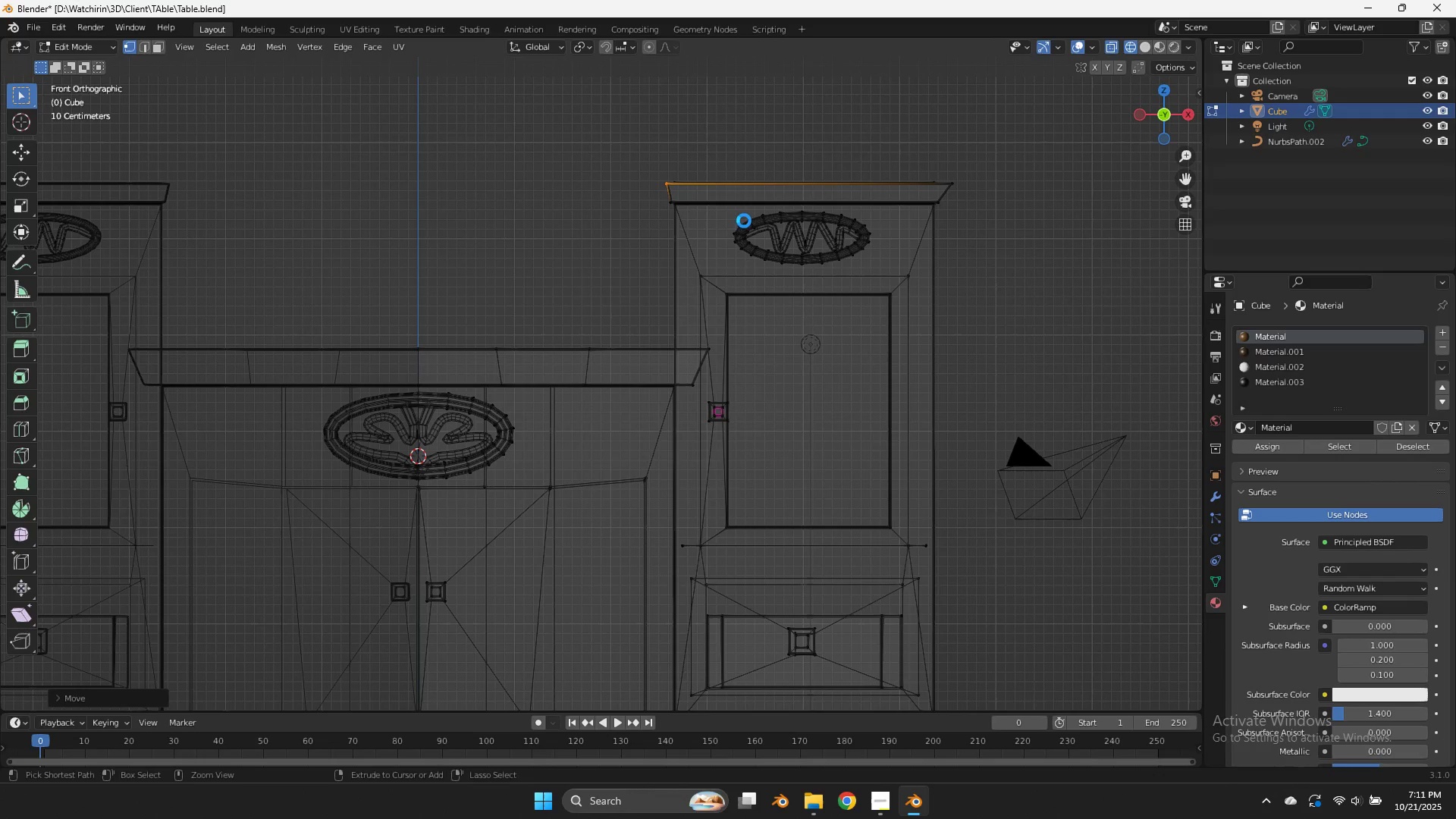 
key(Control+S)
 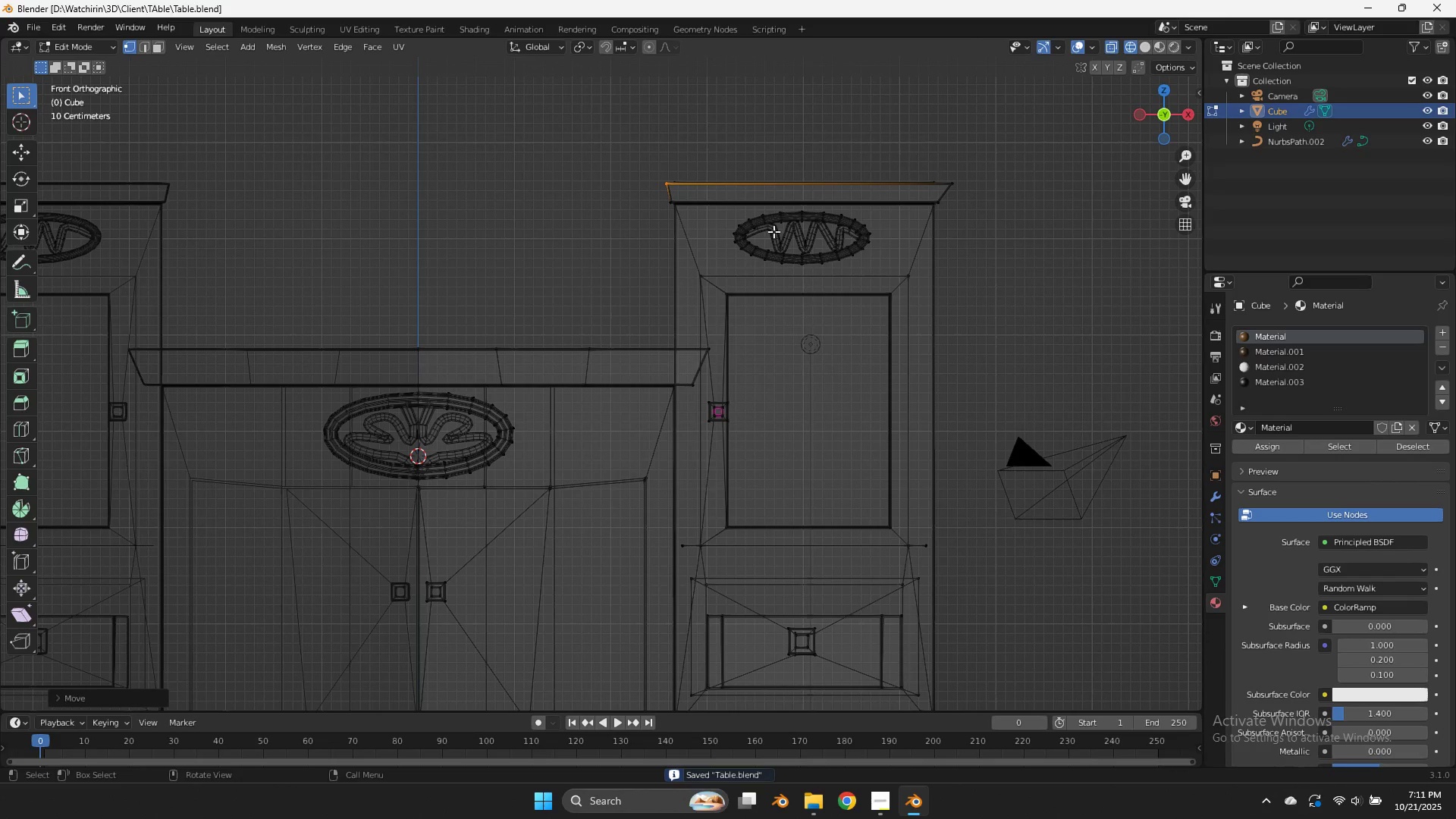 
key(Z)
 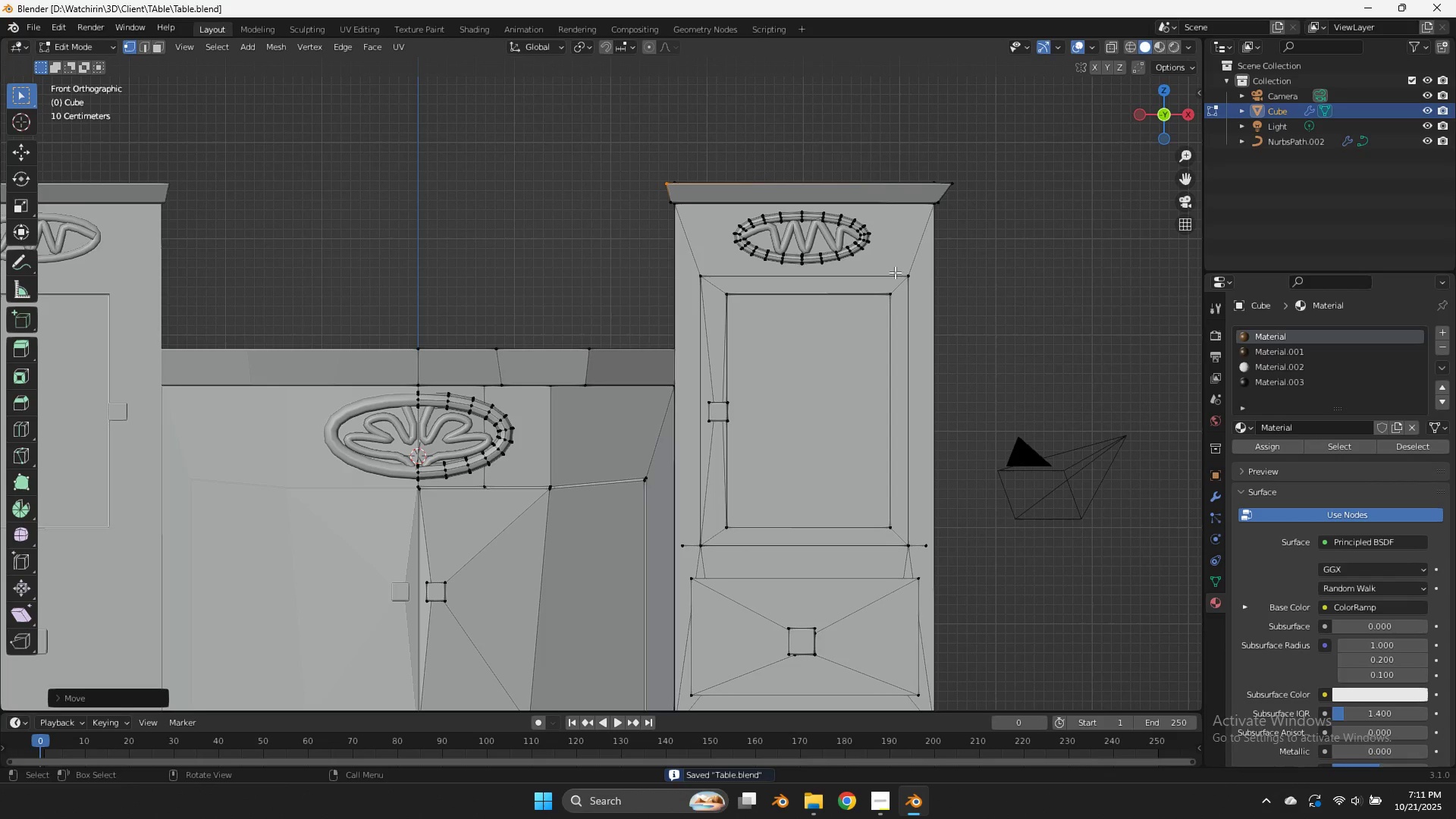 
key(Tab)
 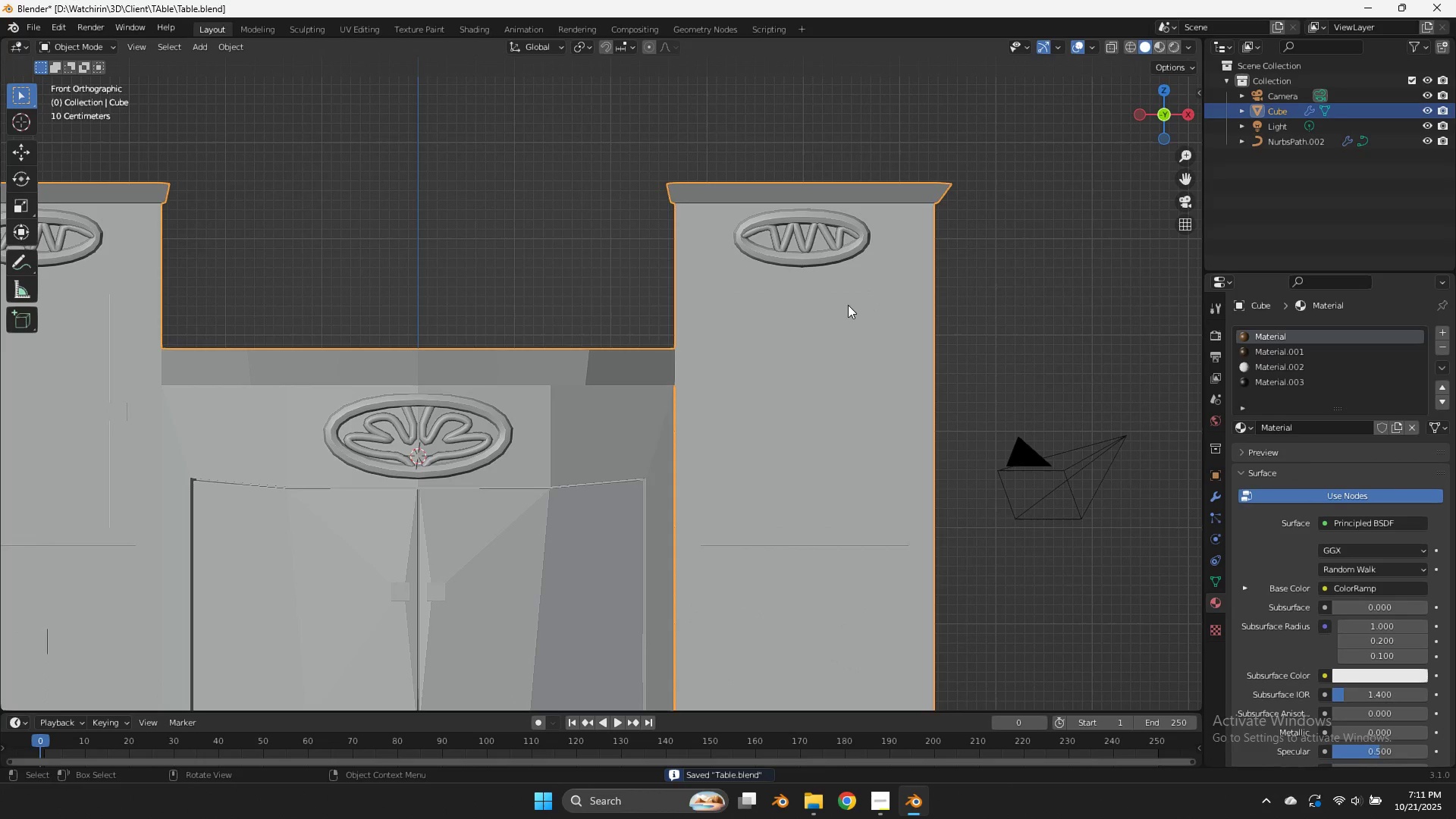 
key(Z)
 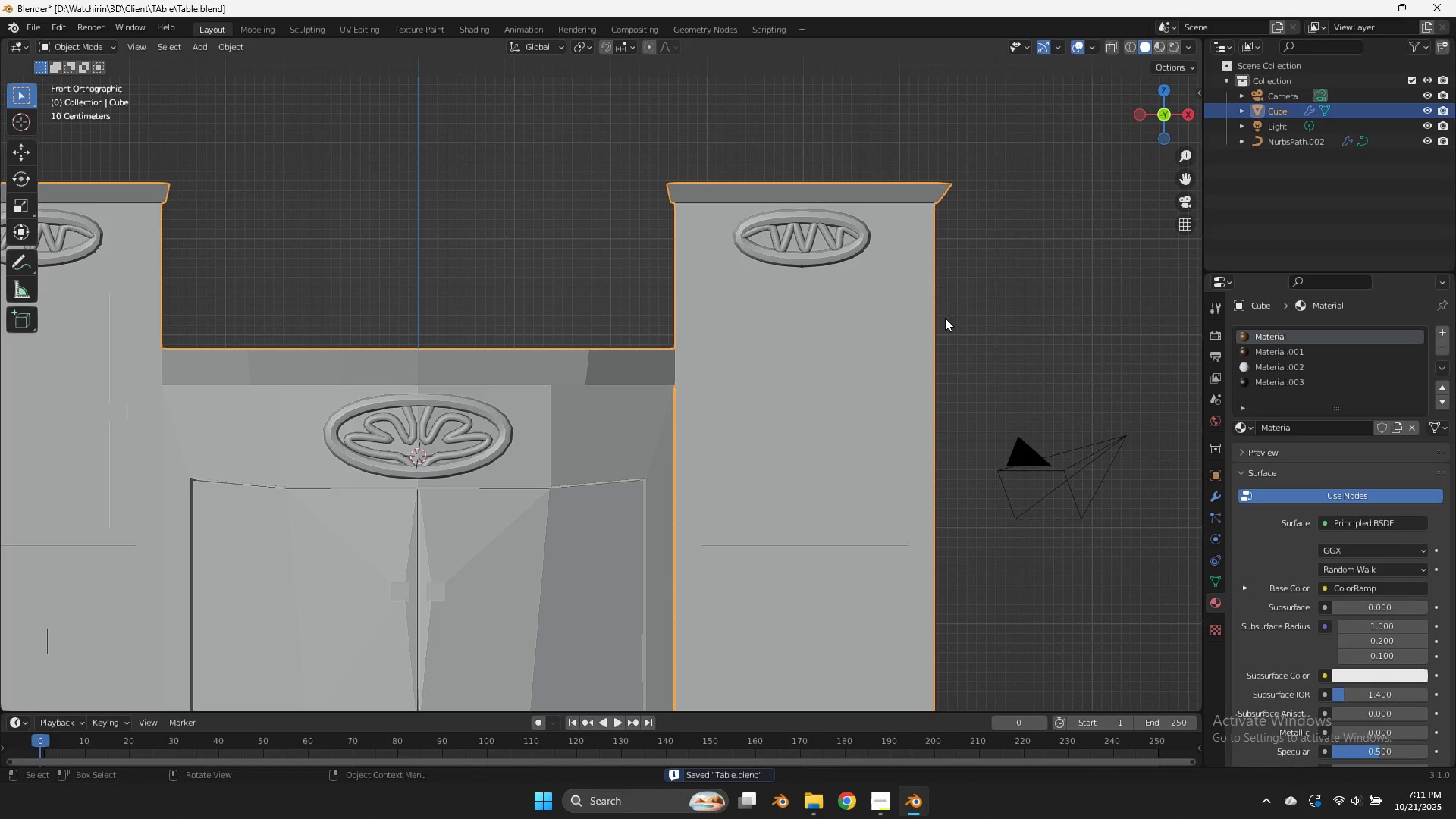 
key(Control+ControlLeft)
 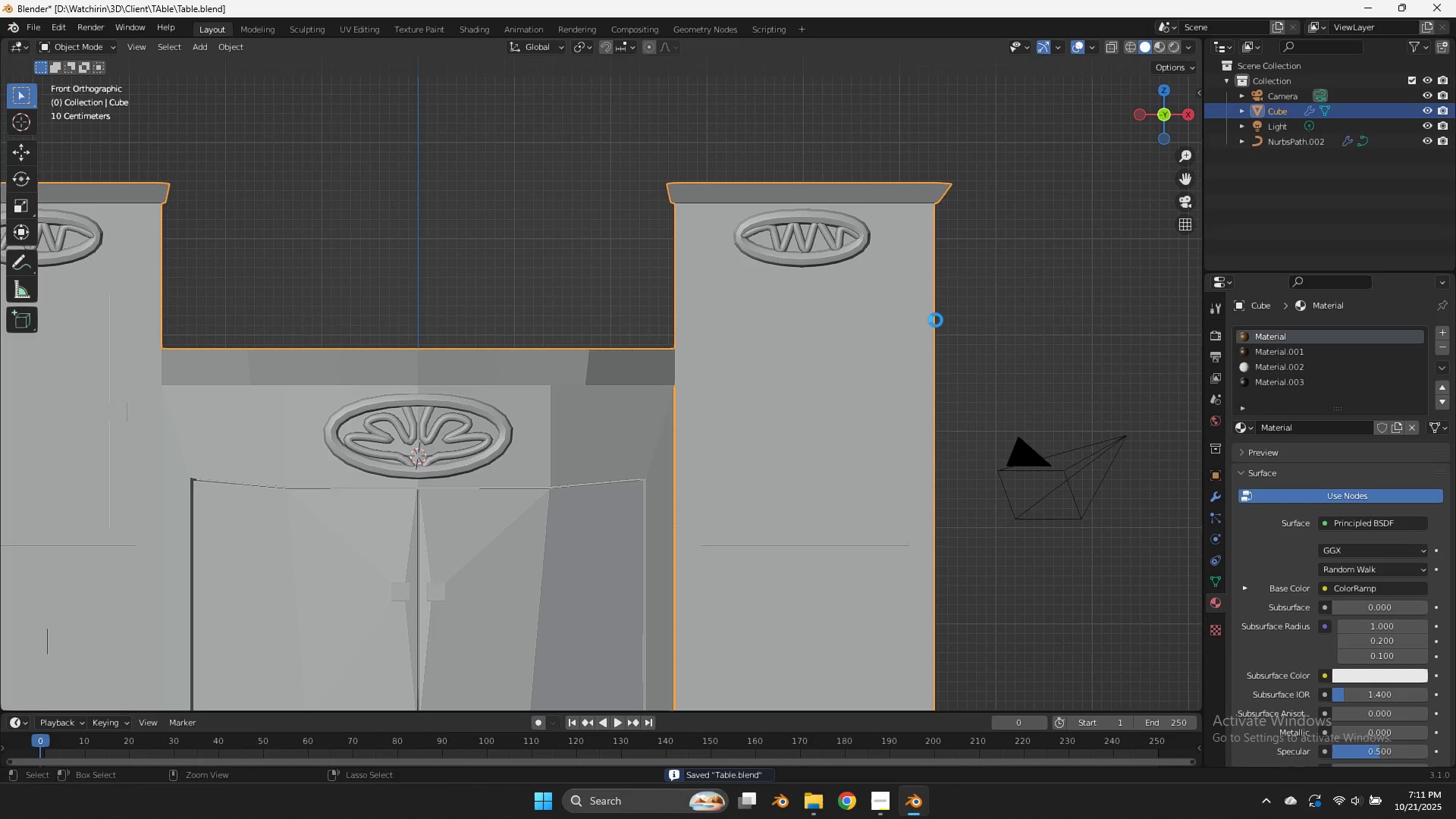 
key(Control+S)
 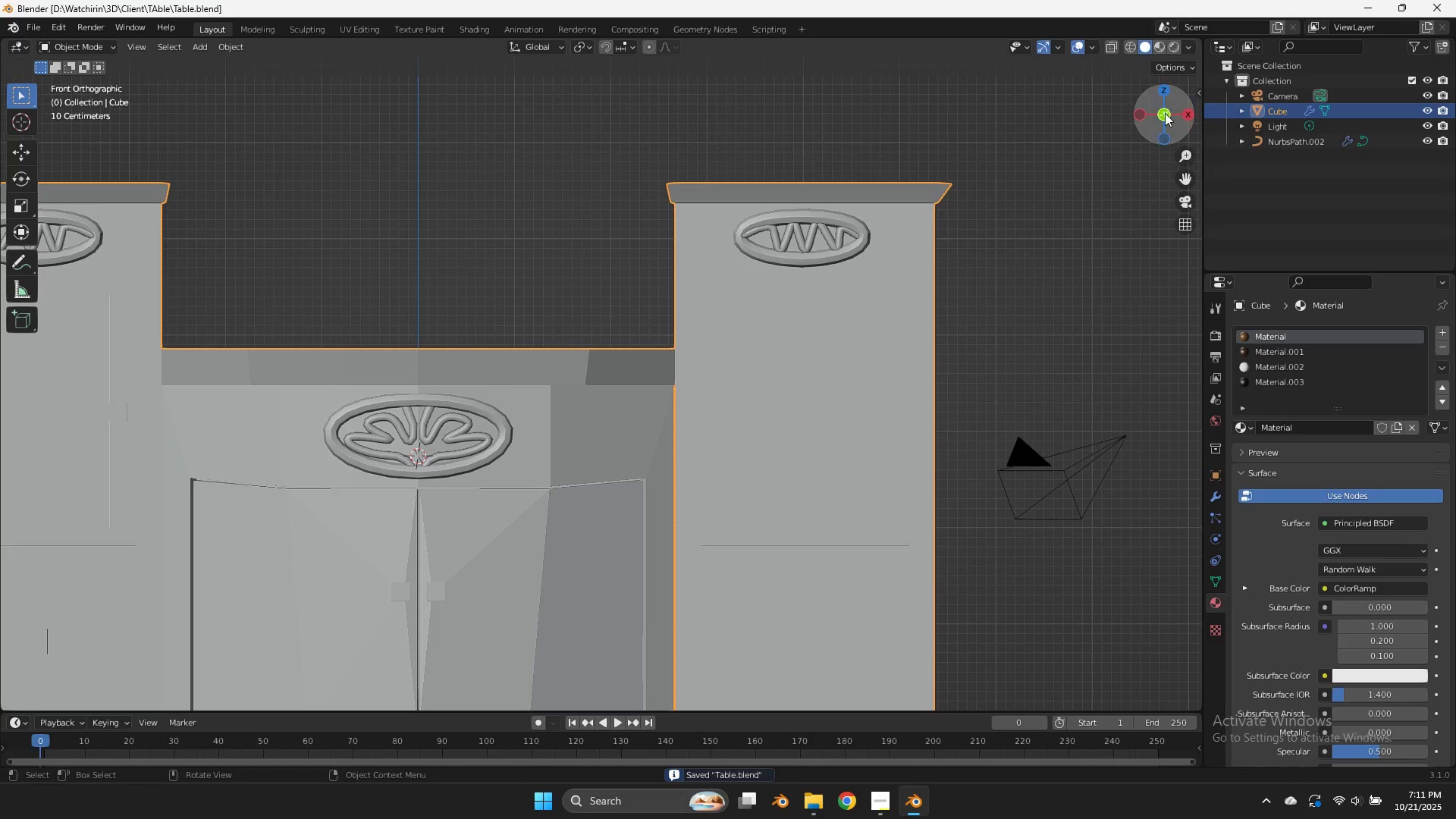 
left_click_drag(start_coordinate=[1174, 120], to_coordinate=[292, 166])
 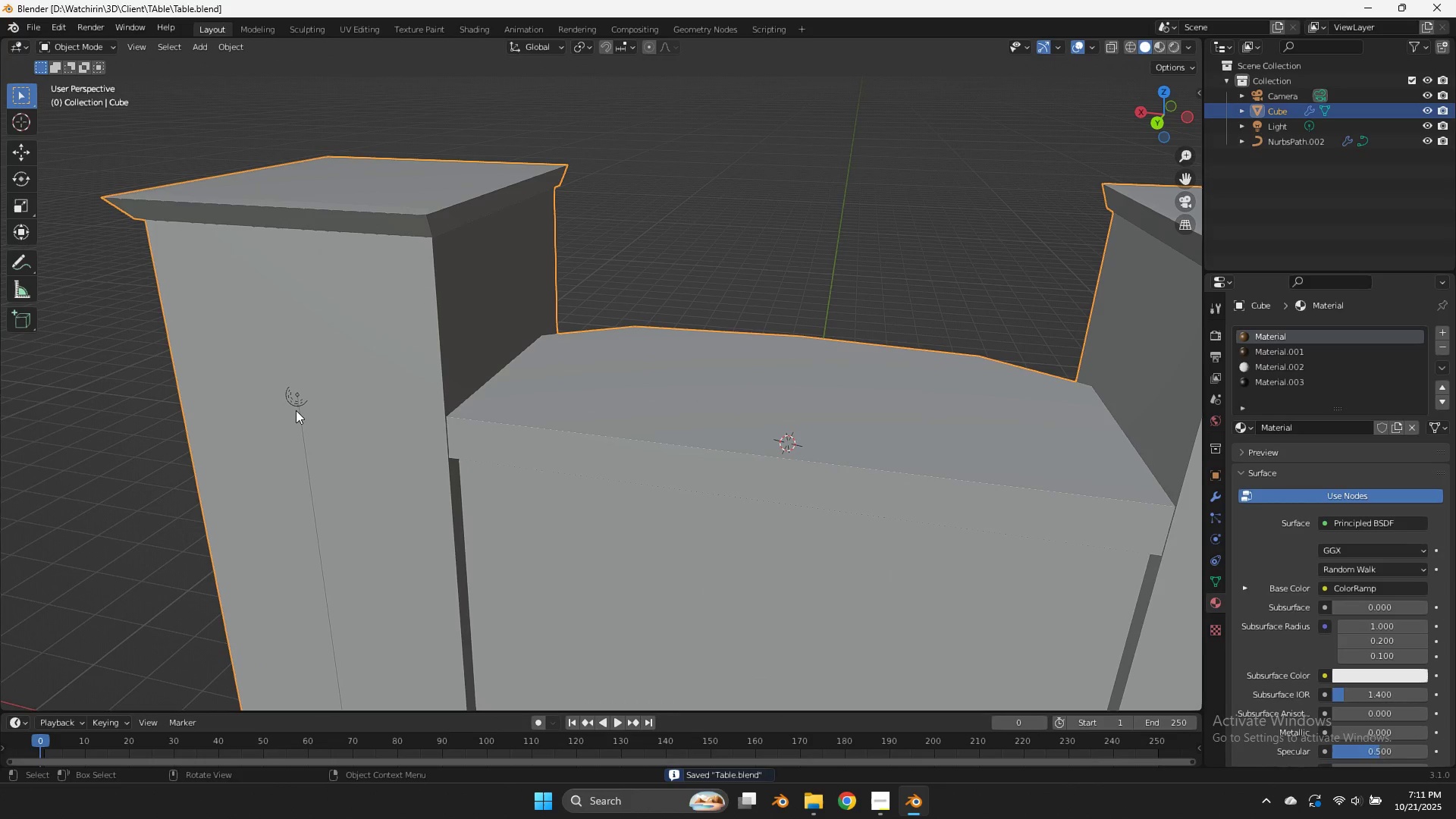 
left_click([296, 410])
 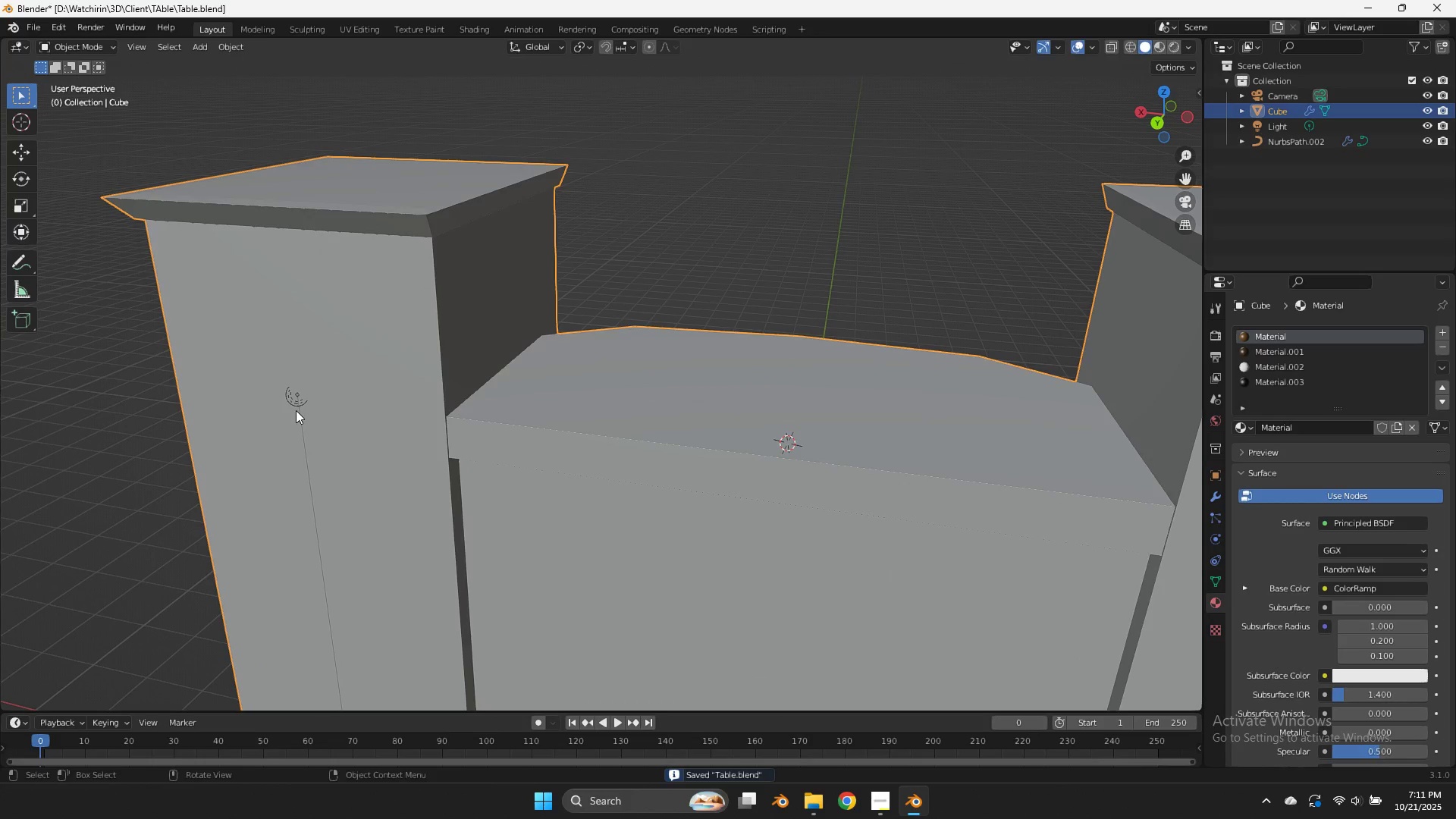 
key(G)
 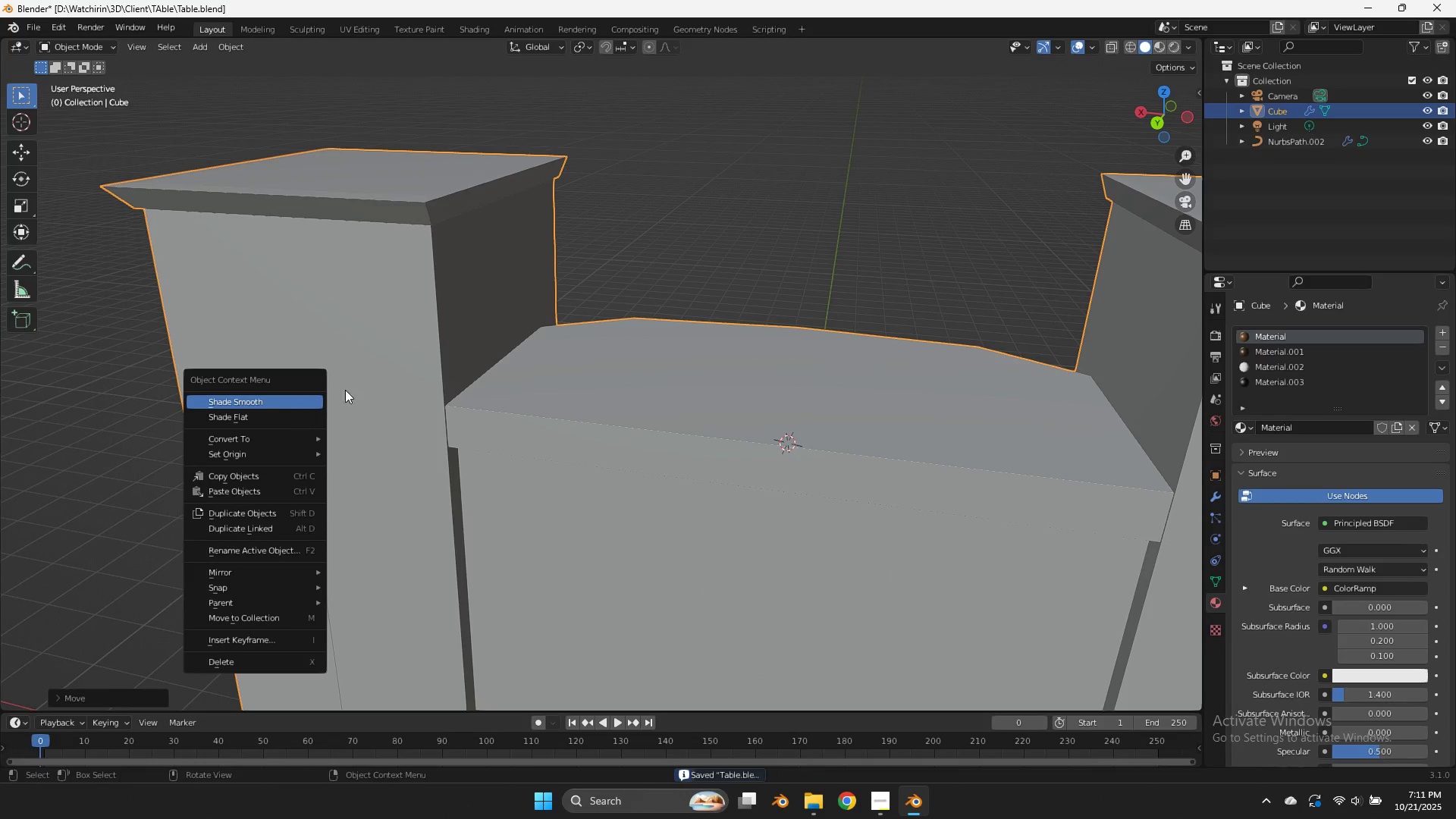 
key(Control+Z)
 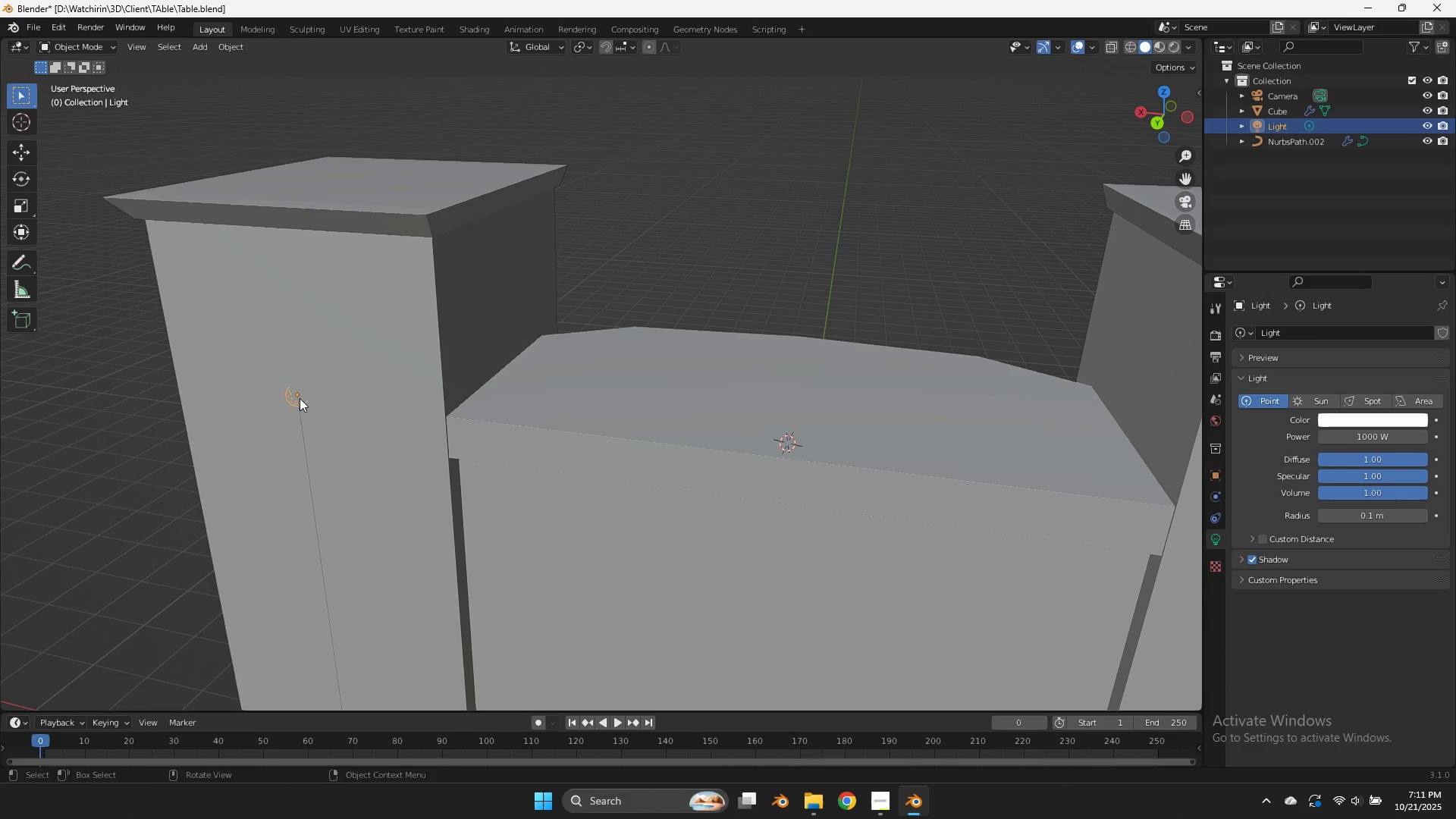 
key(G)
 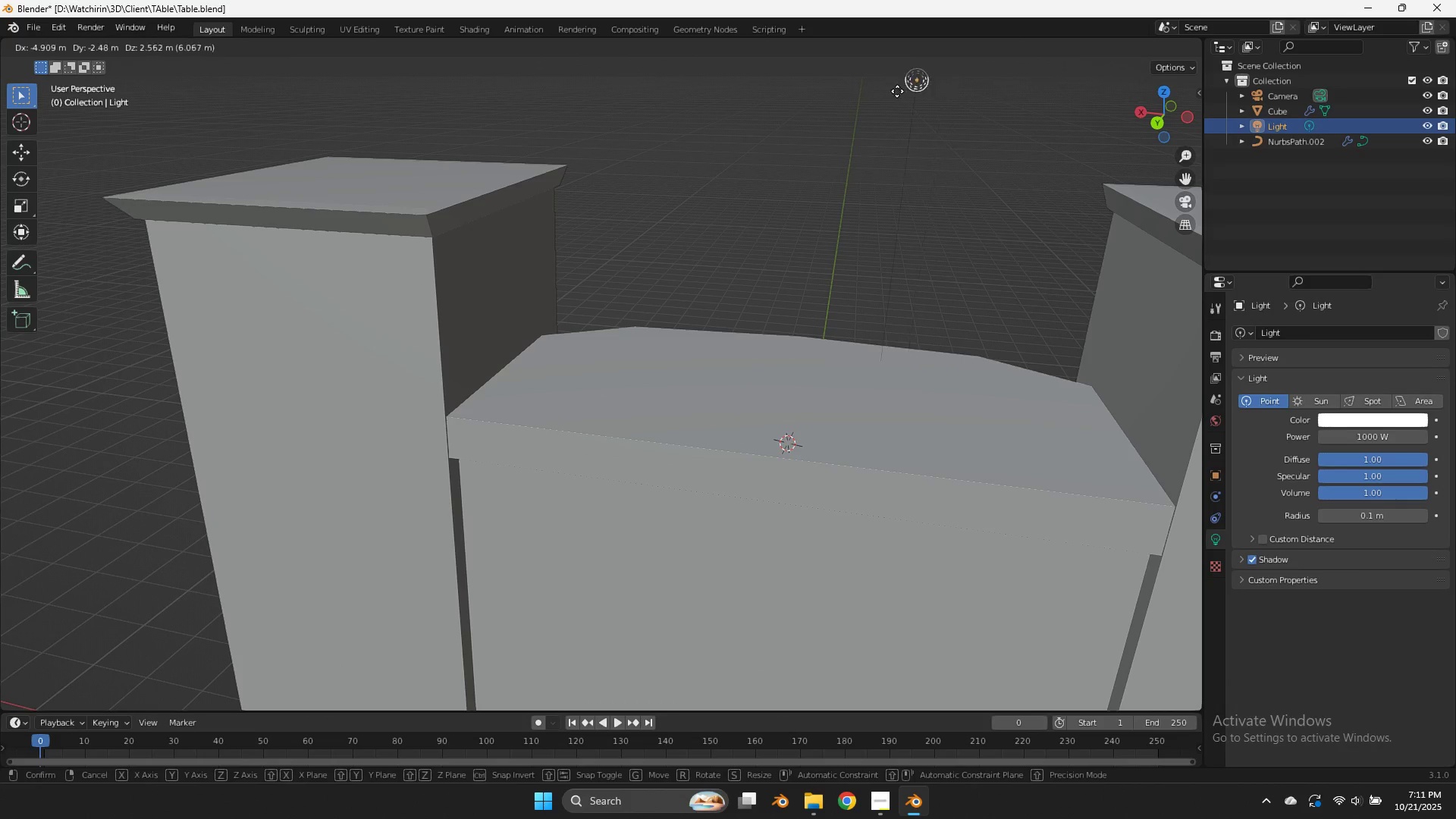 
left_click([897, 91])
 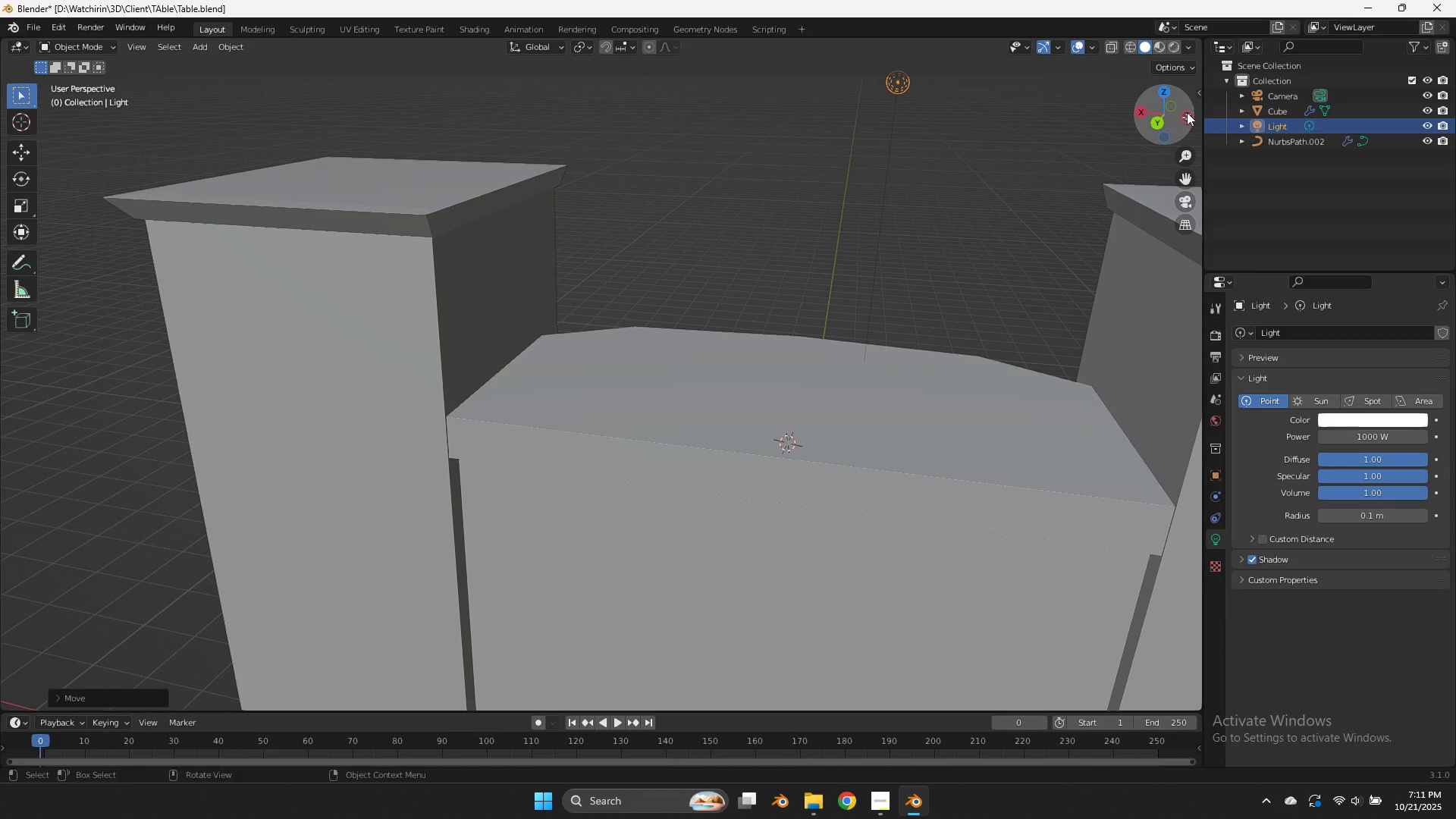 
left_click([1188, 115])
 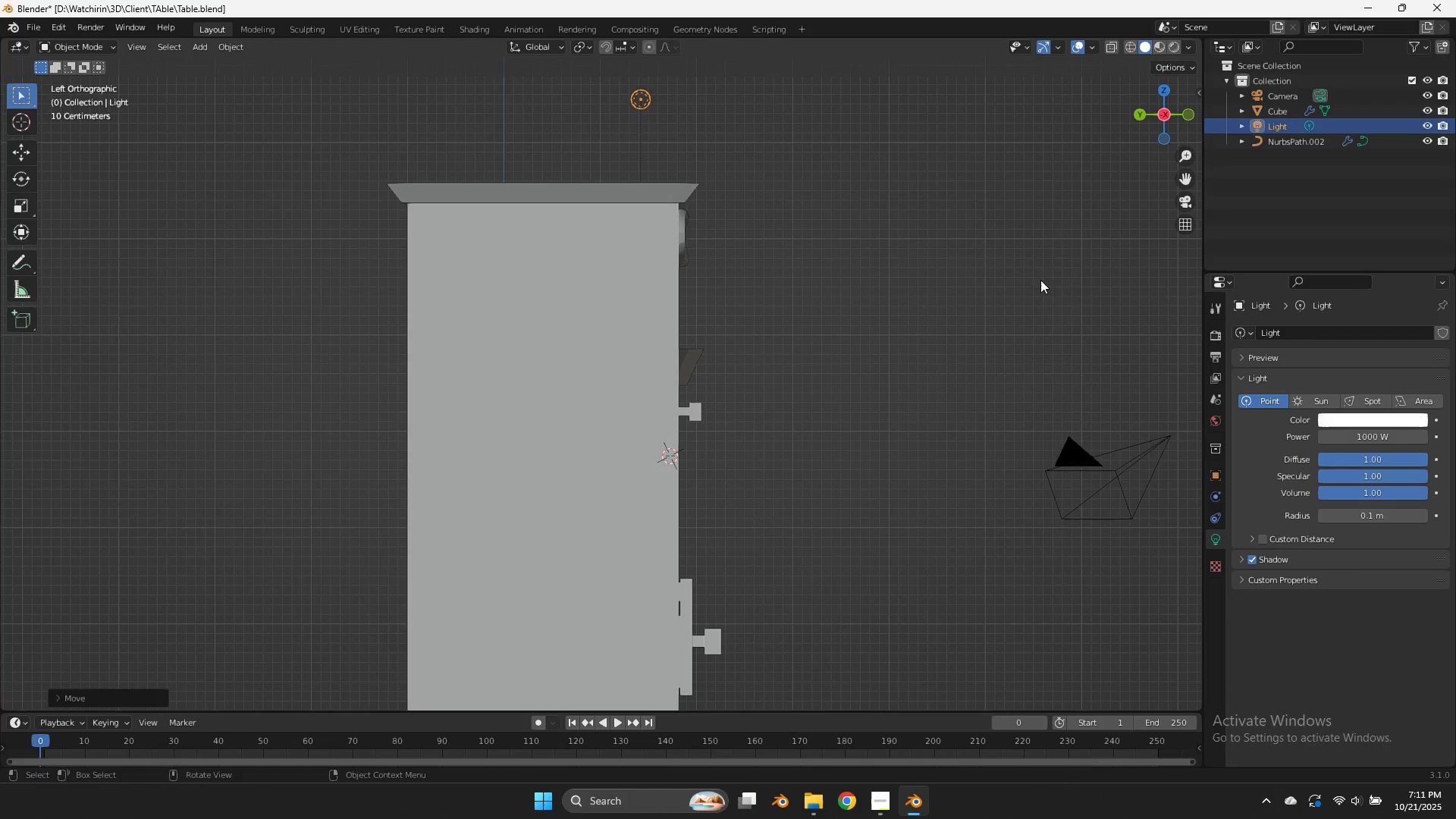 
scroll: coordinate [1034, 288], scroll_direction: up, amount: 2.0
 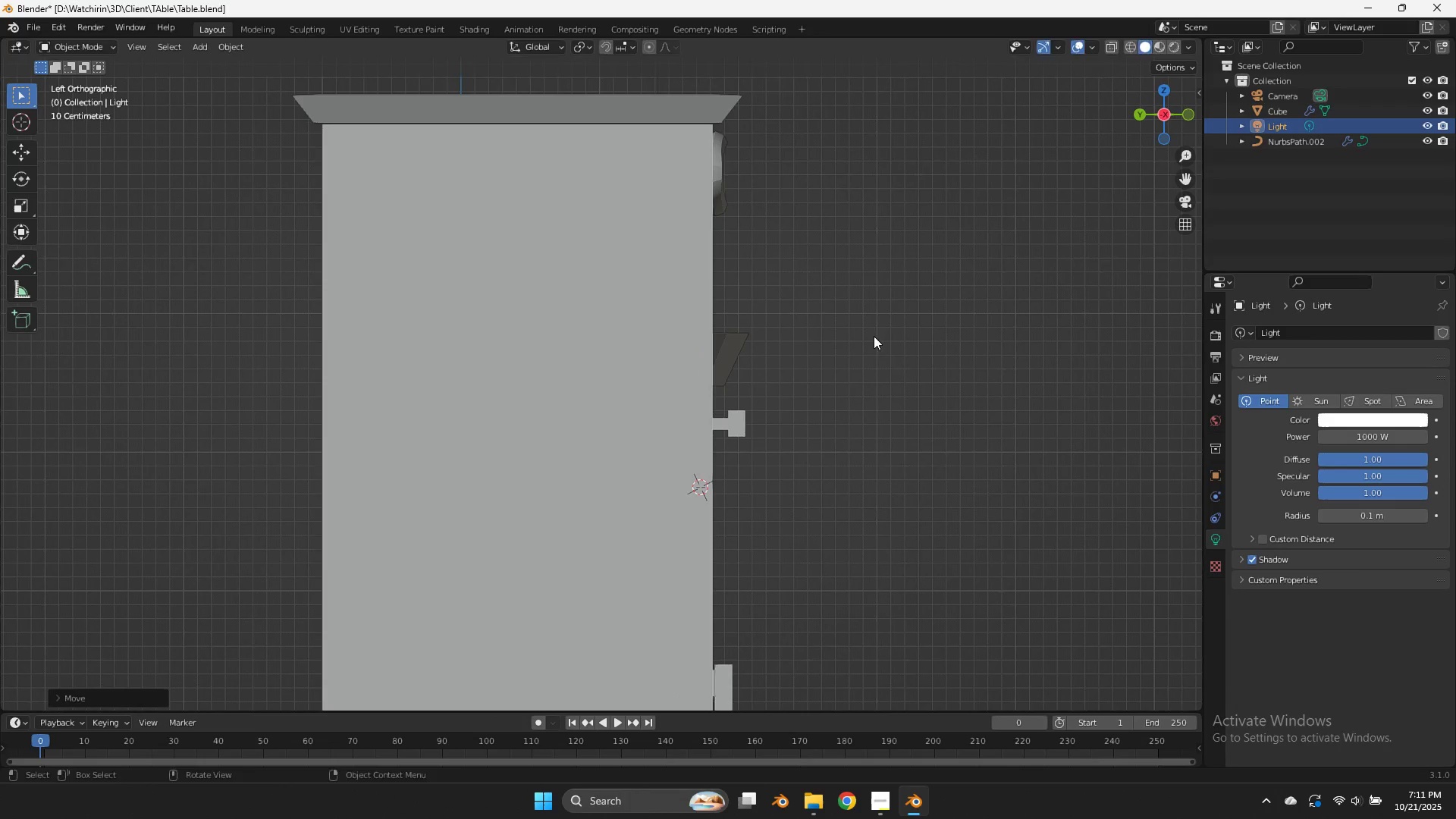 
type(gg)
 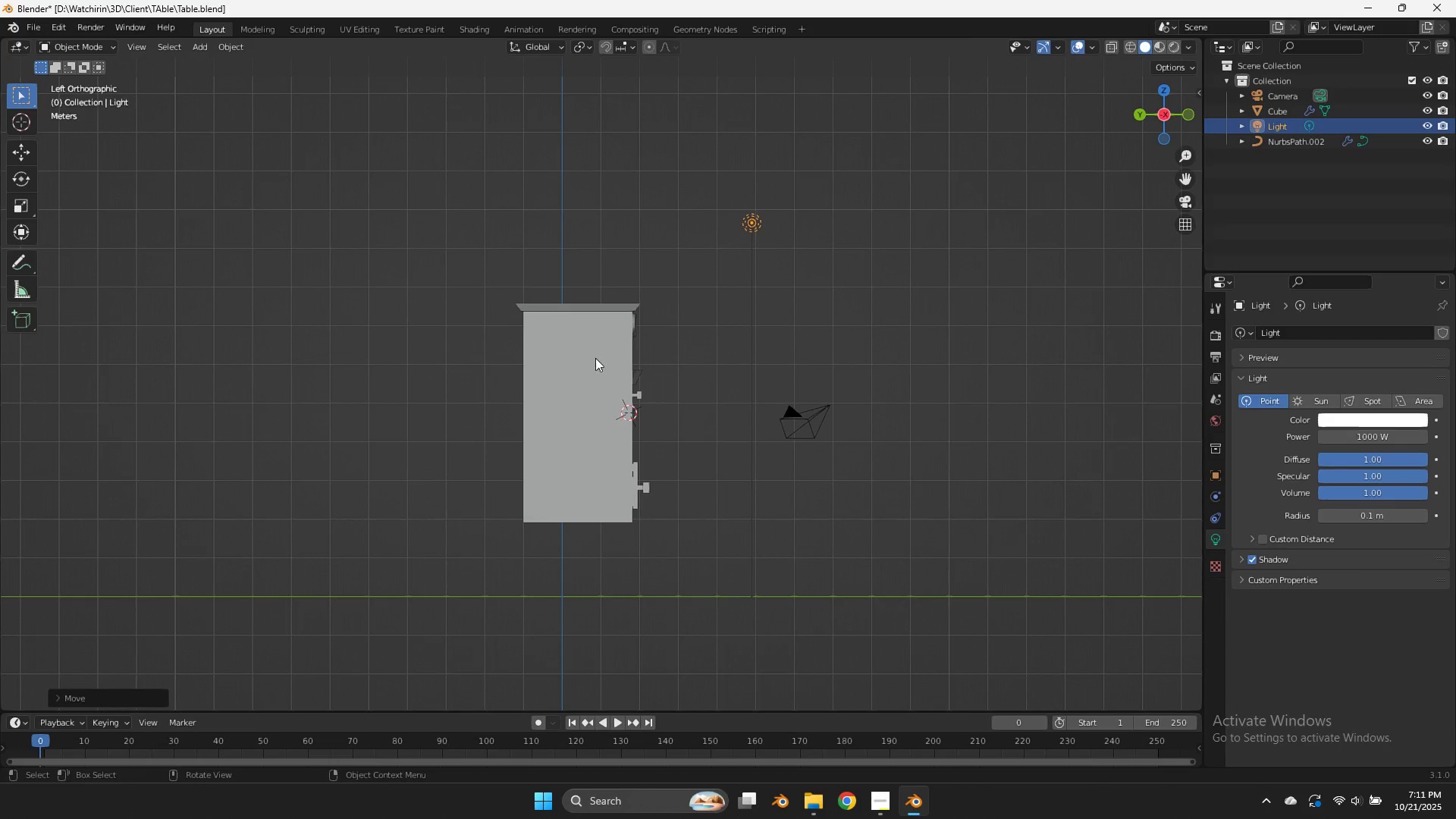 
scroll: coordinate [918, 254], scroll_direction: down, amount: 7.0
 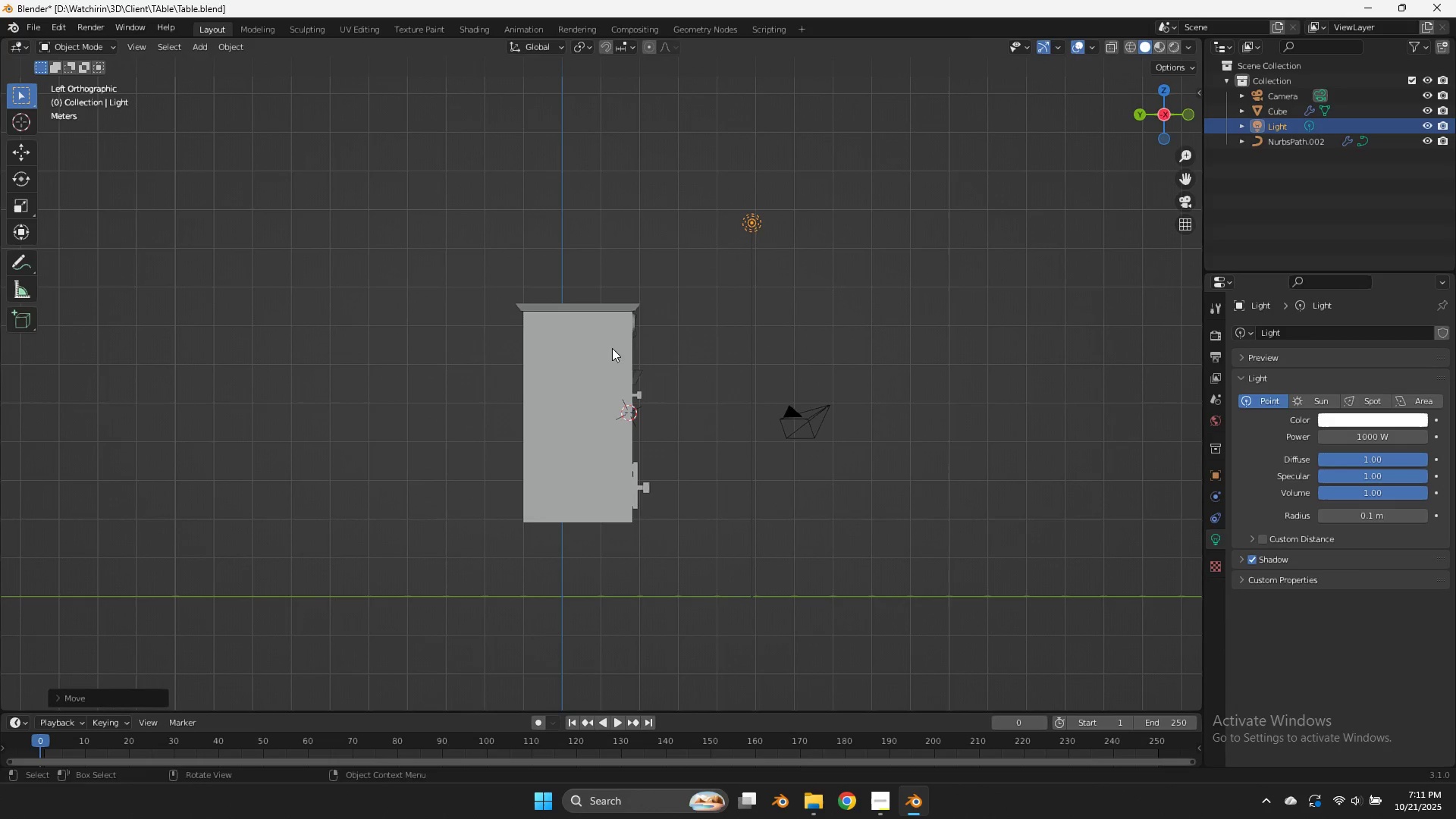 
double_click([594, 359])
 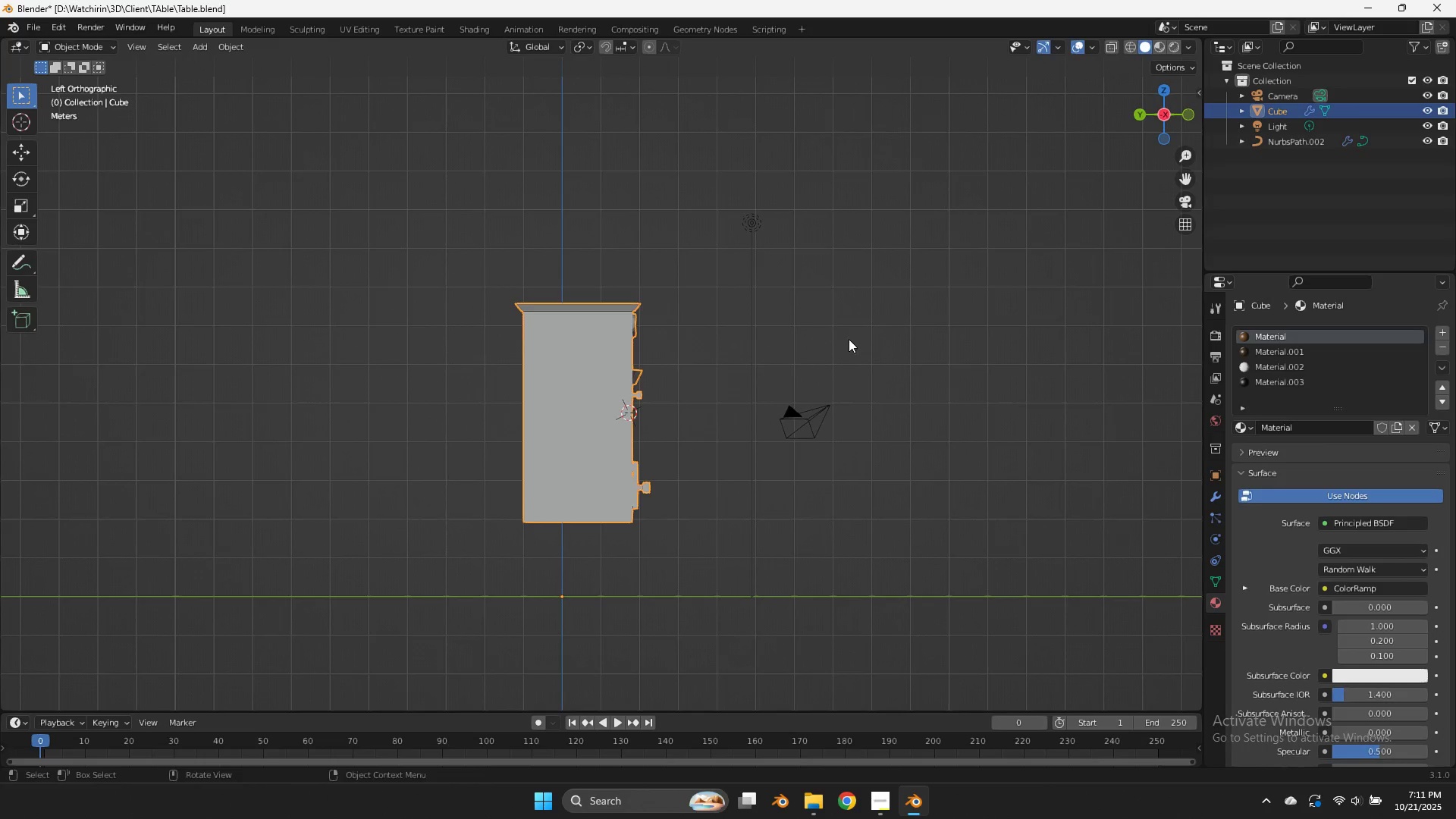 
key(S)
 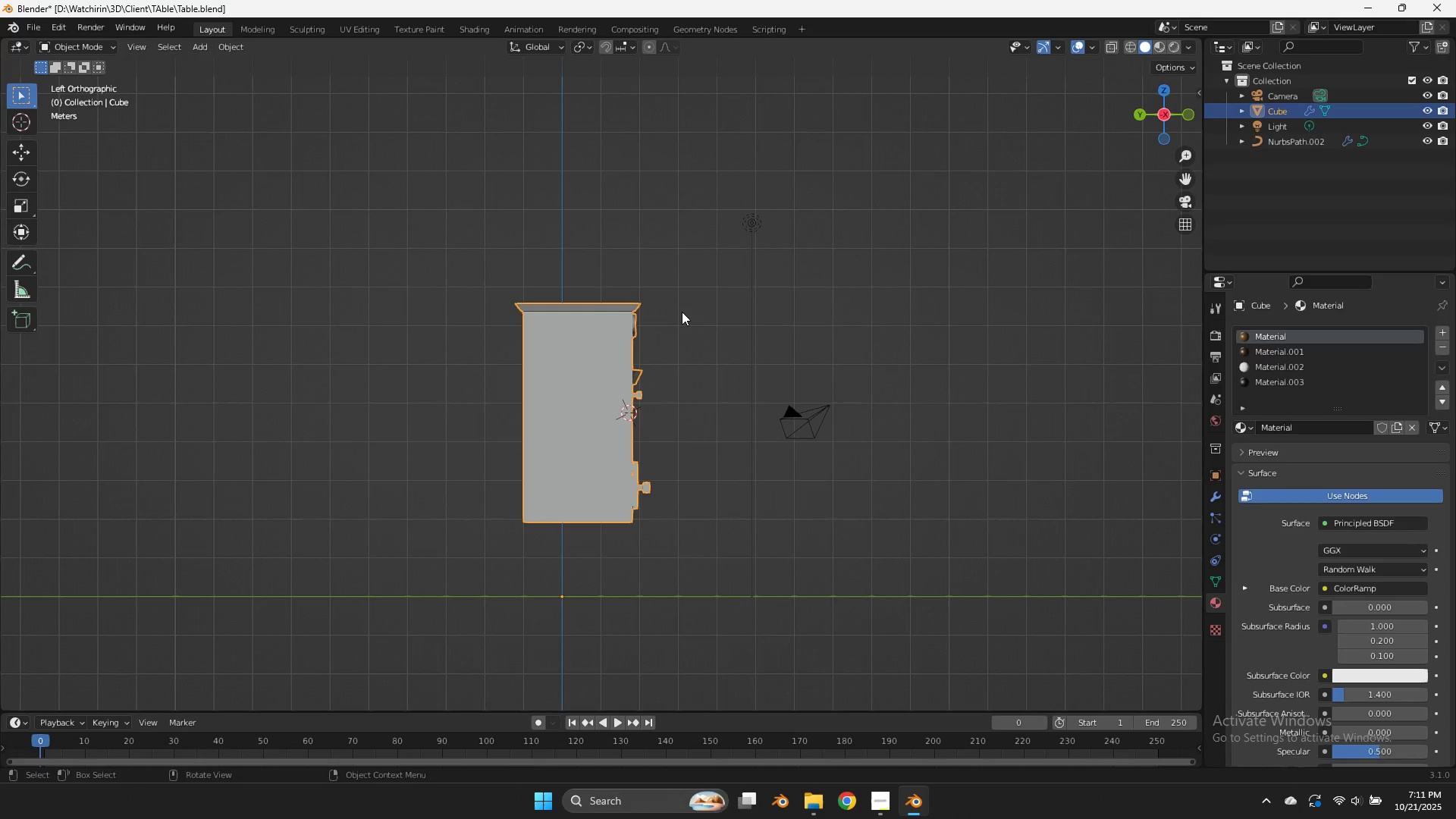 
hold_key(key=ShiftLeft, duration=0.83)
left_click_drag(start_coordinate=[674, 270], to_coordinate=[372, 604])
 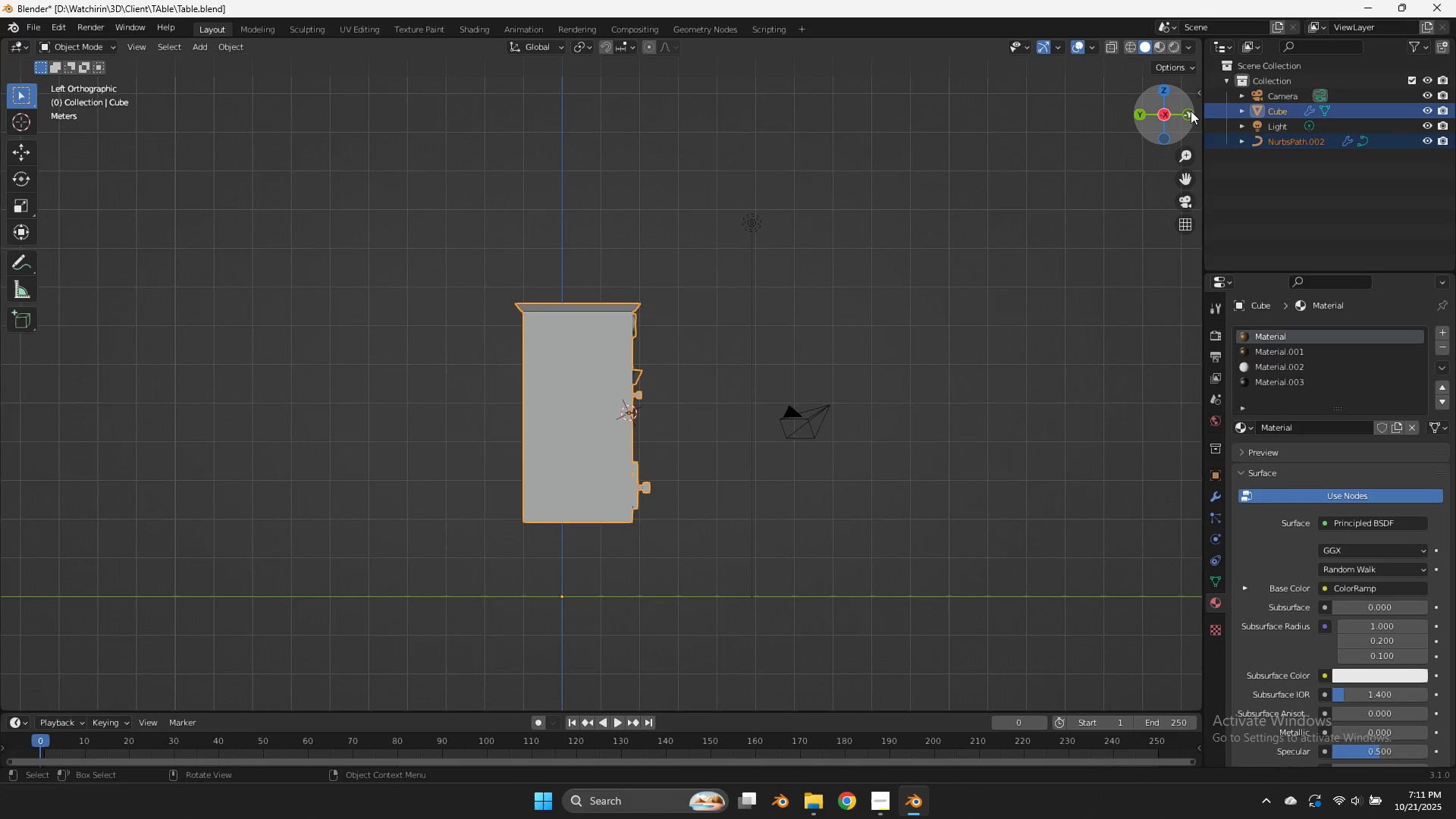 
left_click([1193, 111])
 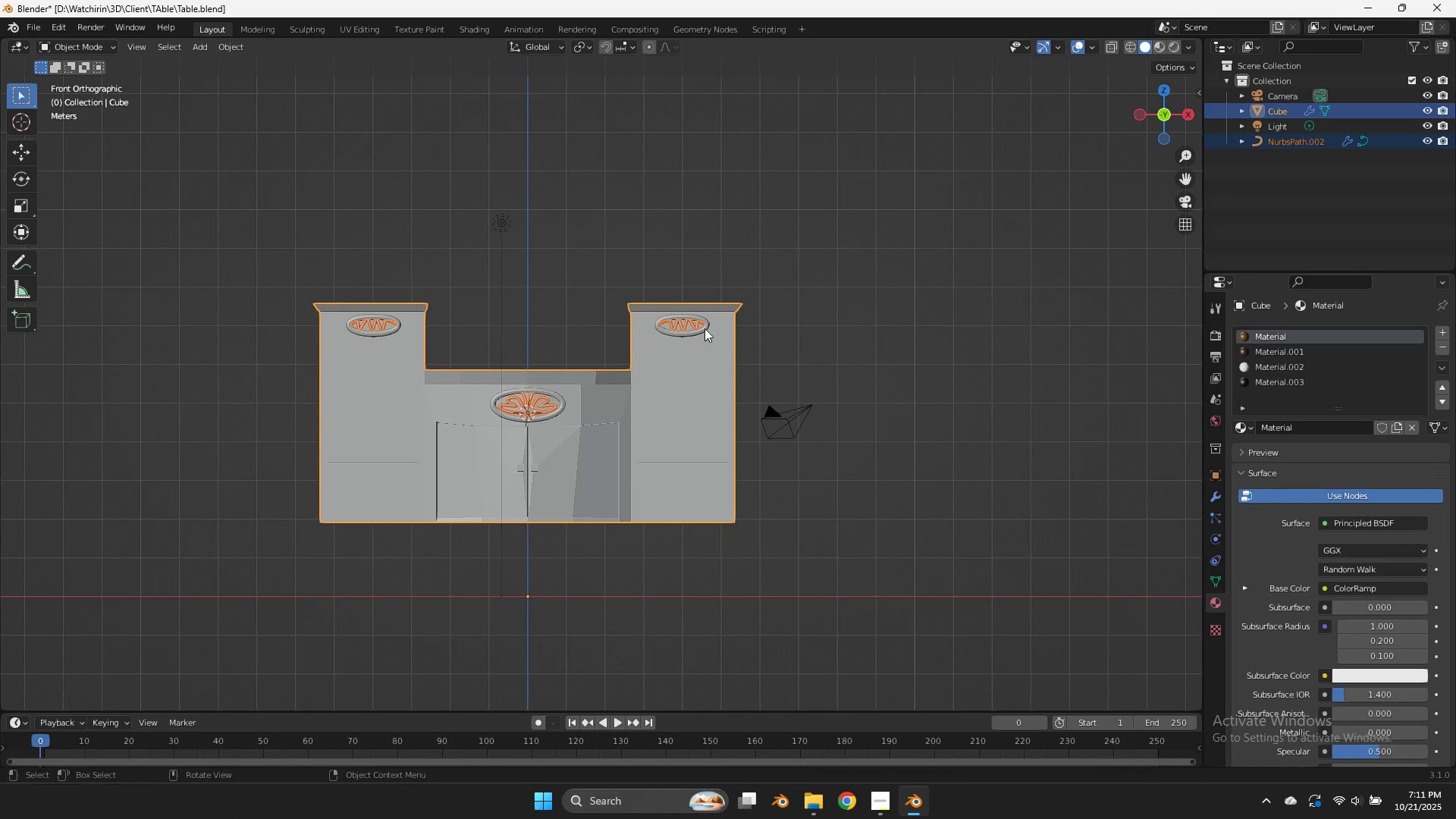 
left_click([703, 328])
 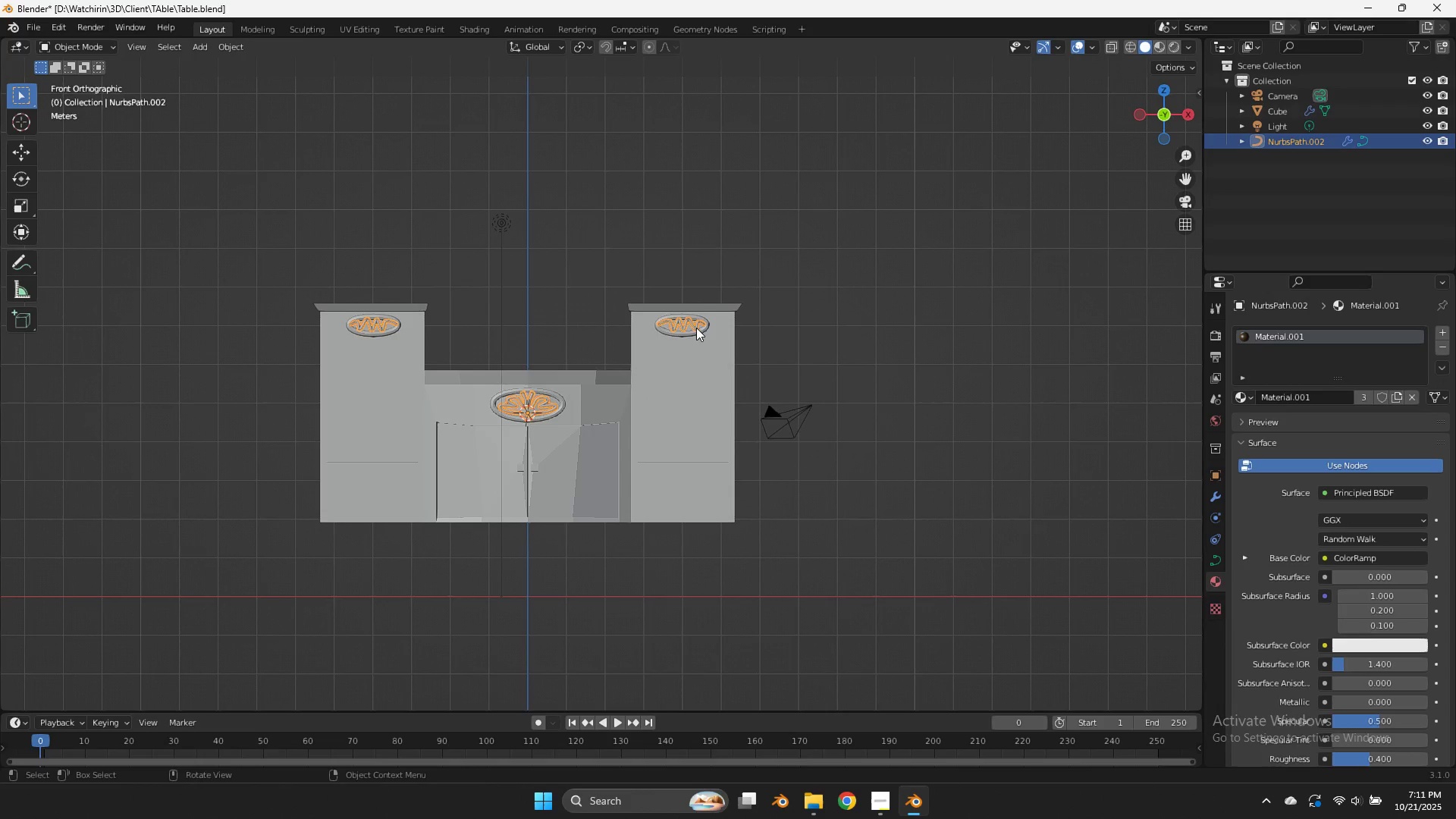 
key(Tab)
 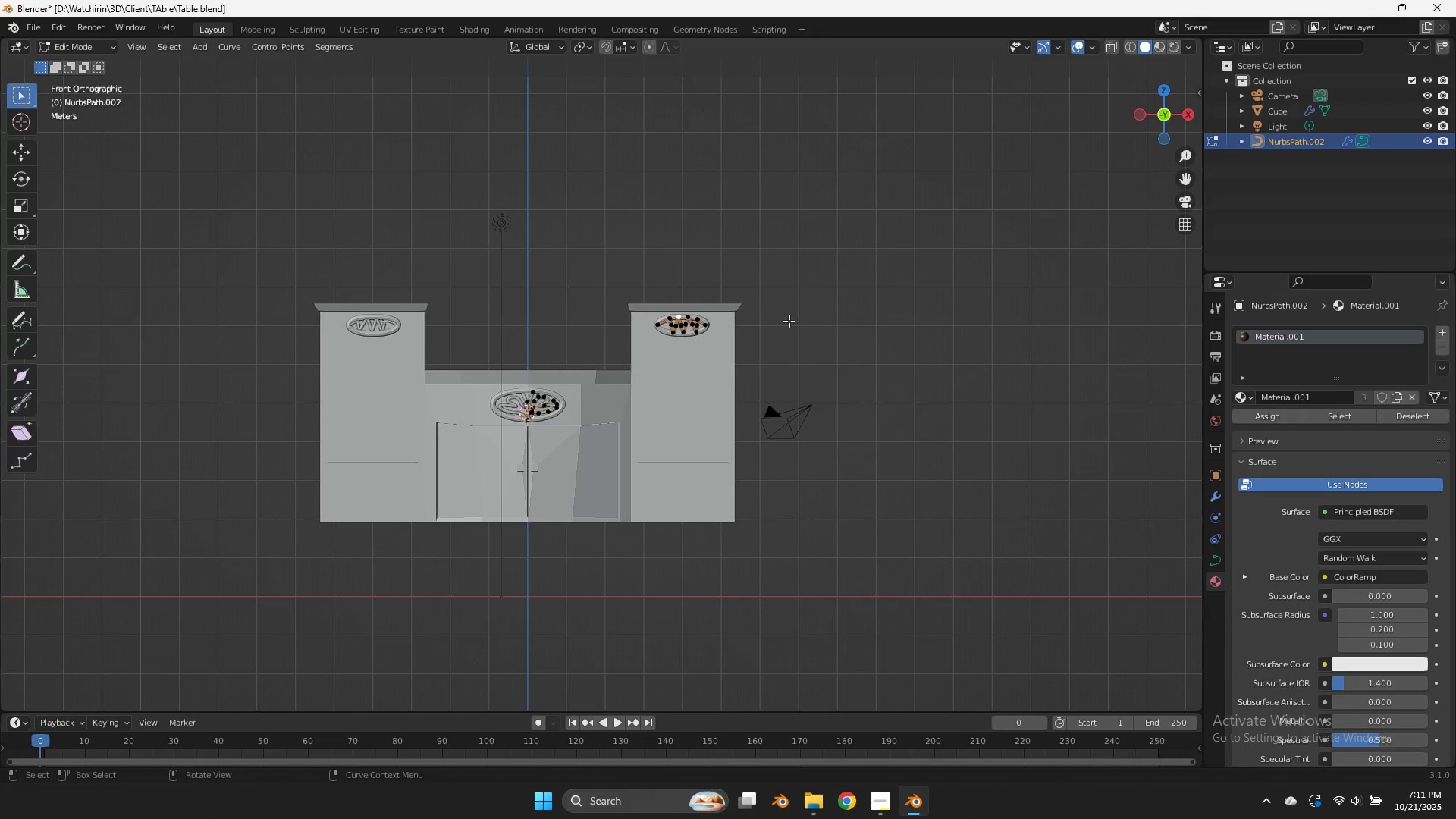 
scroll: coordinate [789, 321], scroll_direction: down, amount: 1.0
 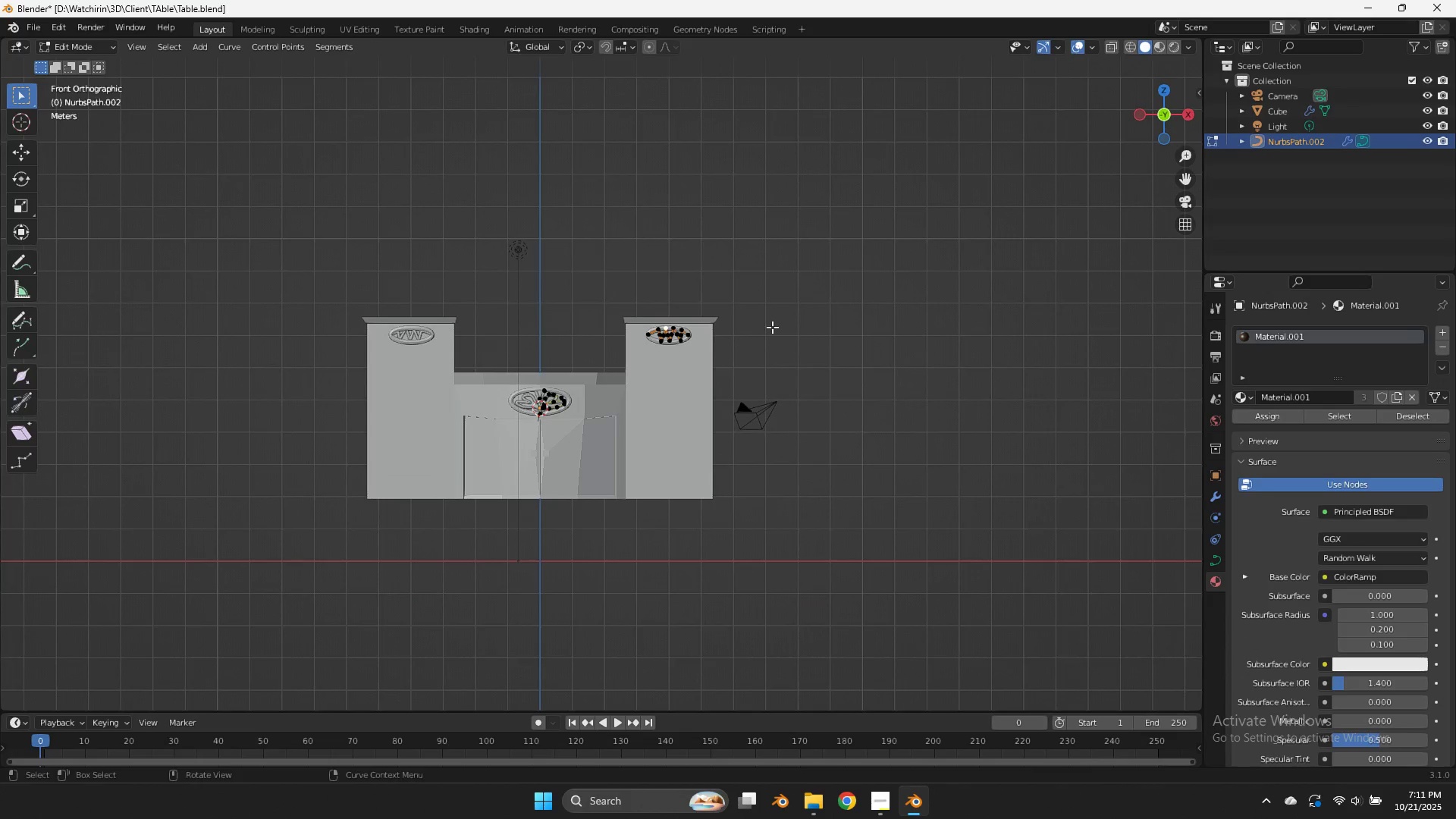 
scroll: coordinate [770, 329], scroll_direction: up, amount: 7.0
 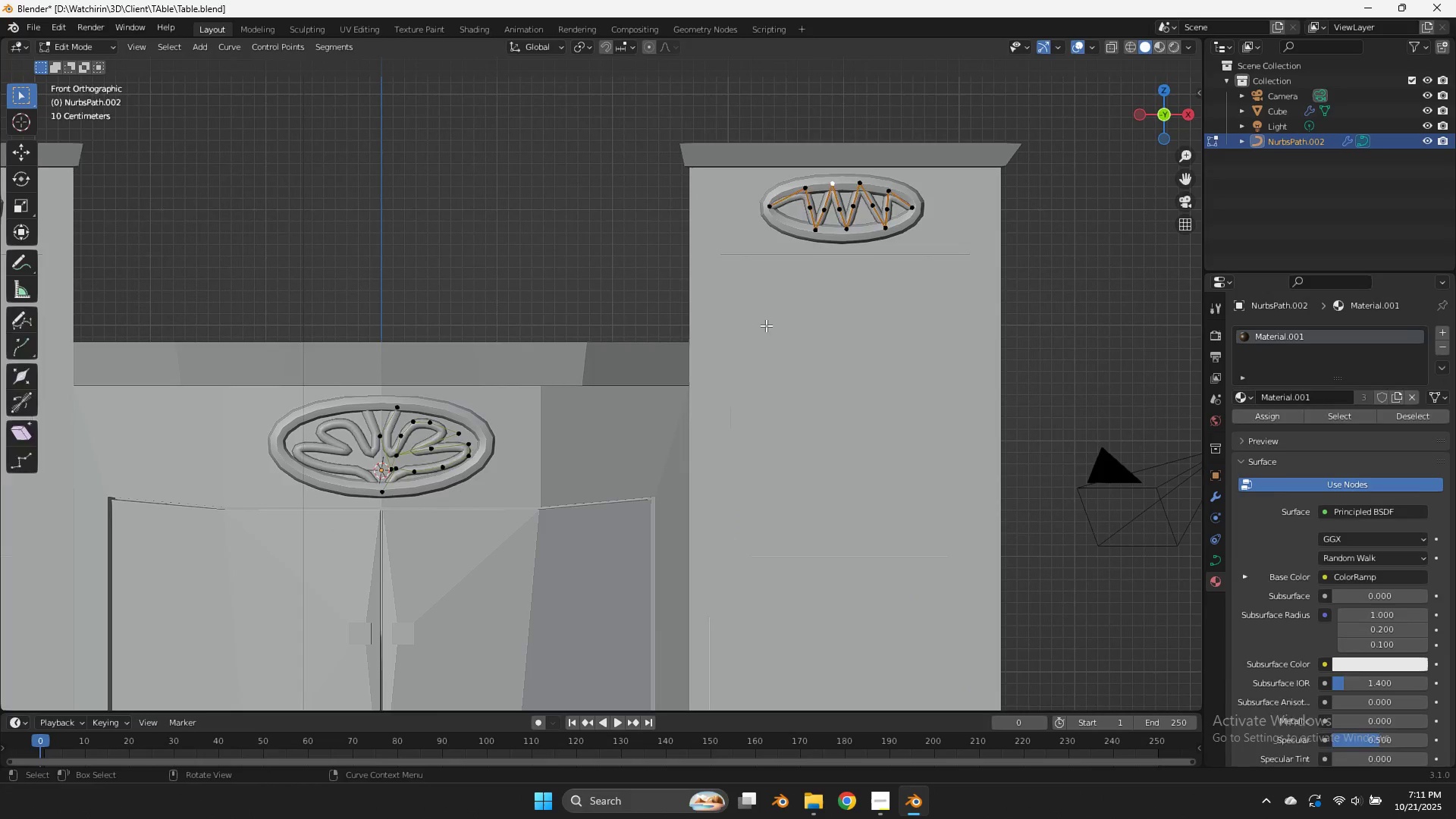 
key(Tab)
 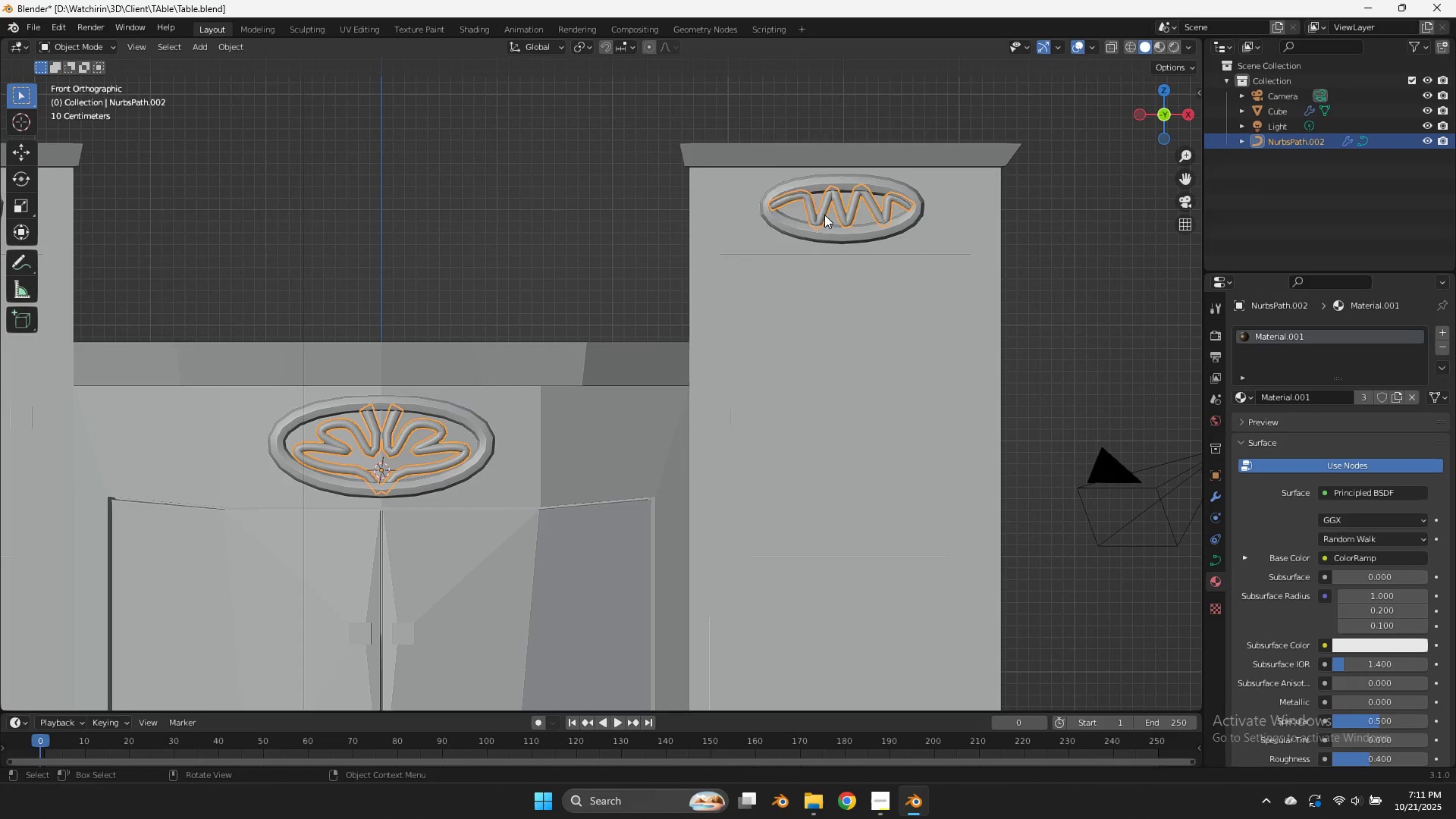 
right_click([824, 215])
 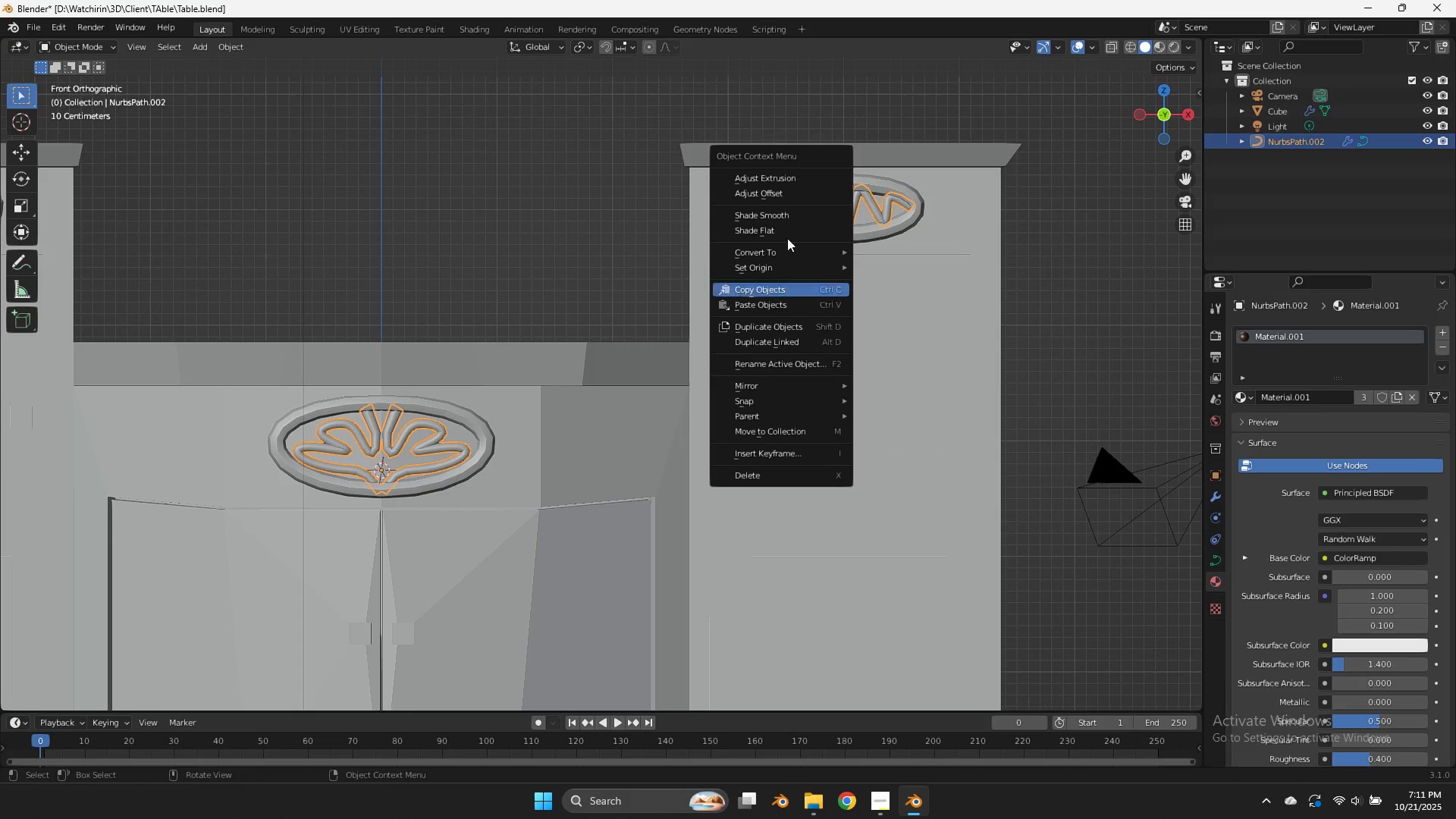 
left_click([795, 249])
 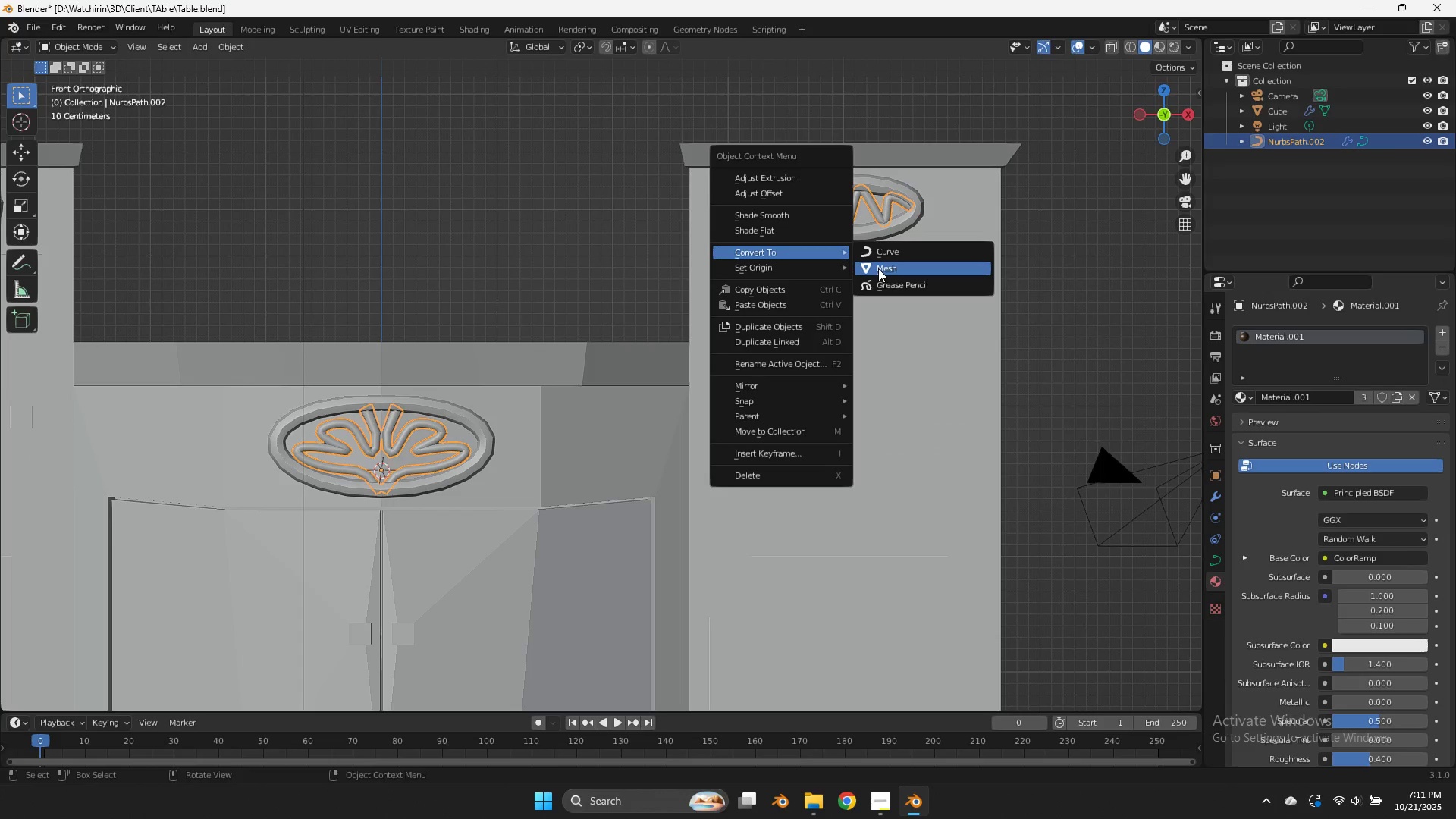 
left_click([878, 268])
 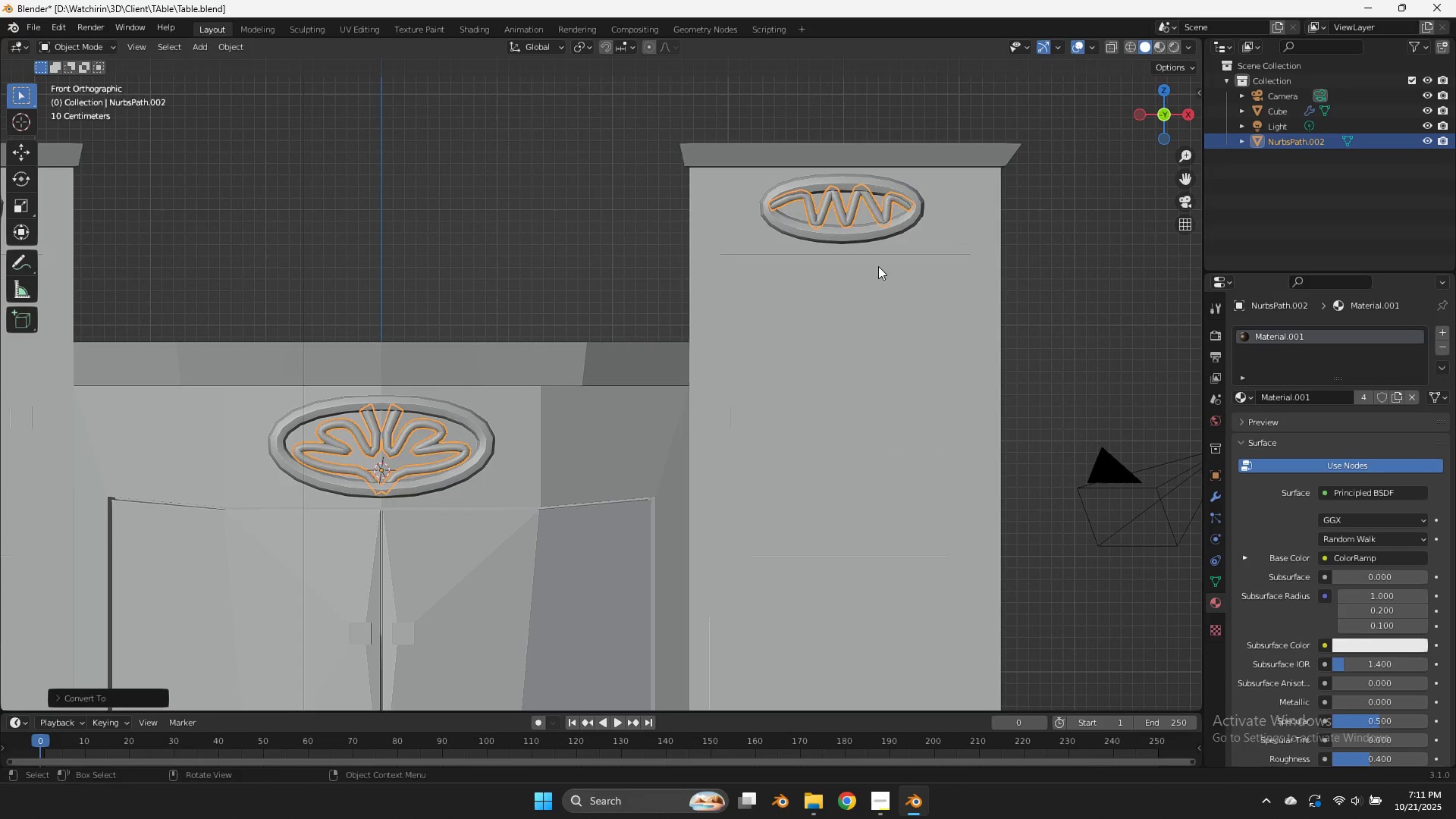 
key(Tab)
 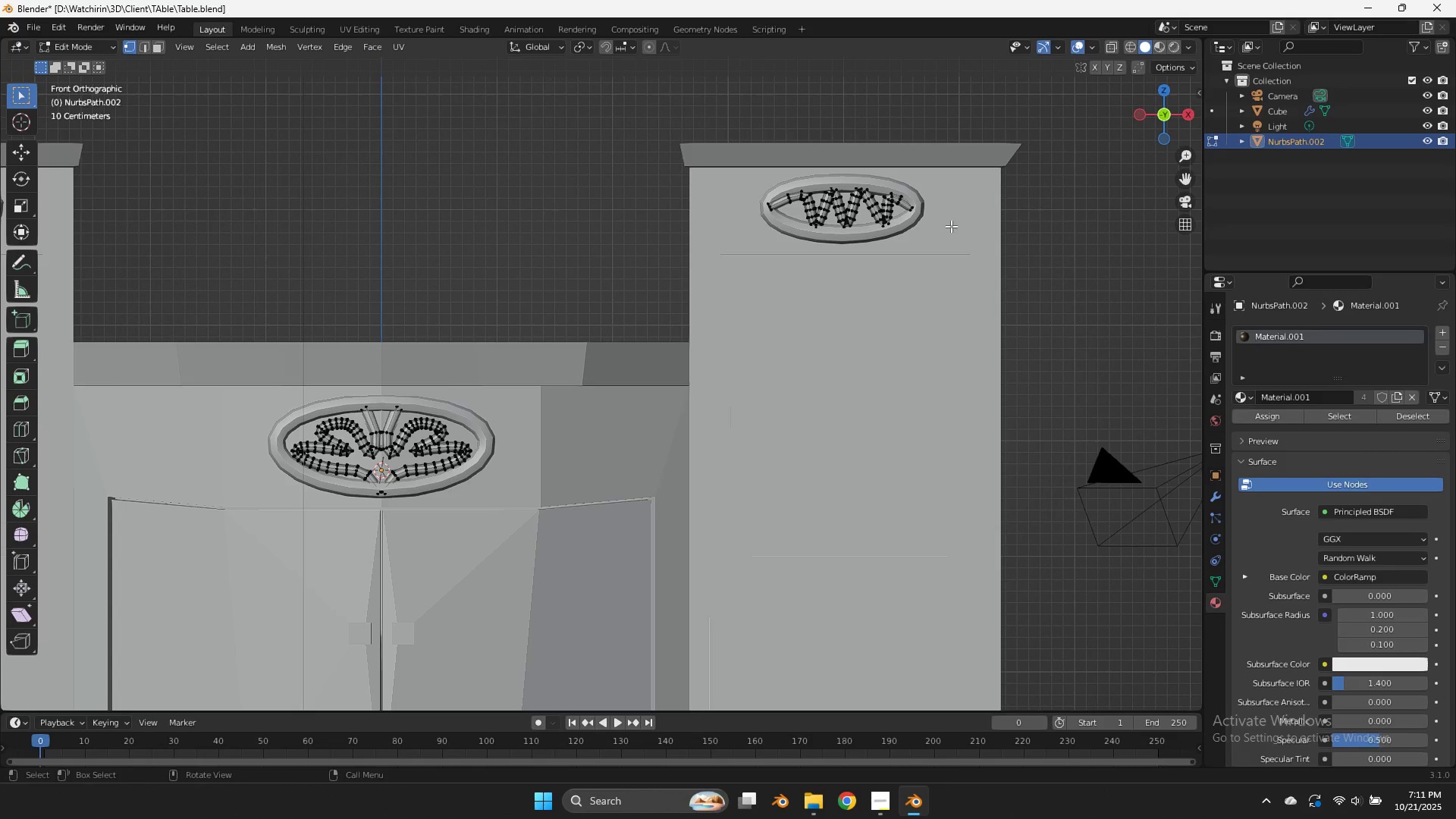 
scroll: coordinate [953, 226], scroll_direction: up, amount: 3.0
 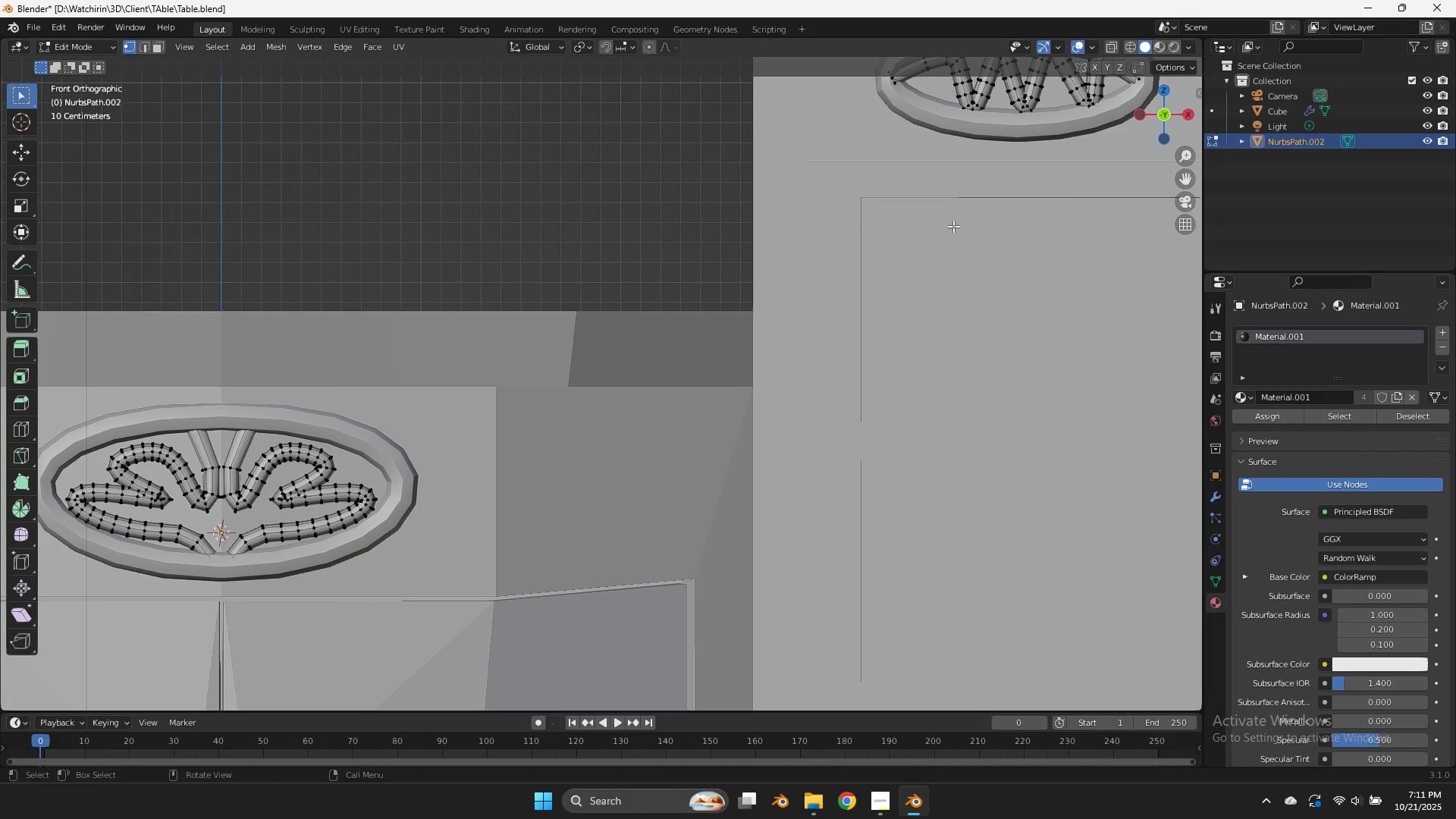 
key(Control+Z)
 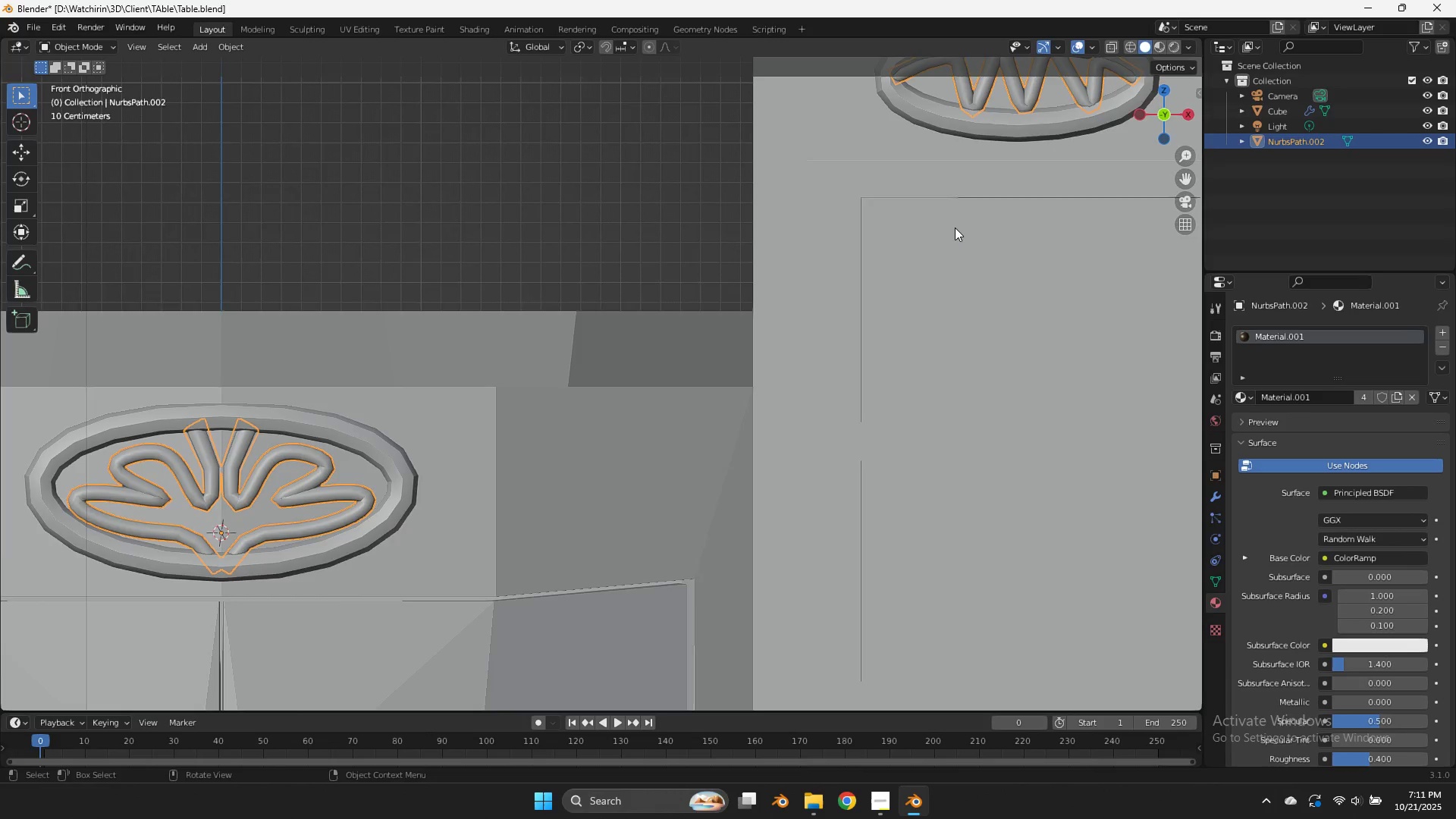 
scroll: coordinate [956, 231], scroll_direction: down, amount: 1.0
 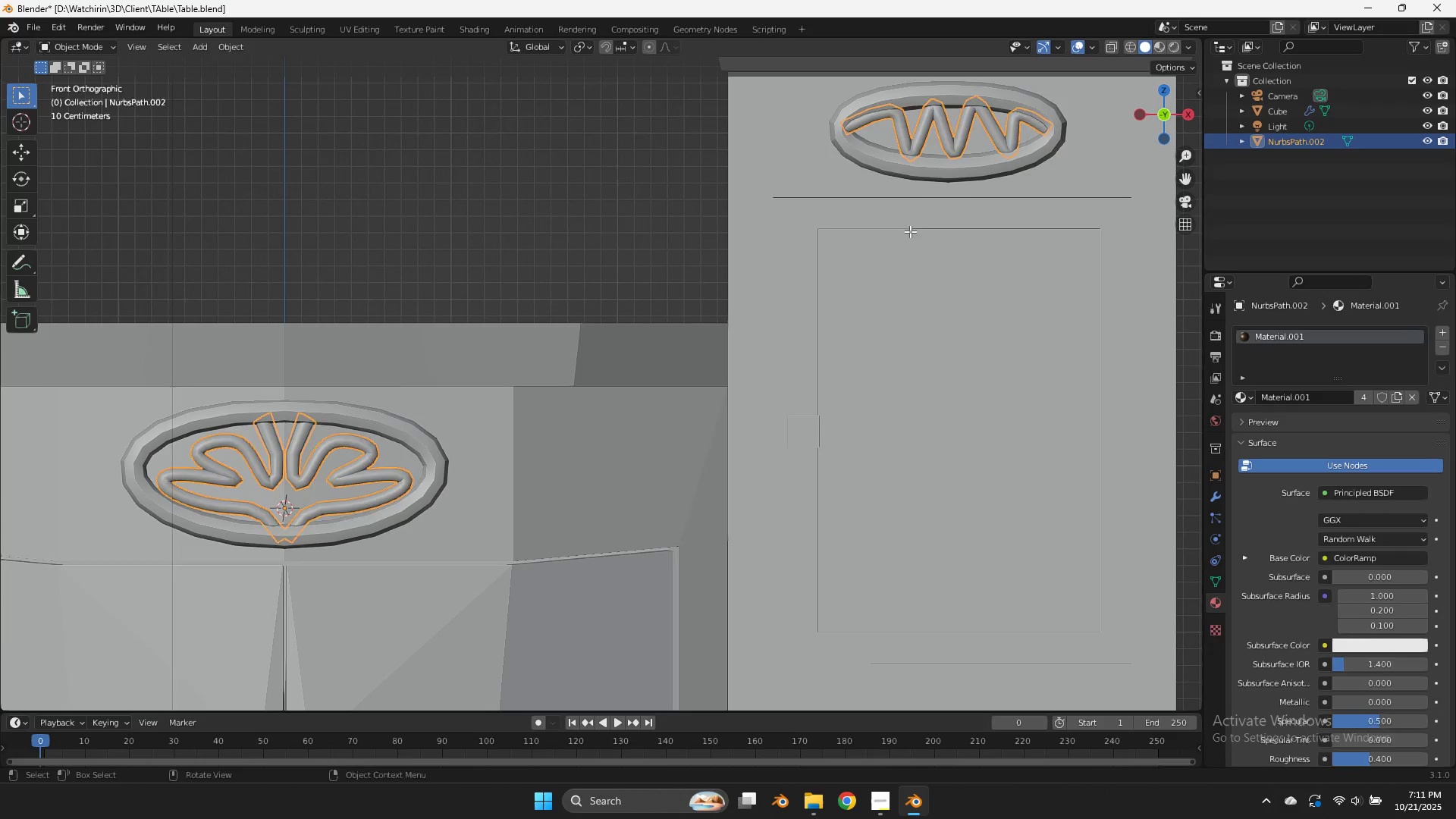 
key(Tab)
 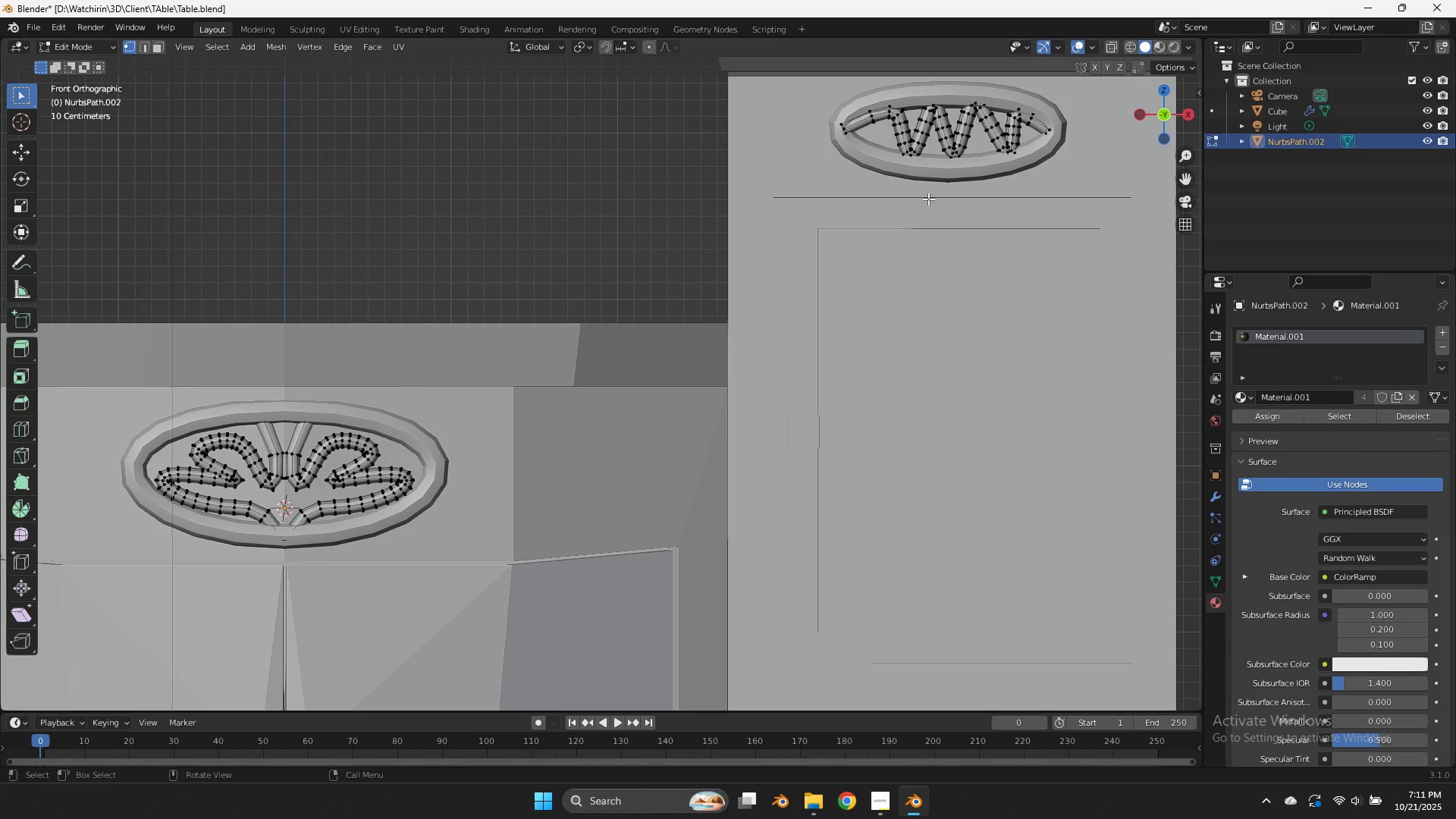 
key(Control+Z)
 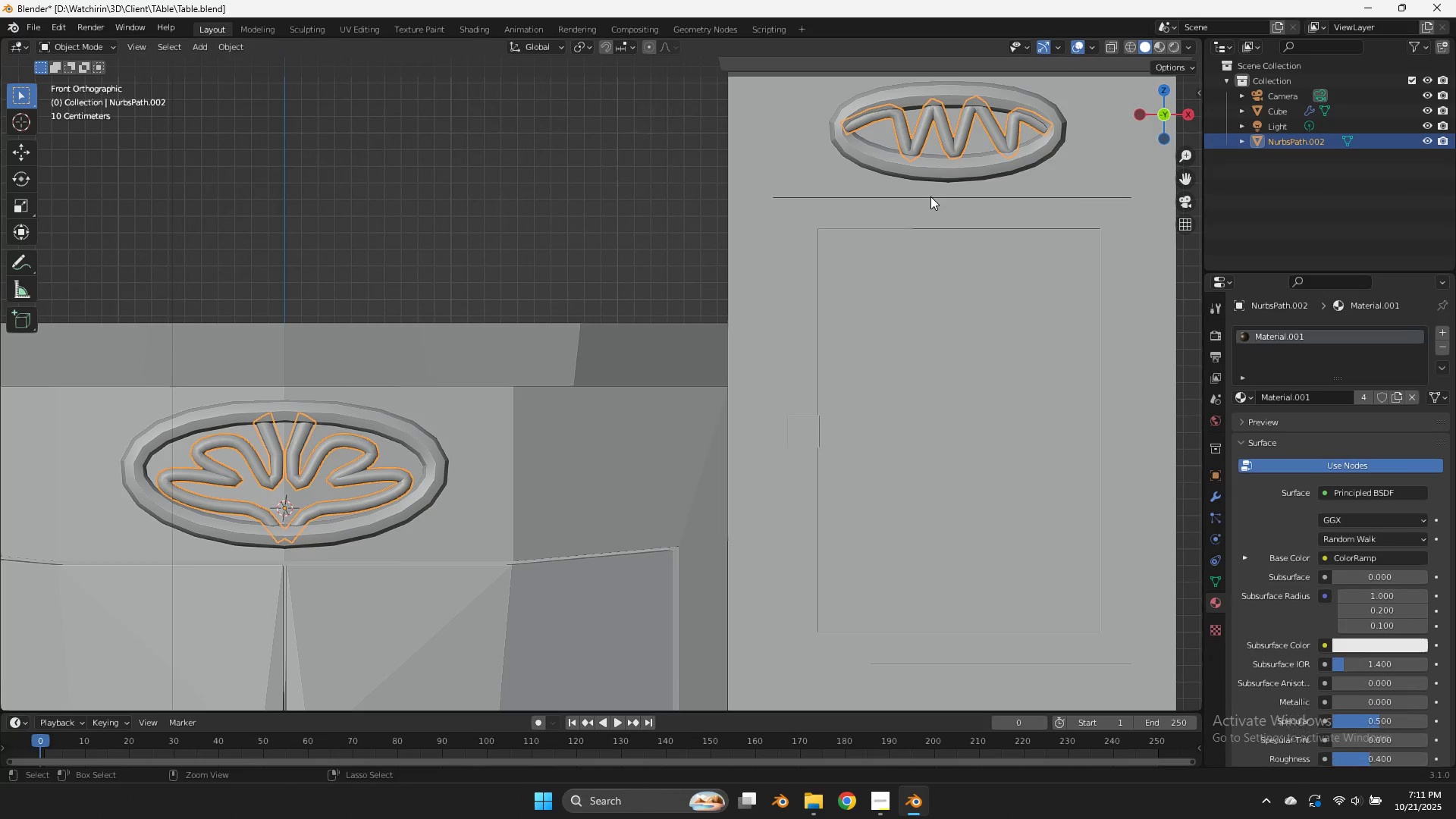 
key(Control+Z)
 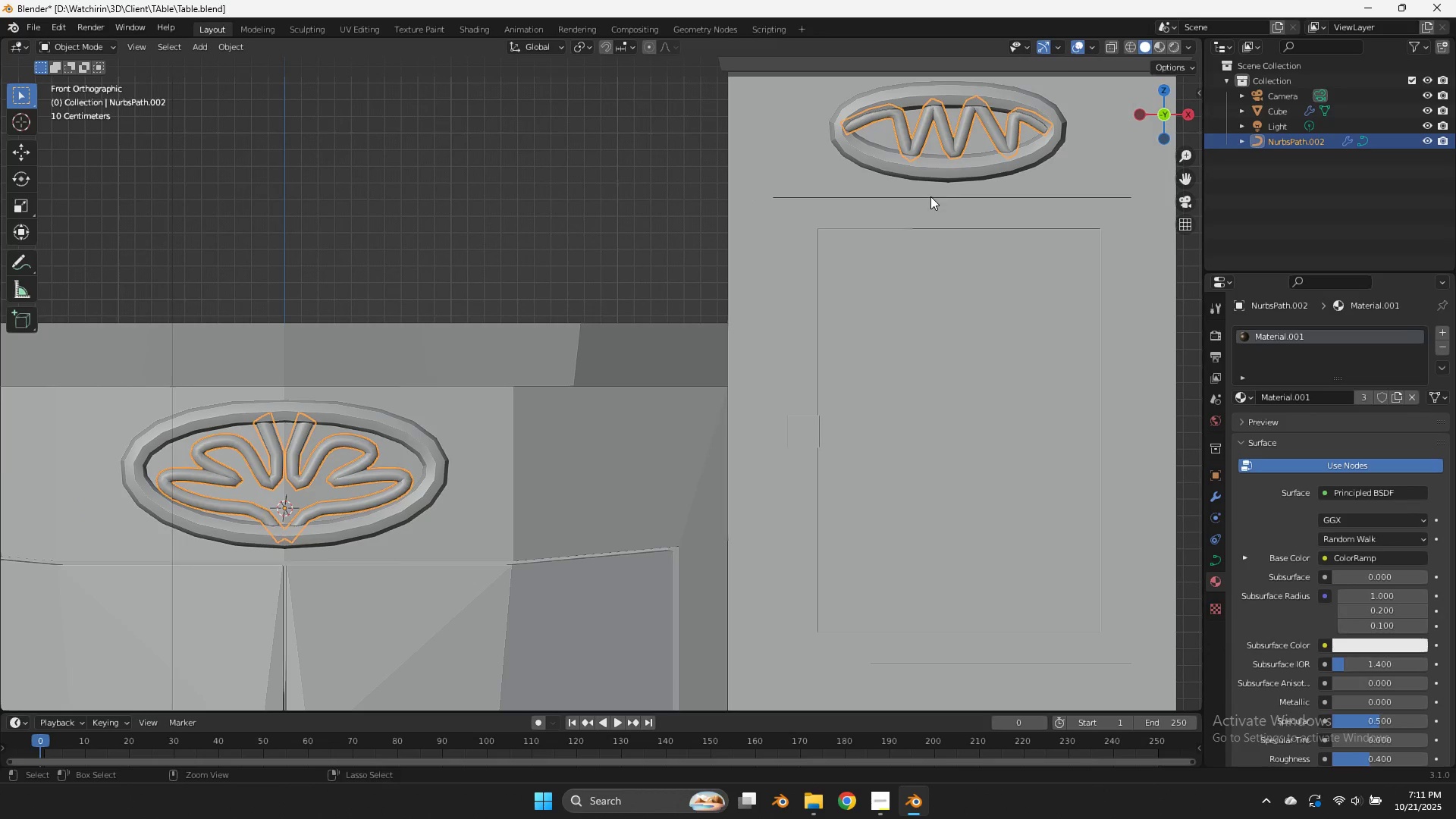 
key(Control+Z)
 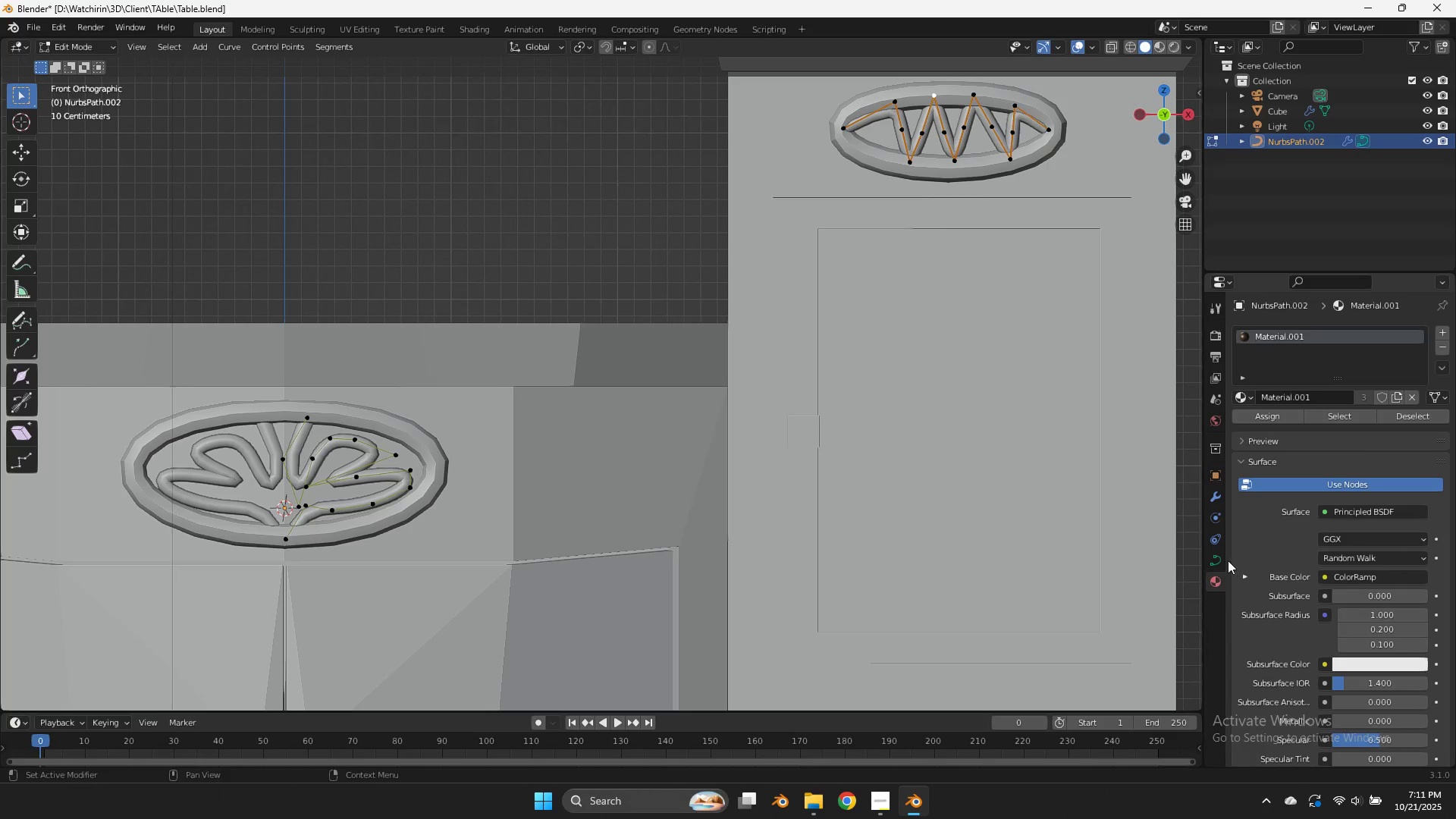 
left_click([1218, 557])
 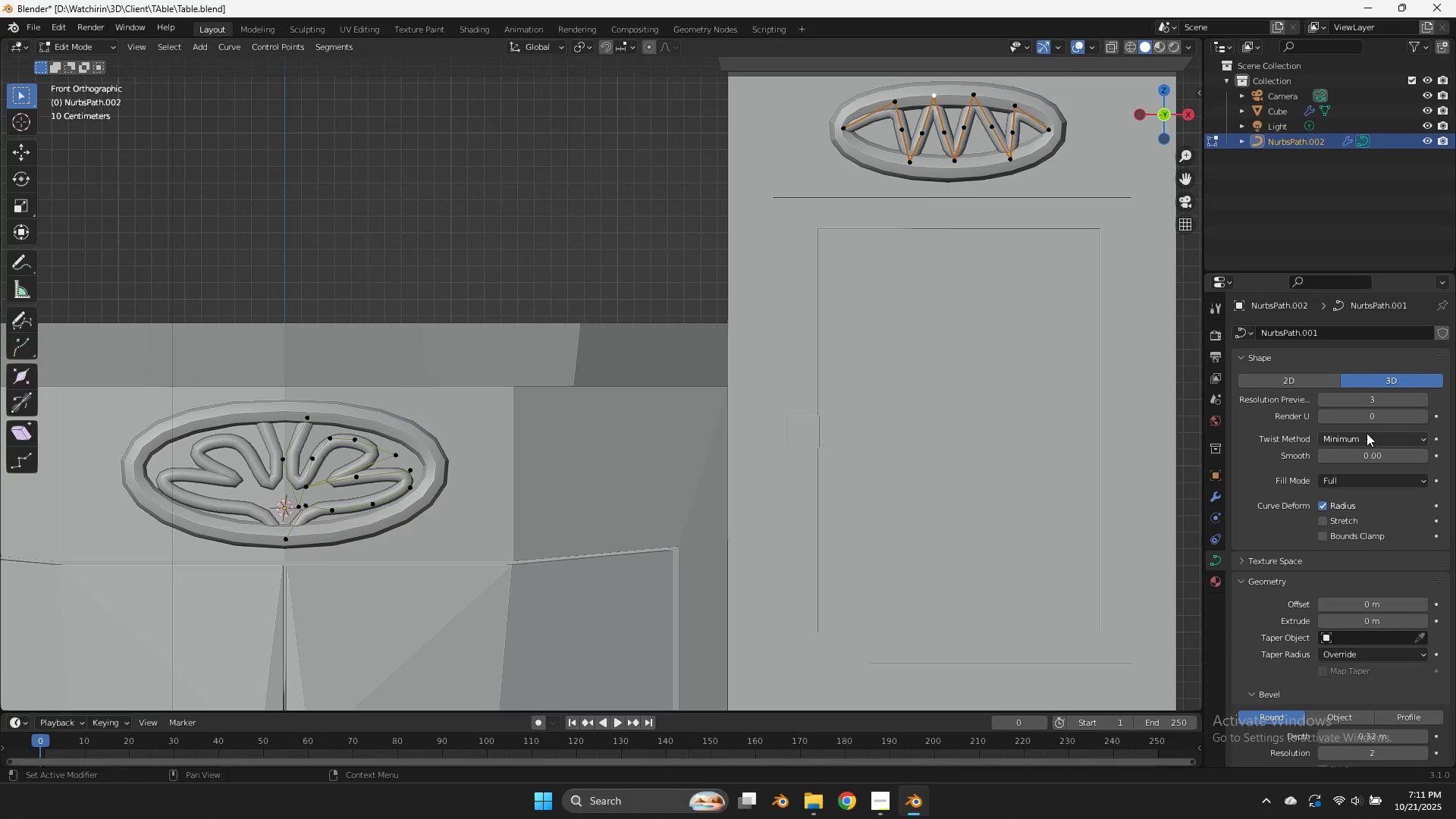 
scroll: coordinate [1260, 576], scroll_direction: down, amount: 5.0
 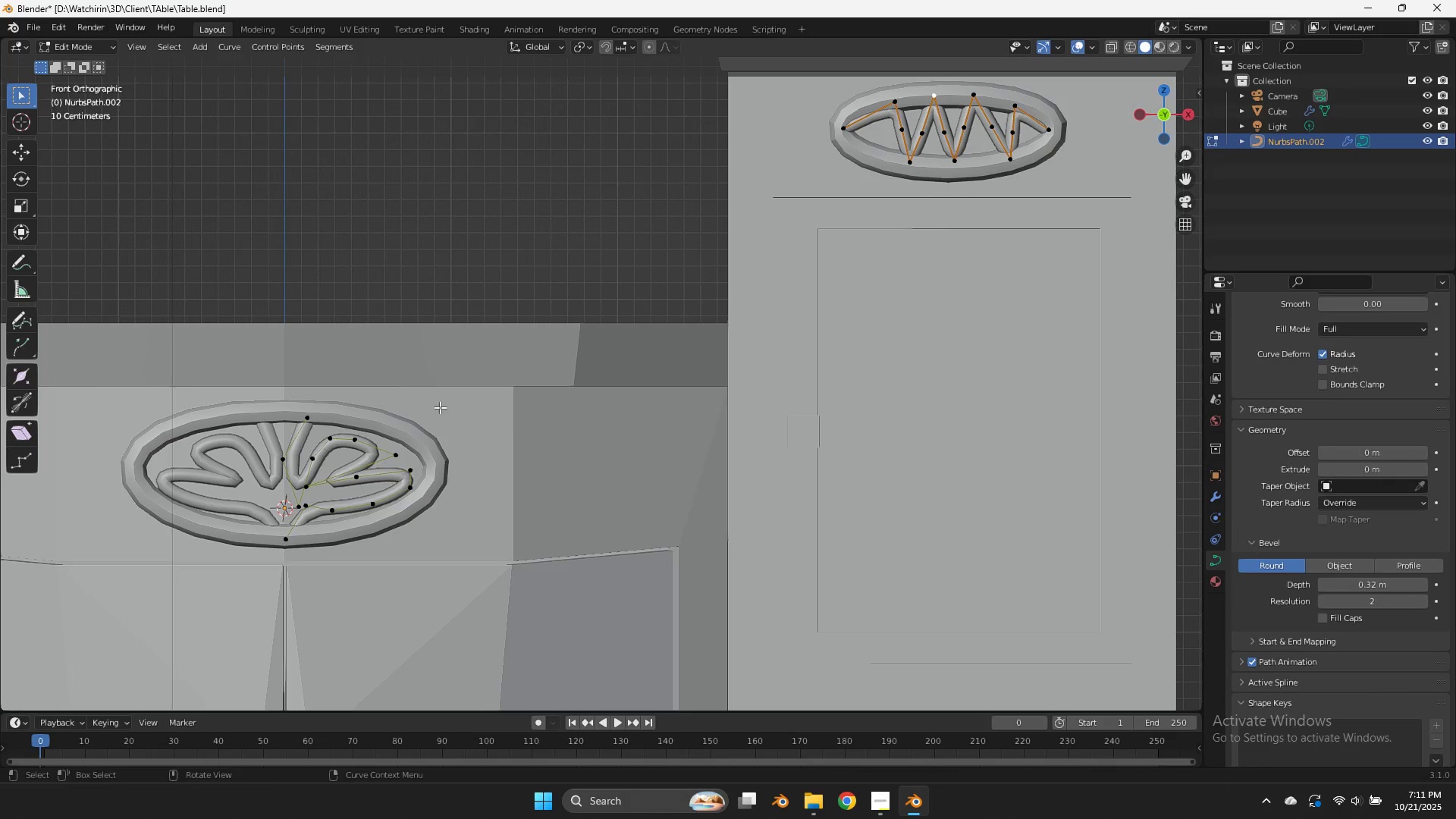 
key(Tab)
 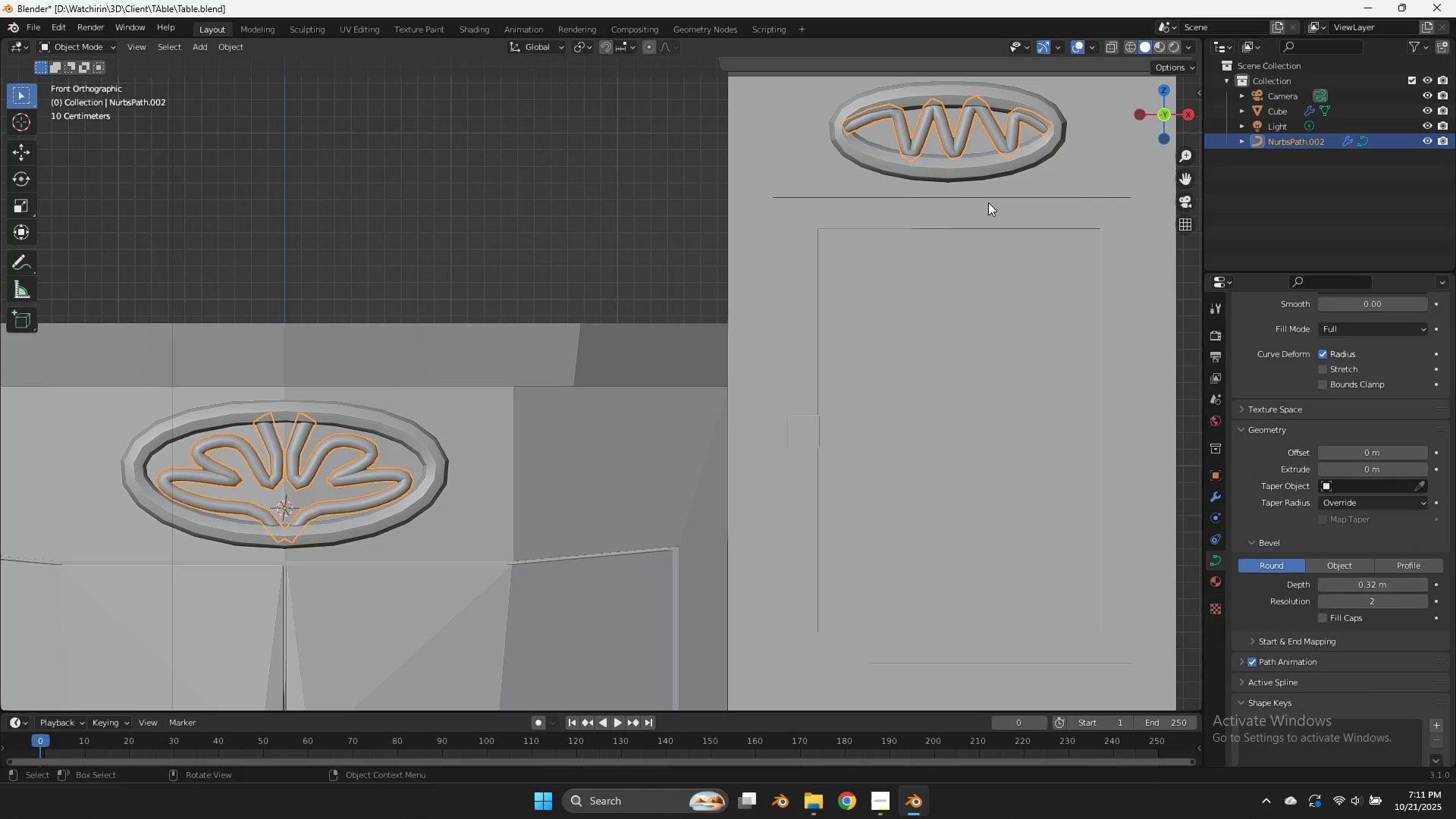 
key(Z)
 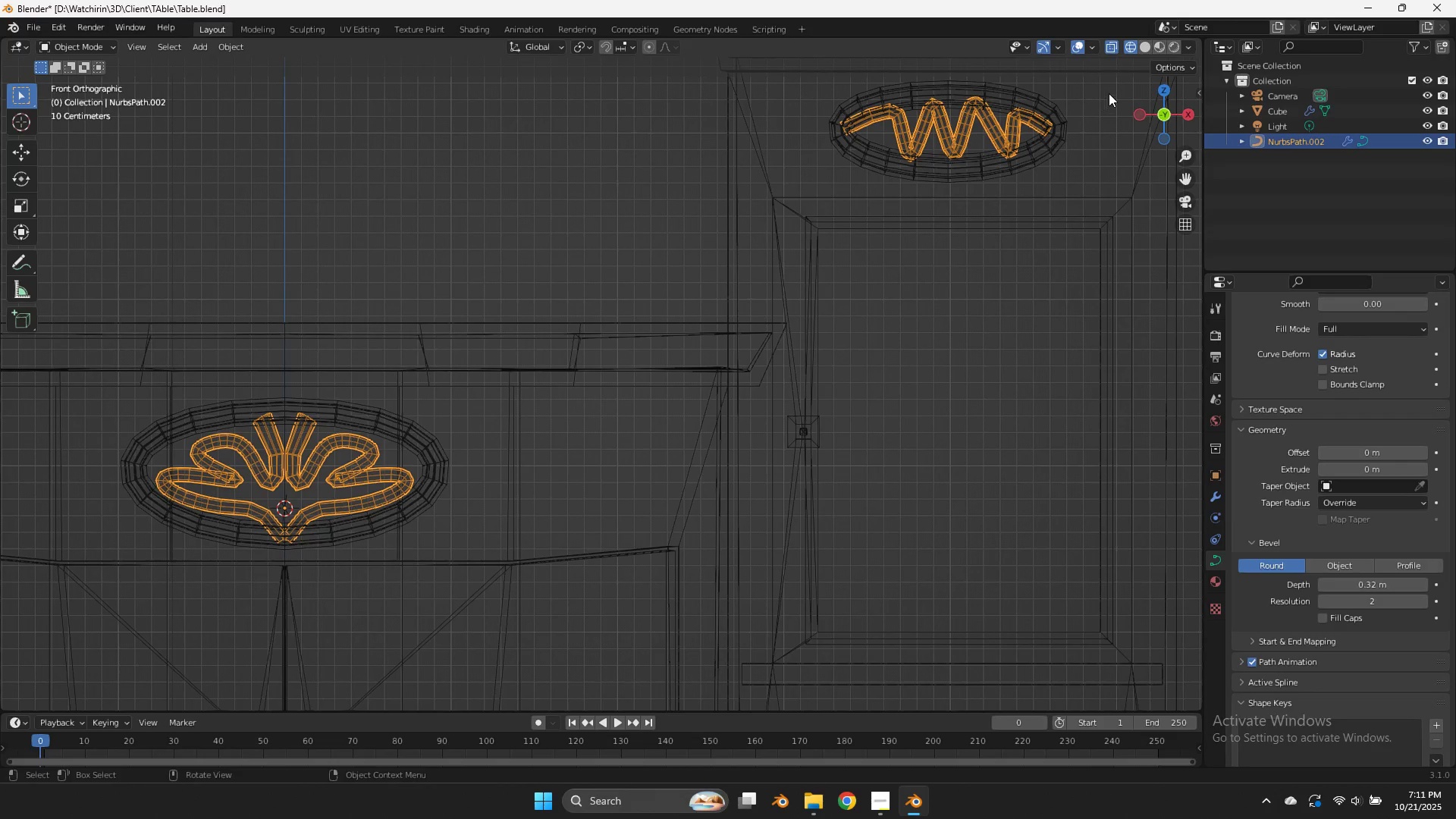 
key(Tab)
 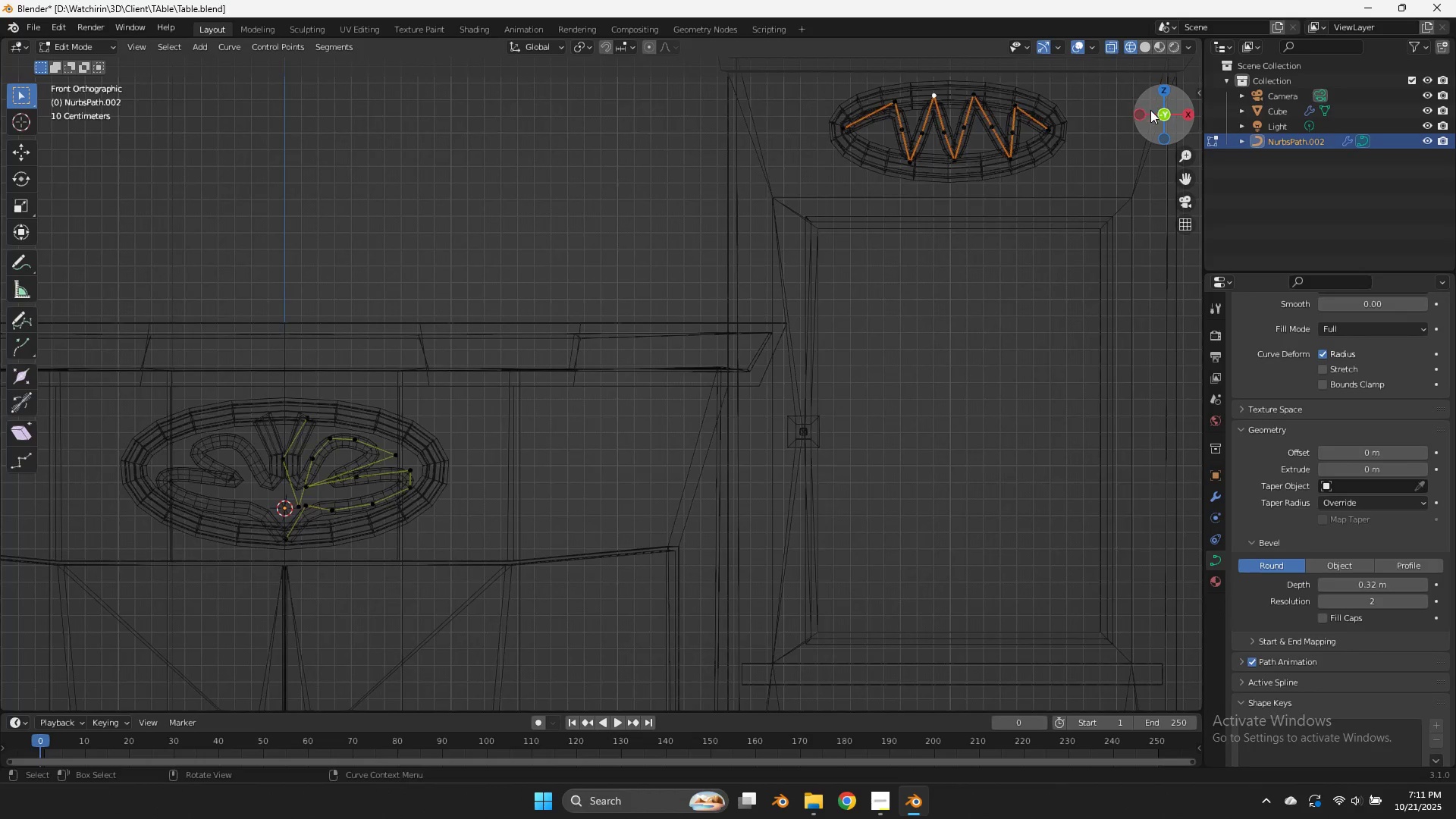 
left_click_drag(start_coordinate=[1150, 110], to_coordinate=[1078, 187])
 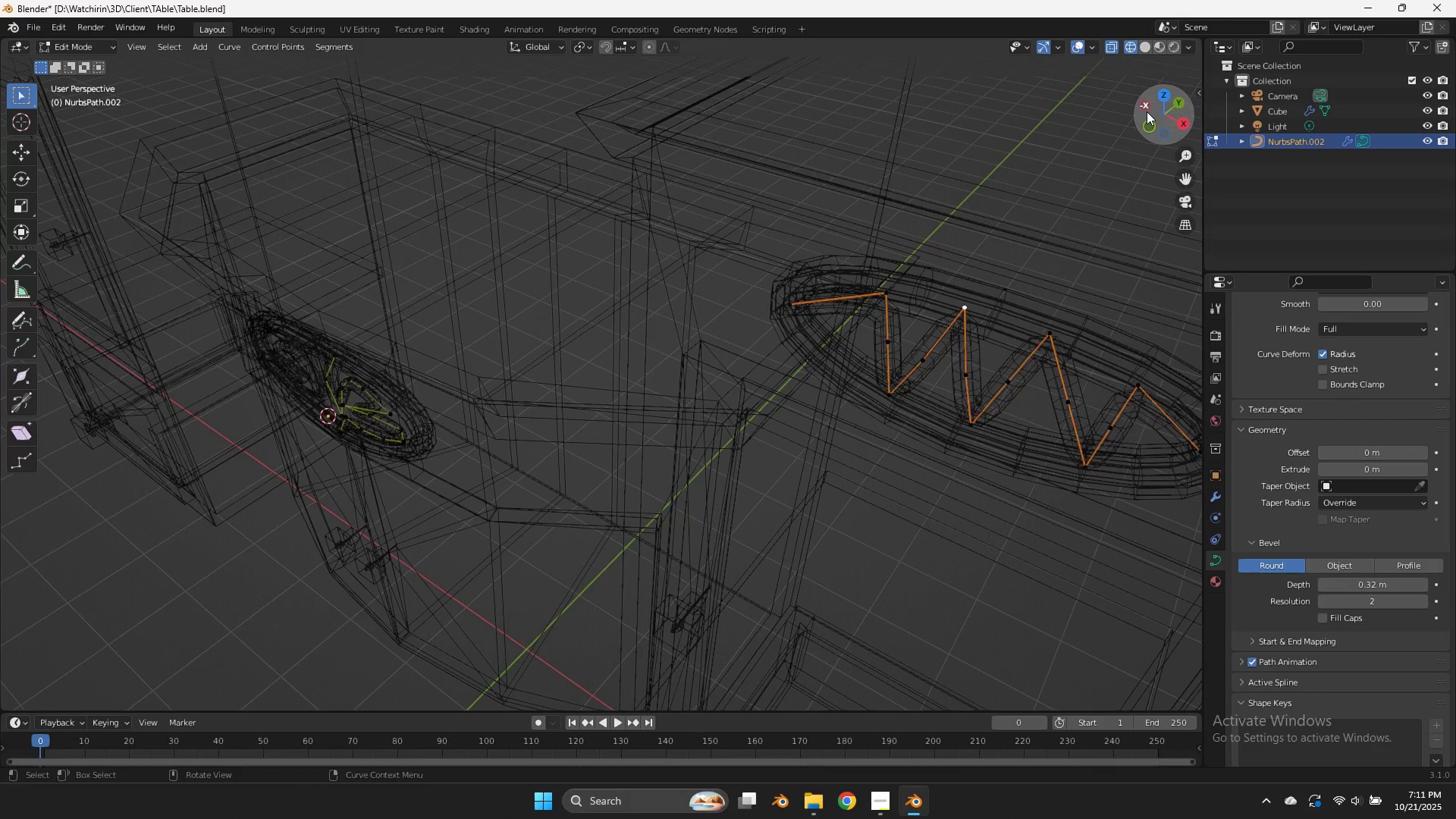 
key(Tab)
 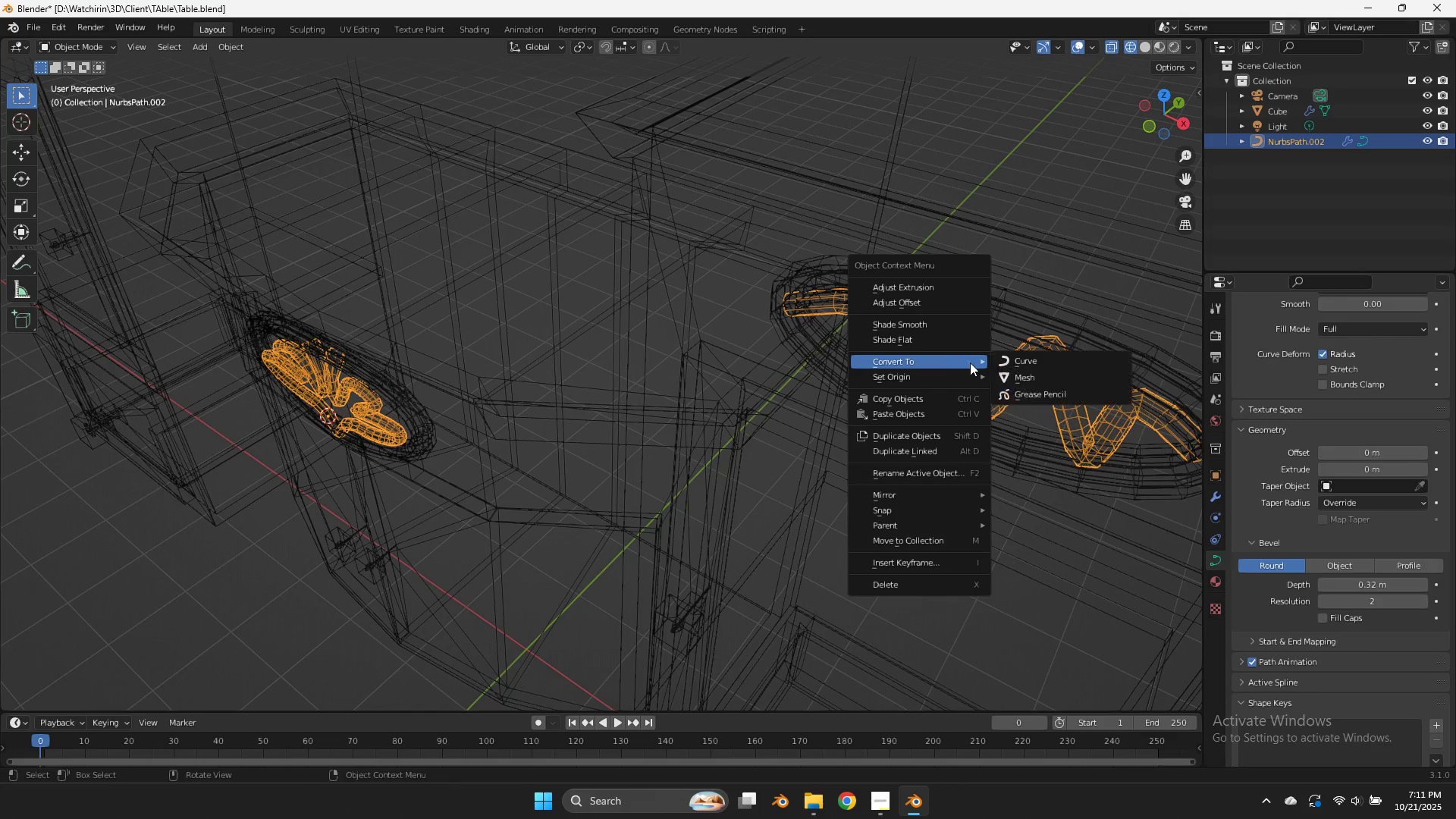 
left_click([1012, 375])
 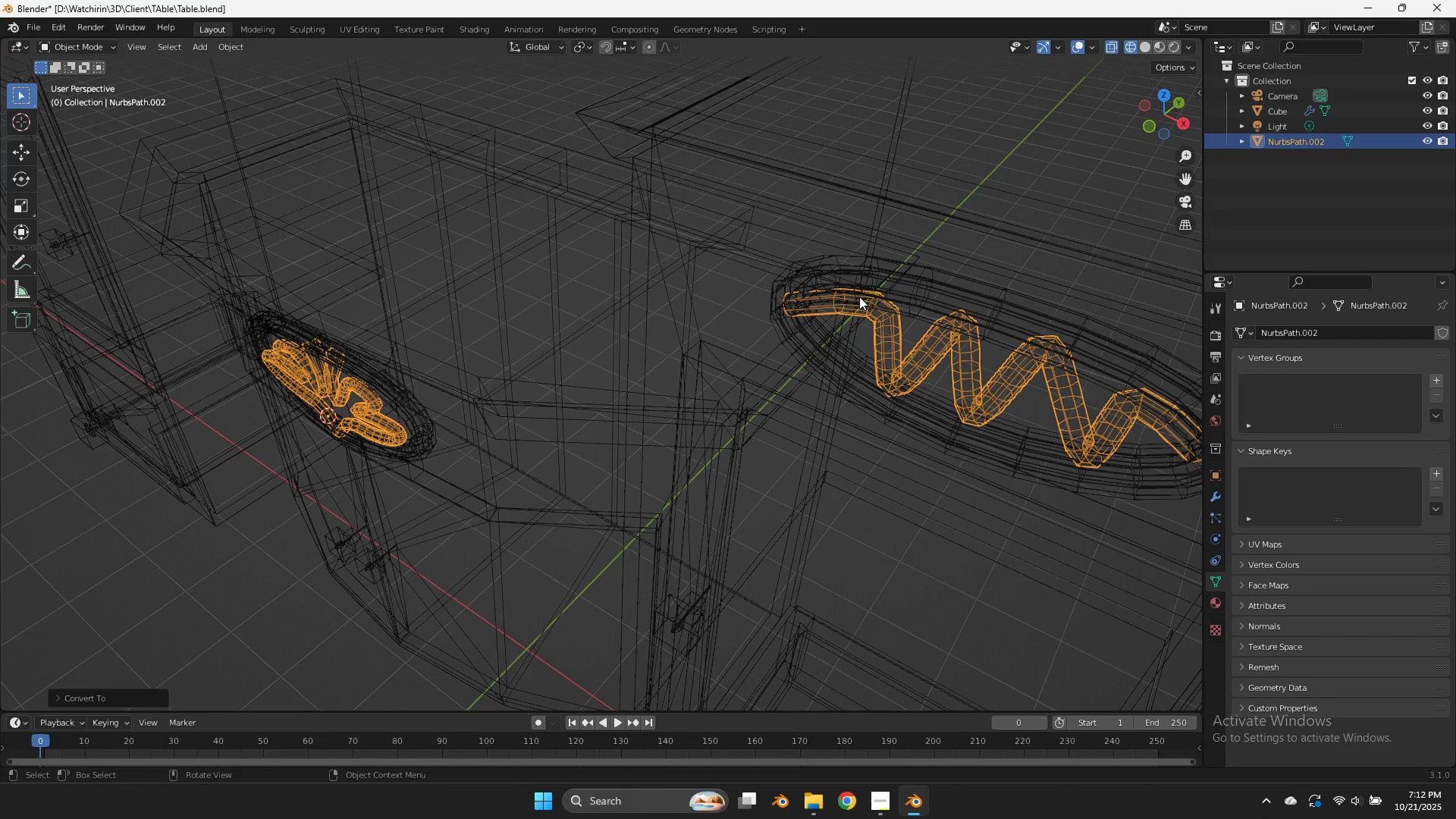 
hold_key(key=ShiftLeft, duration=0.46)
left_click([854, 283])
 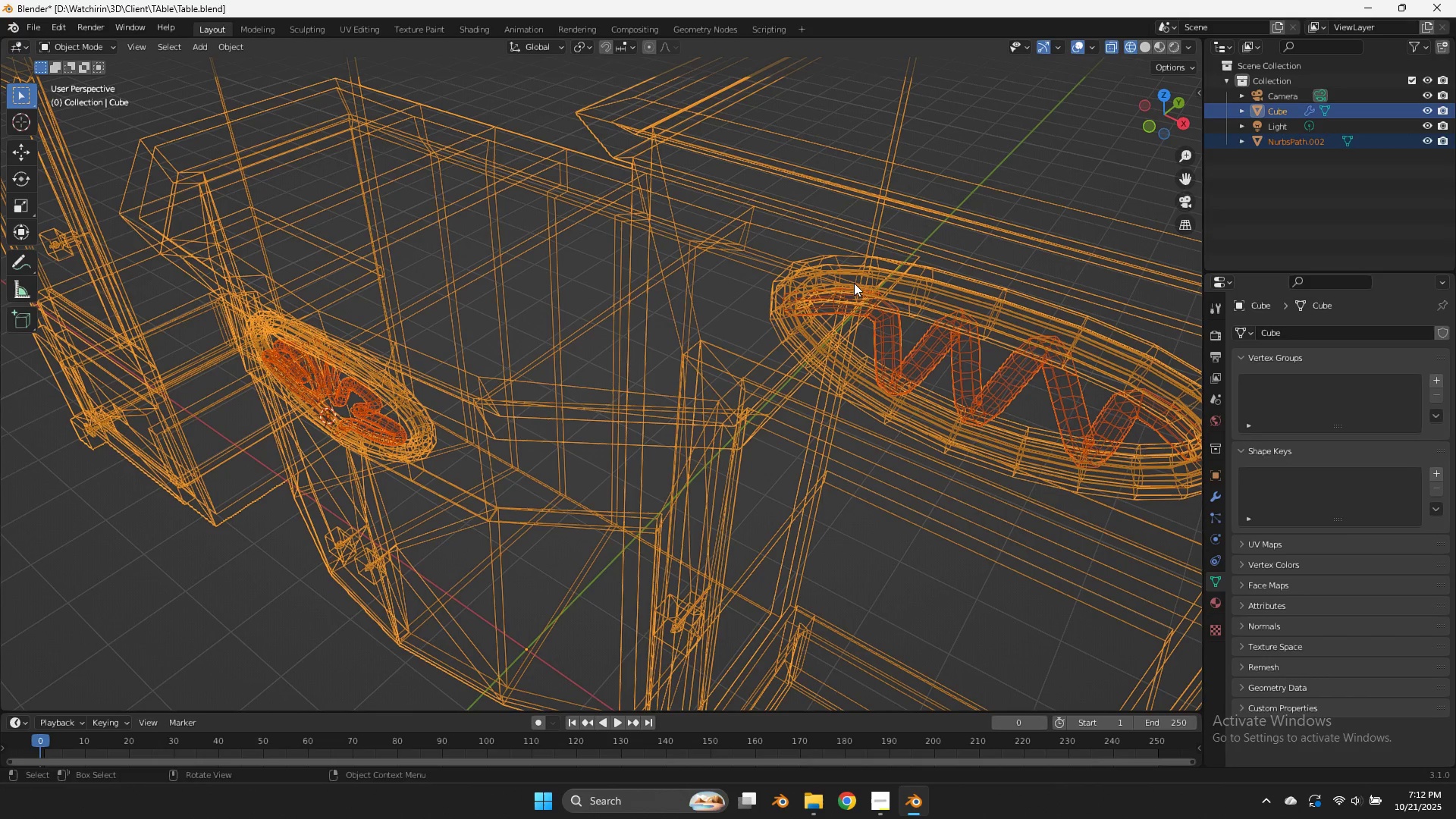 
key(Control+J)
 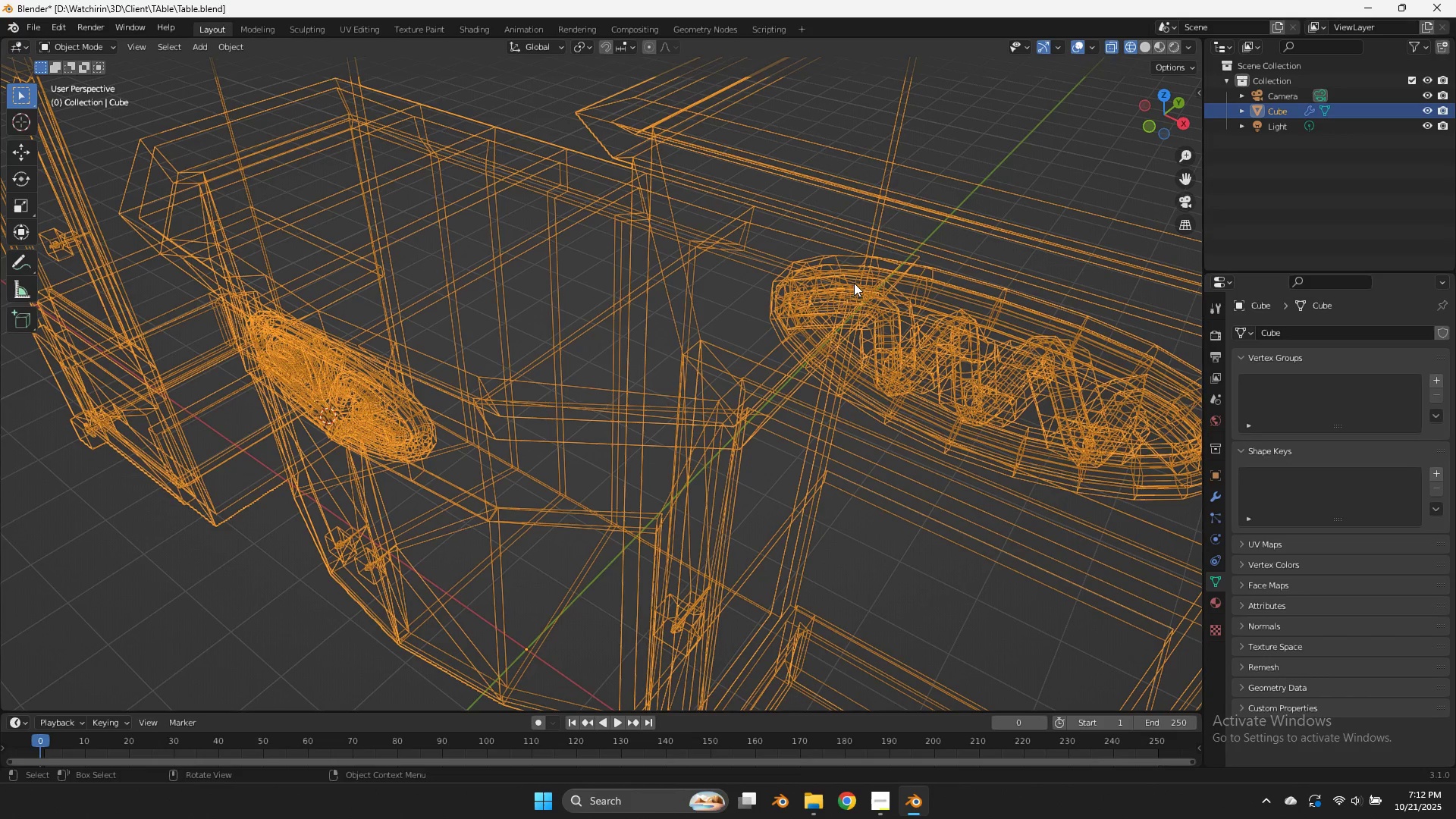 
key(Z)
 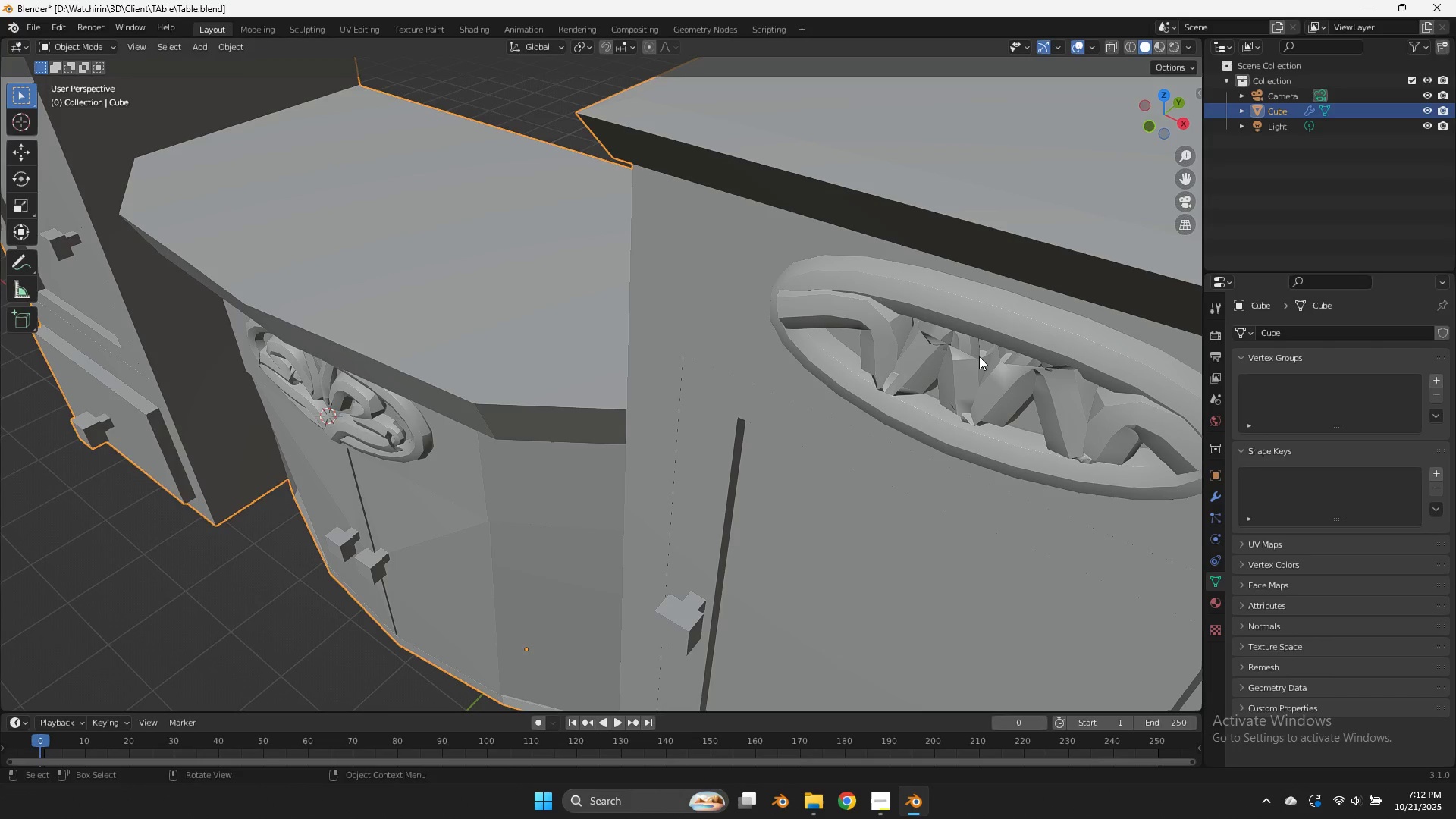 
left_click([979, 361])
 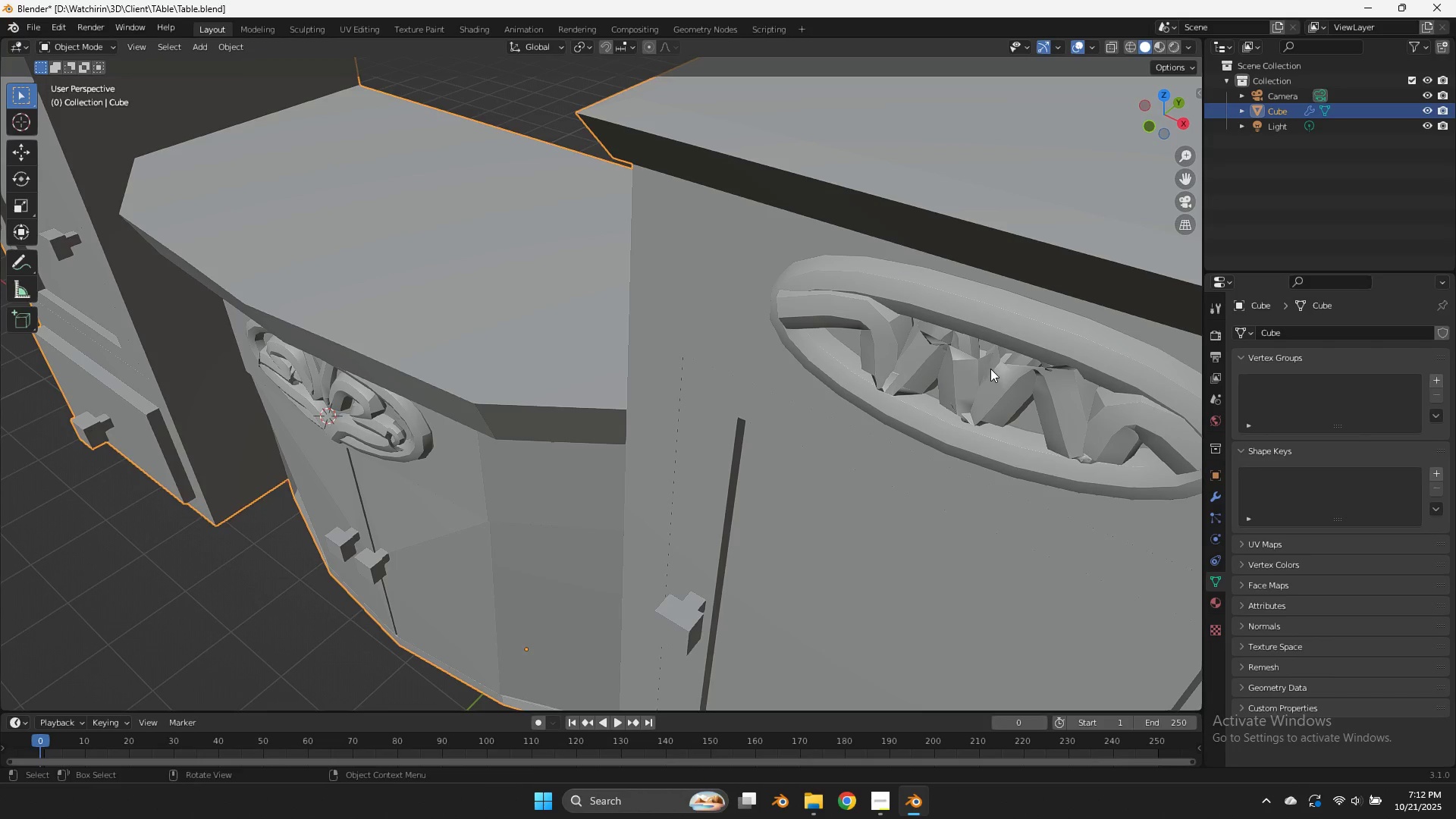 
key(Control+Z)
 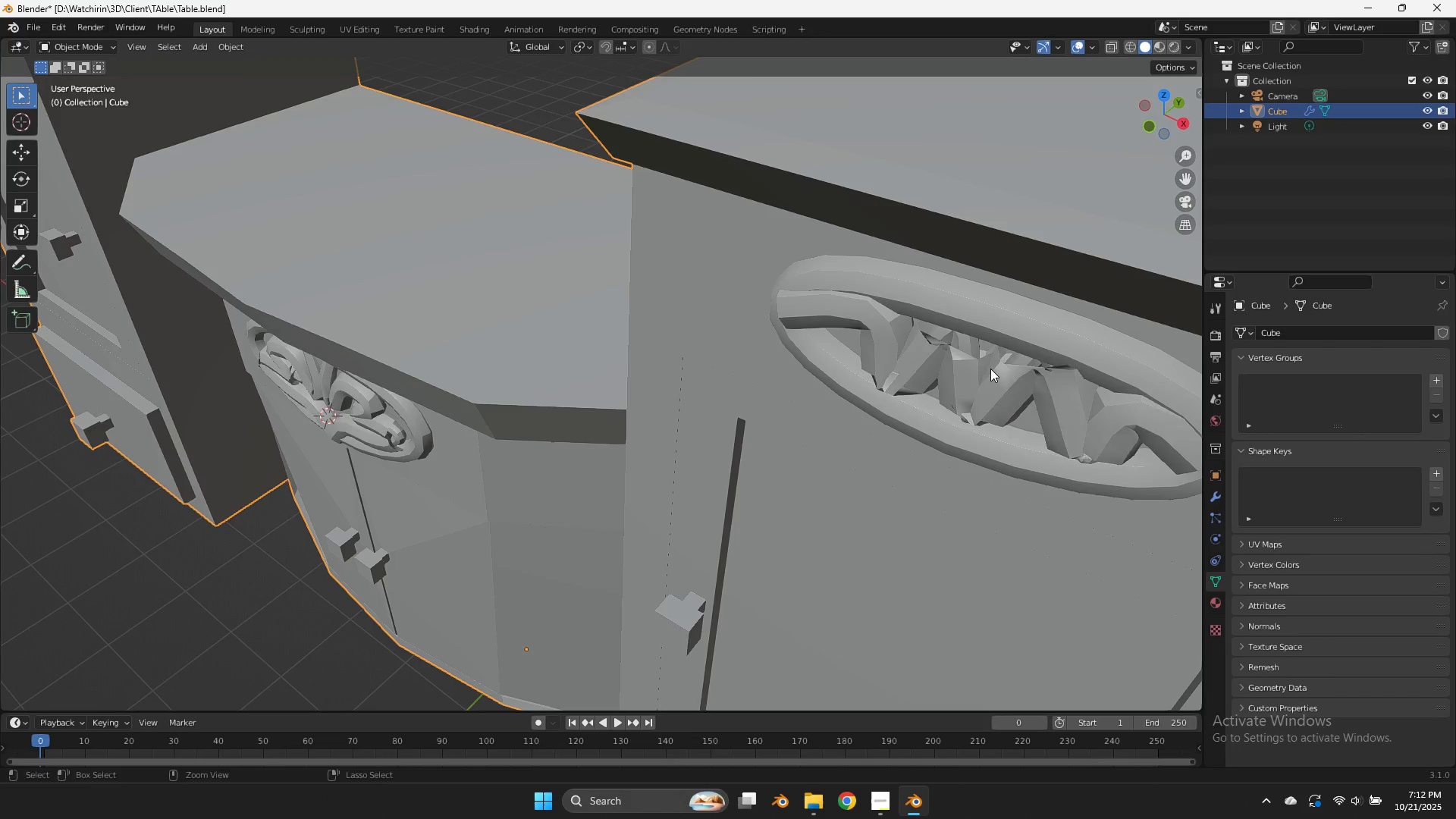 
key(Control+Z)
 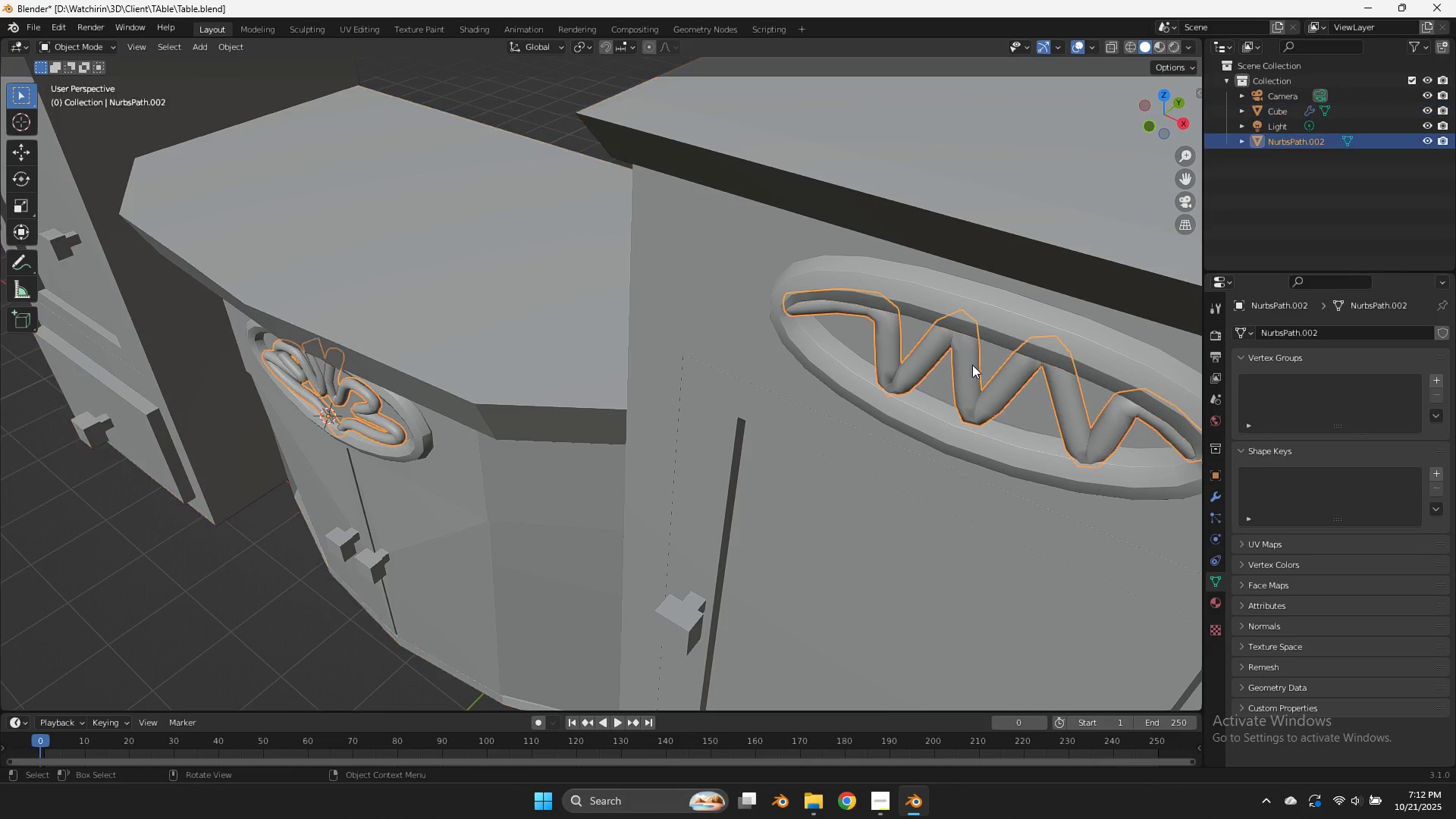 
key(Tab)
 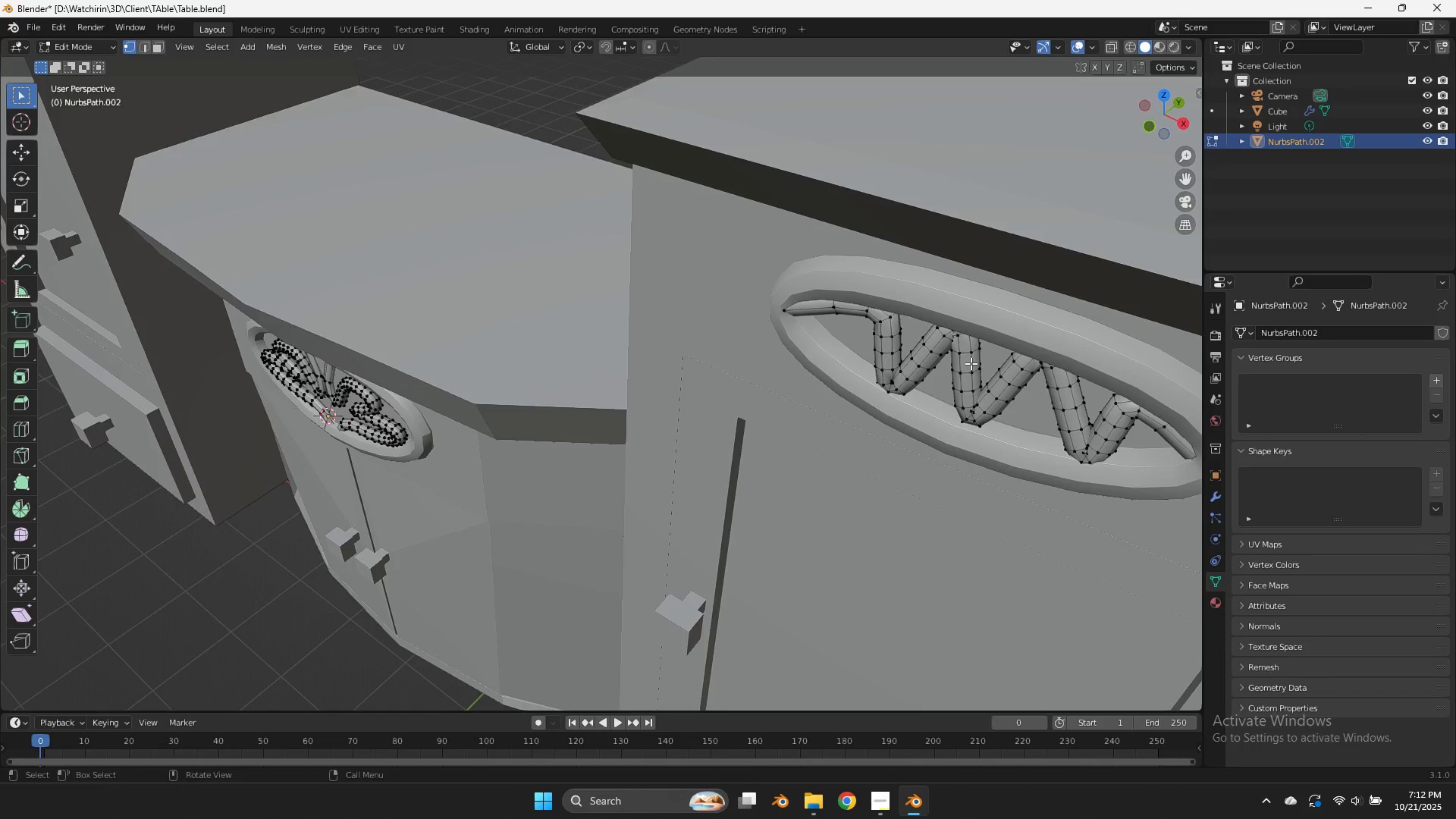 
scroll: coordinate [971, 363], scroll_direction: down, amount: 3.0
 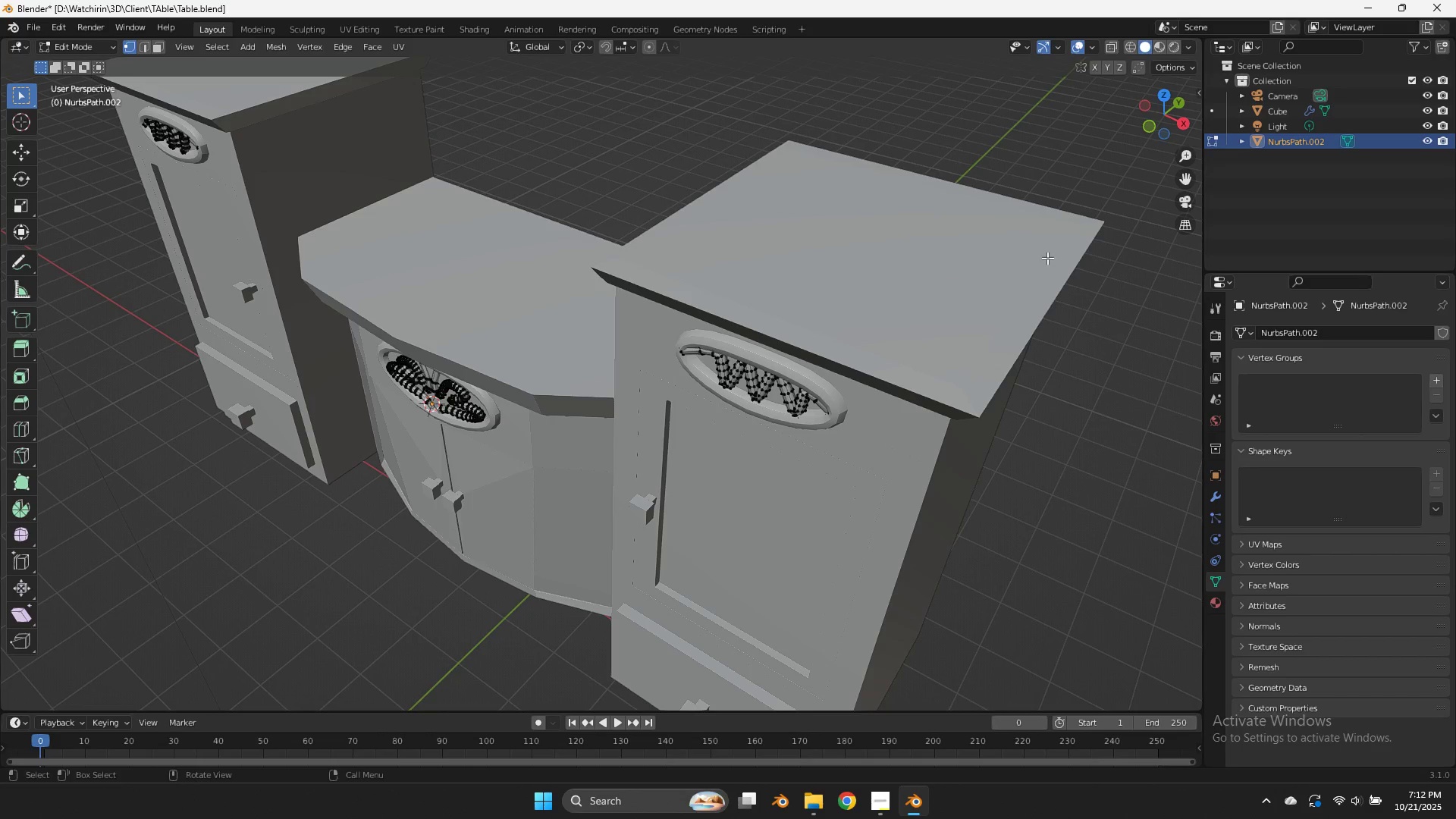 
key(Tab)
 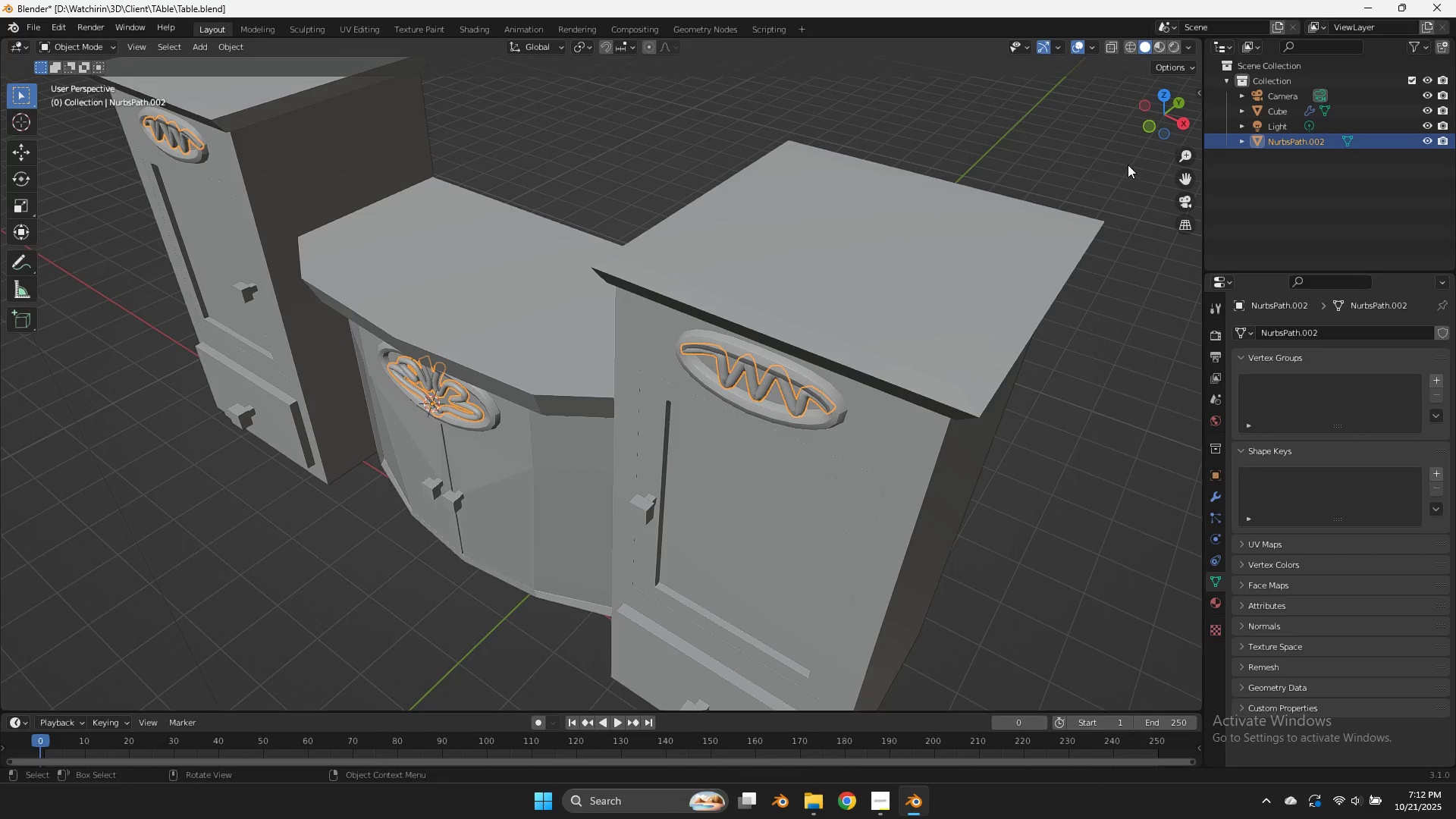 
key(Tab)
 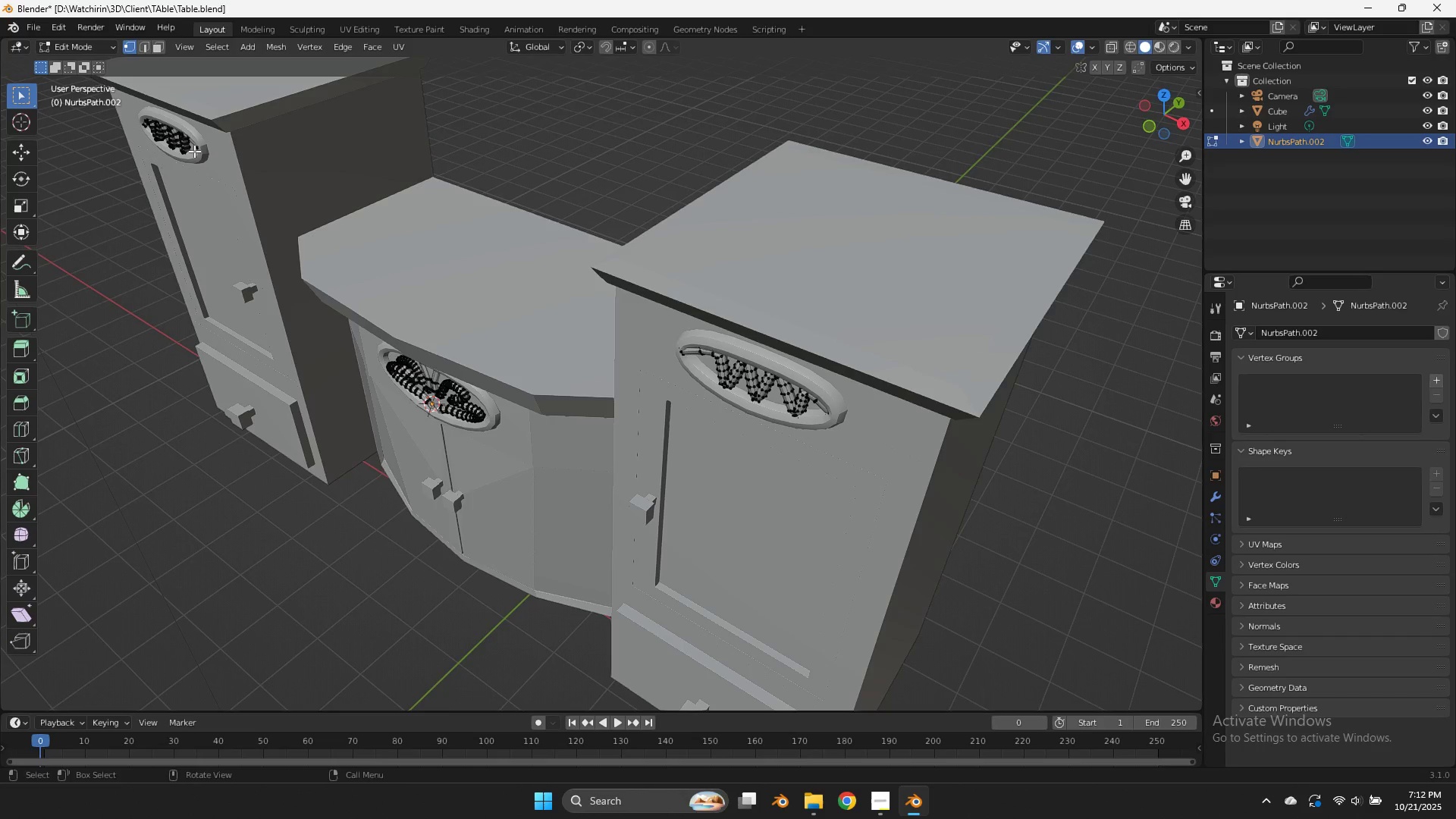 
scroll: coordinate [249, 172], scroll_direction: up, amount: 2.0
 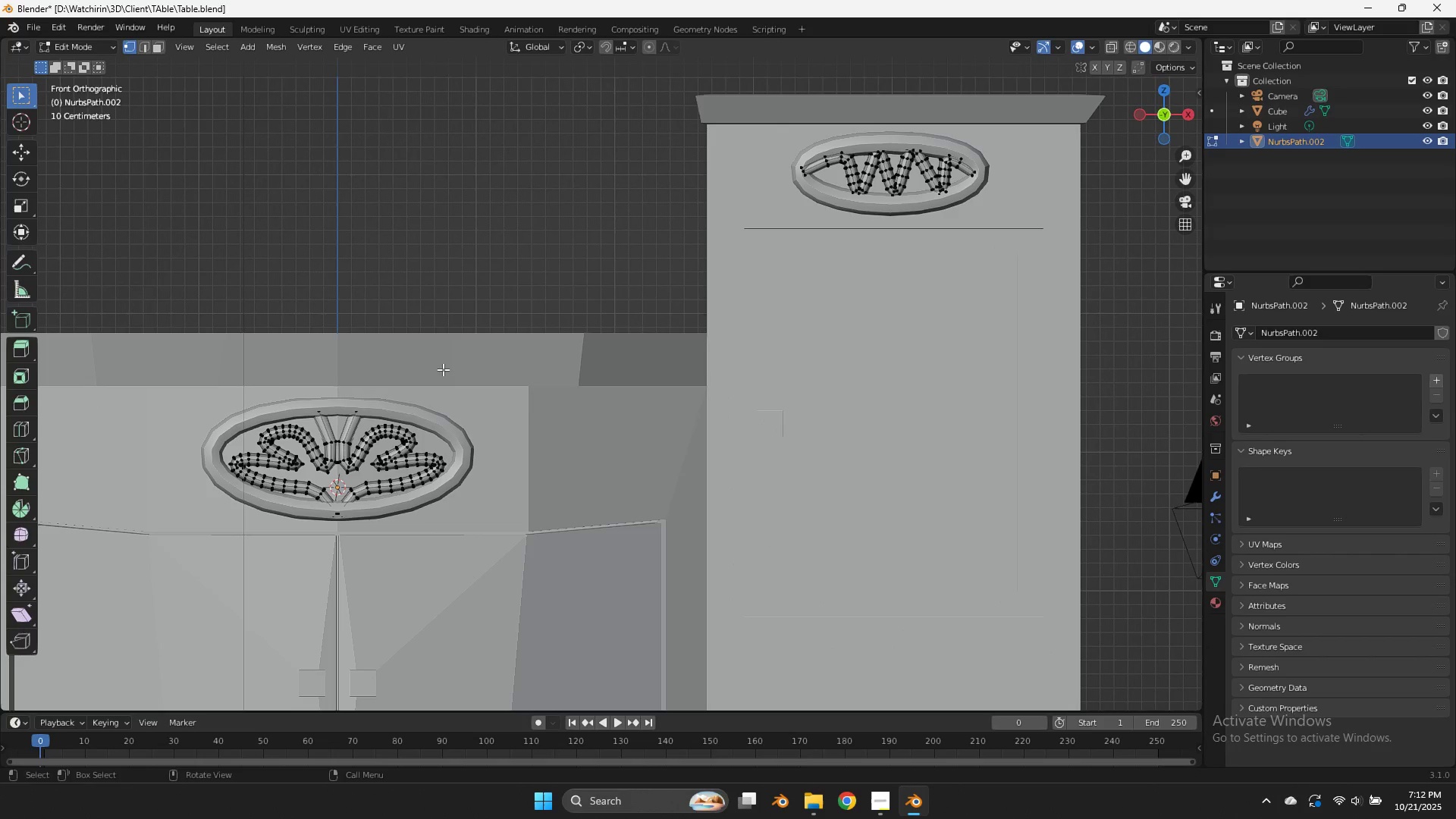 
scroll: coordinate [439, 373], scroll_direction: down, amount: 2.0
 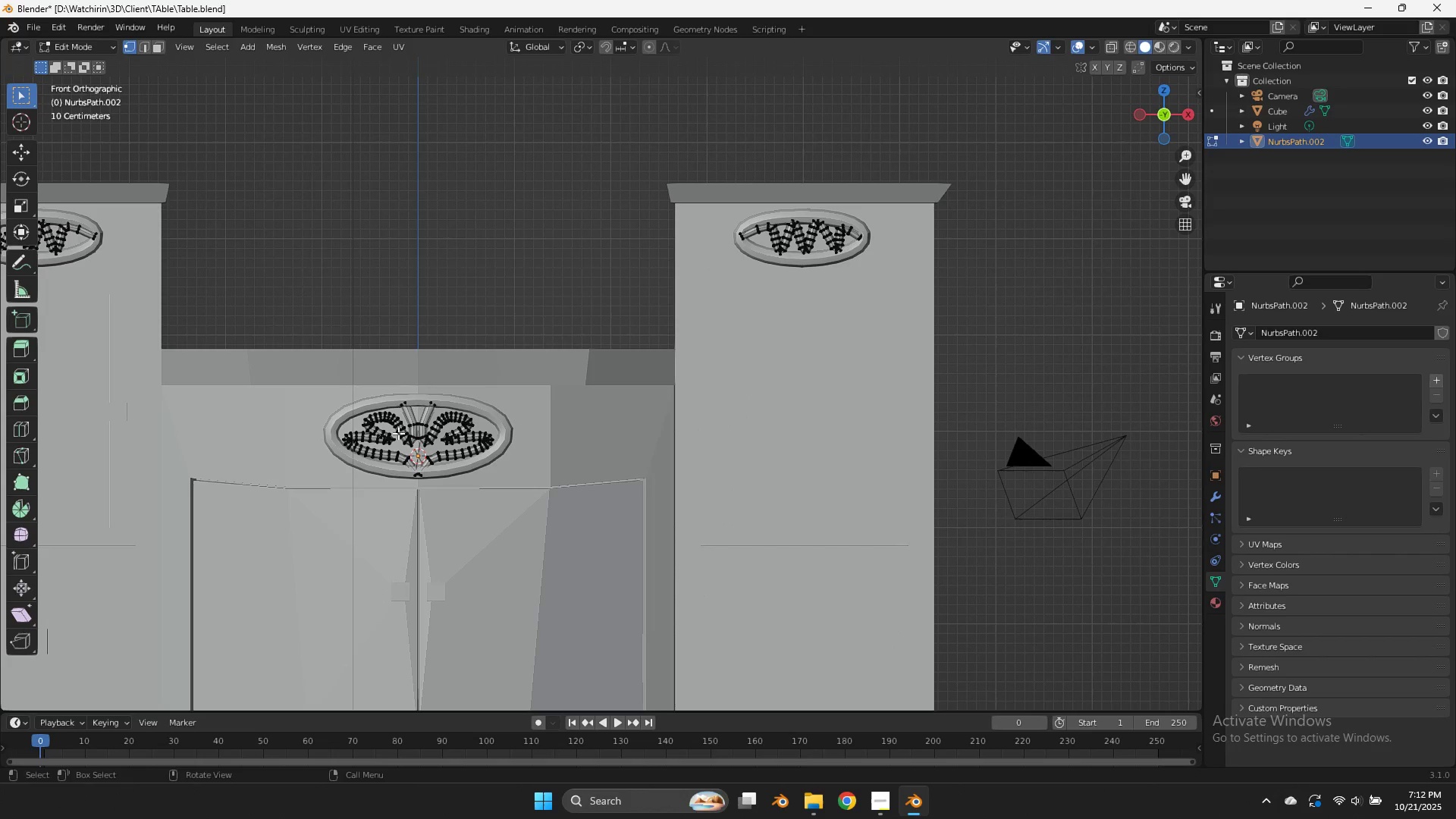 
left_click([398, 433])
 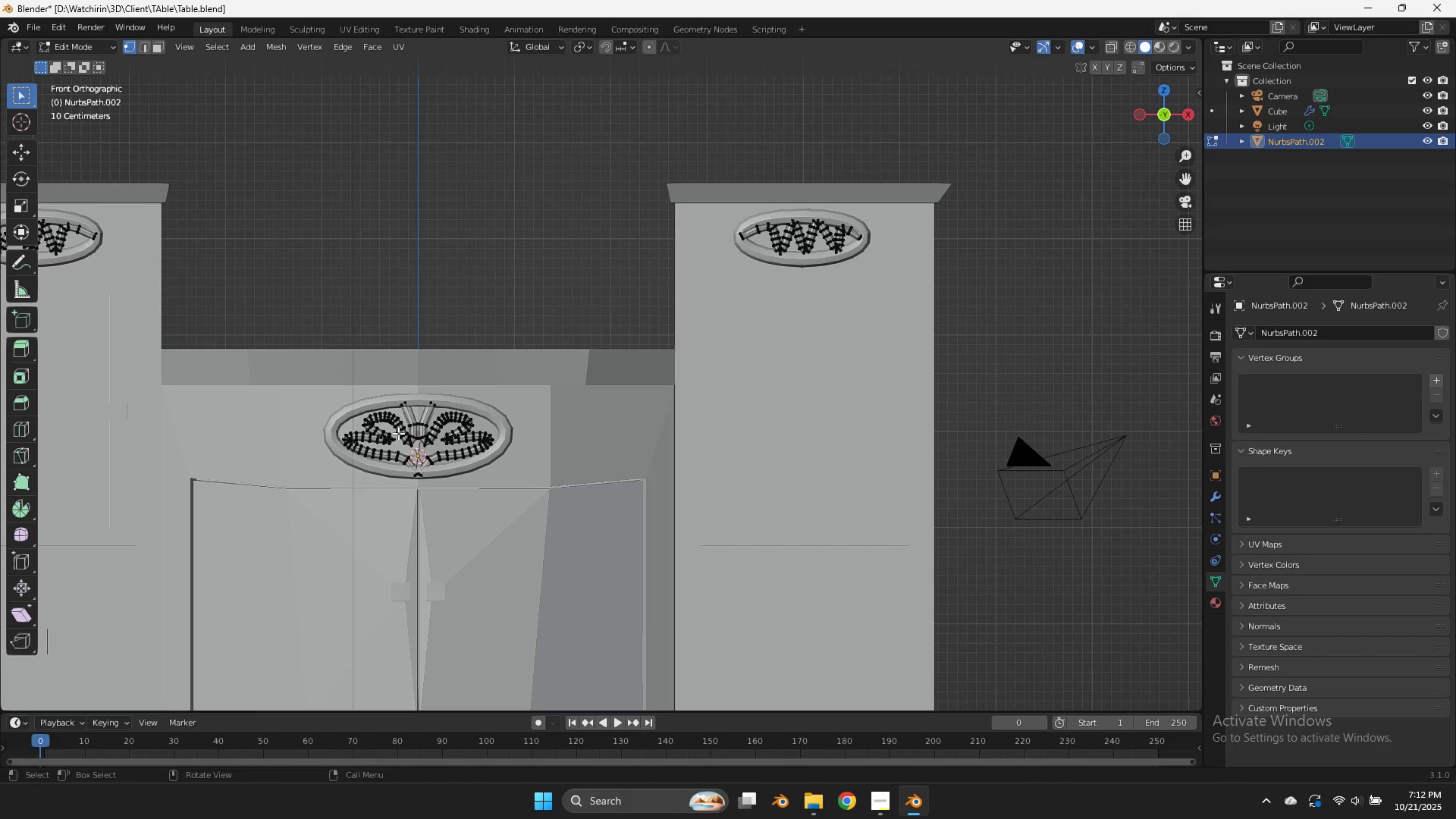 
type(llx)
 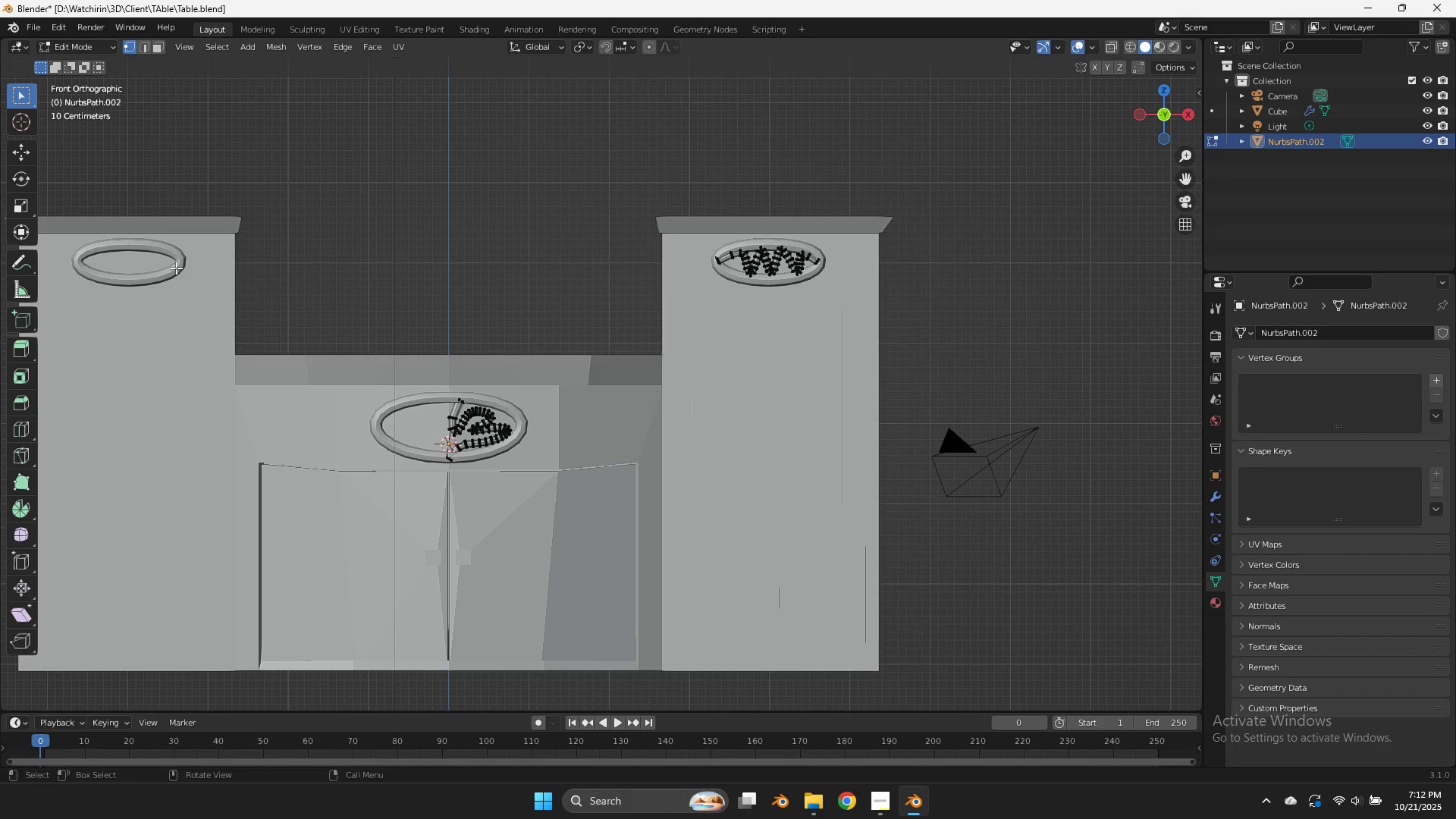 
scroll: coordinate [253, 344], scroll_direction: down, amount: 1.0
 